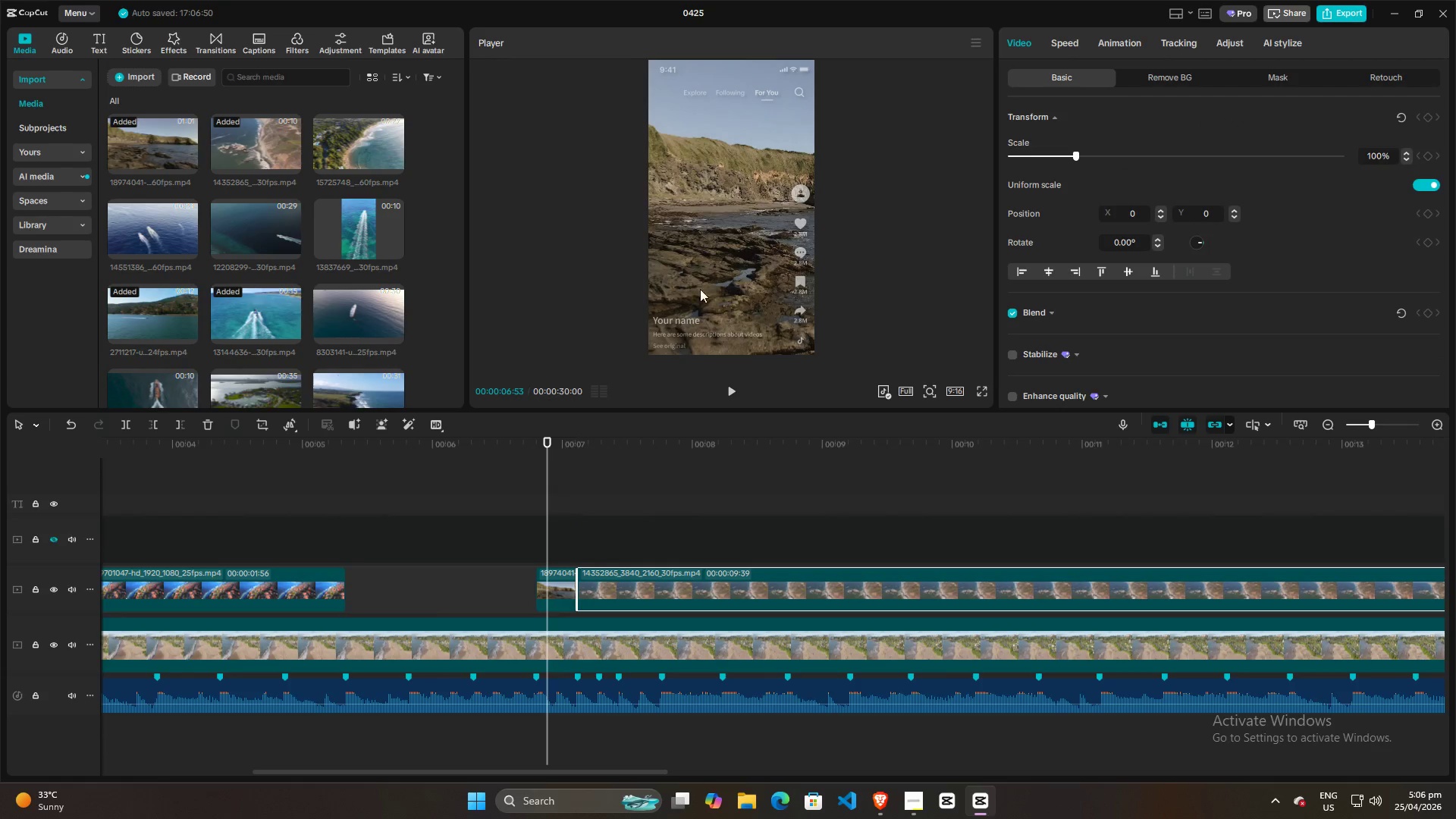 
left_click([597, 549])
 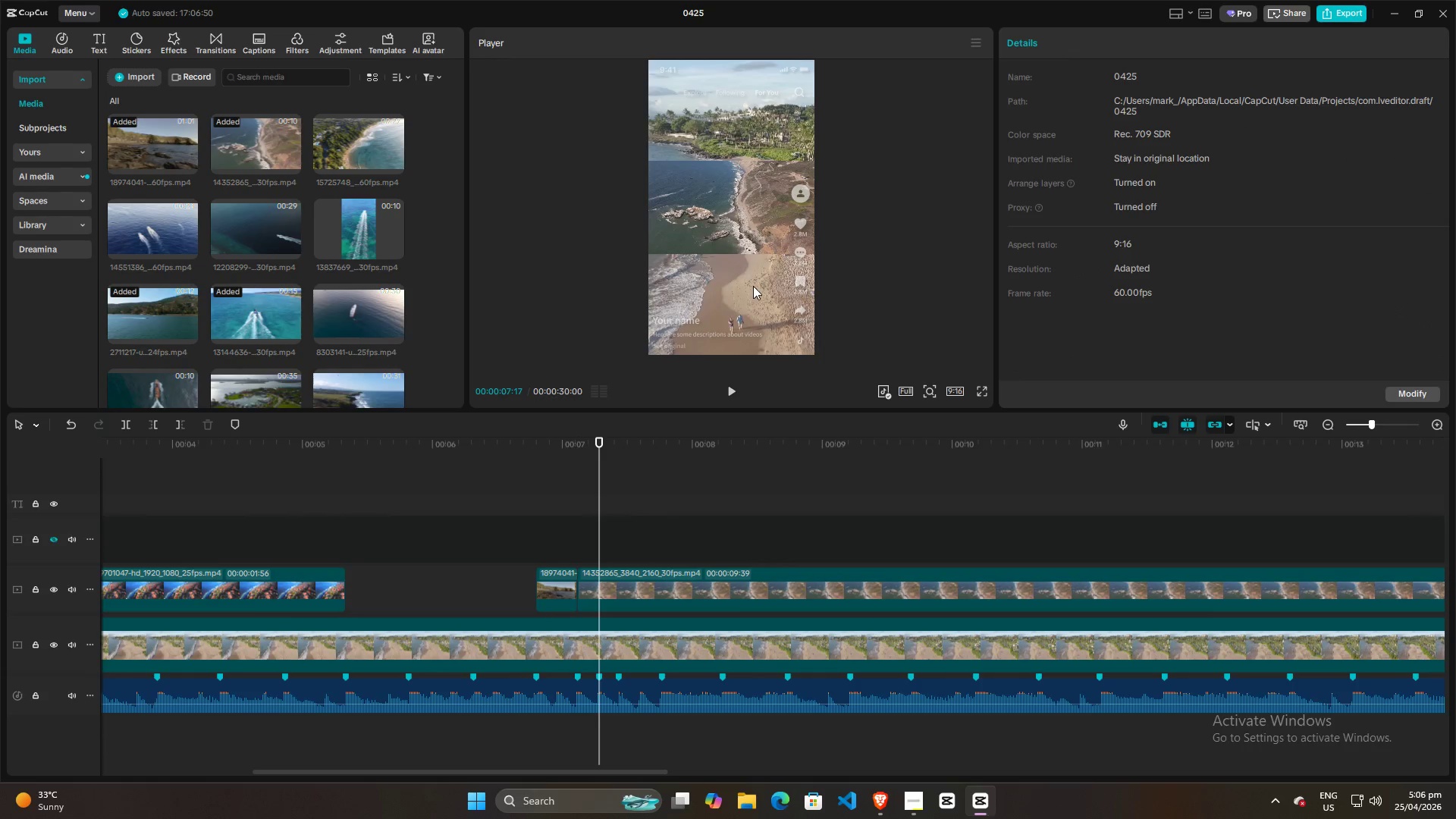 
left_click([754, 238])
 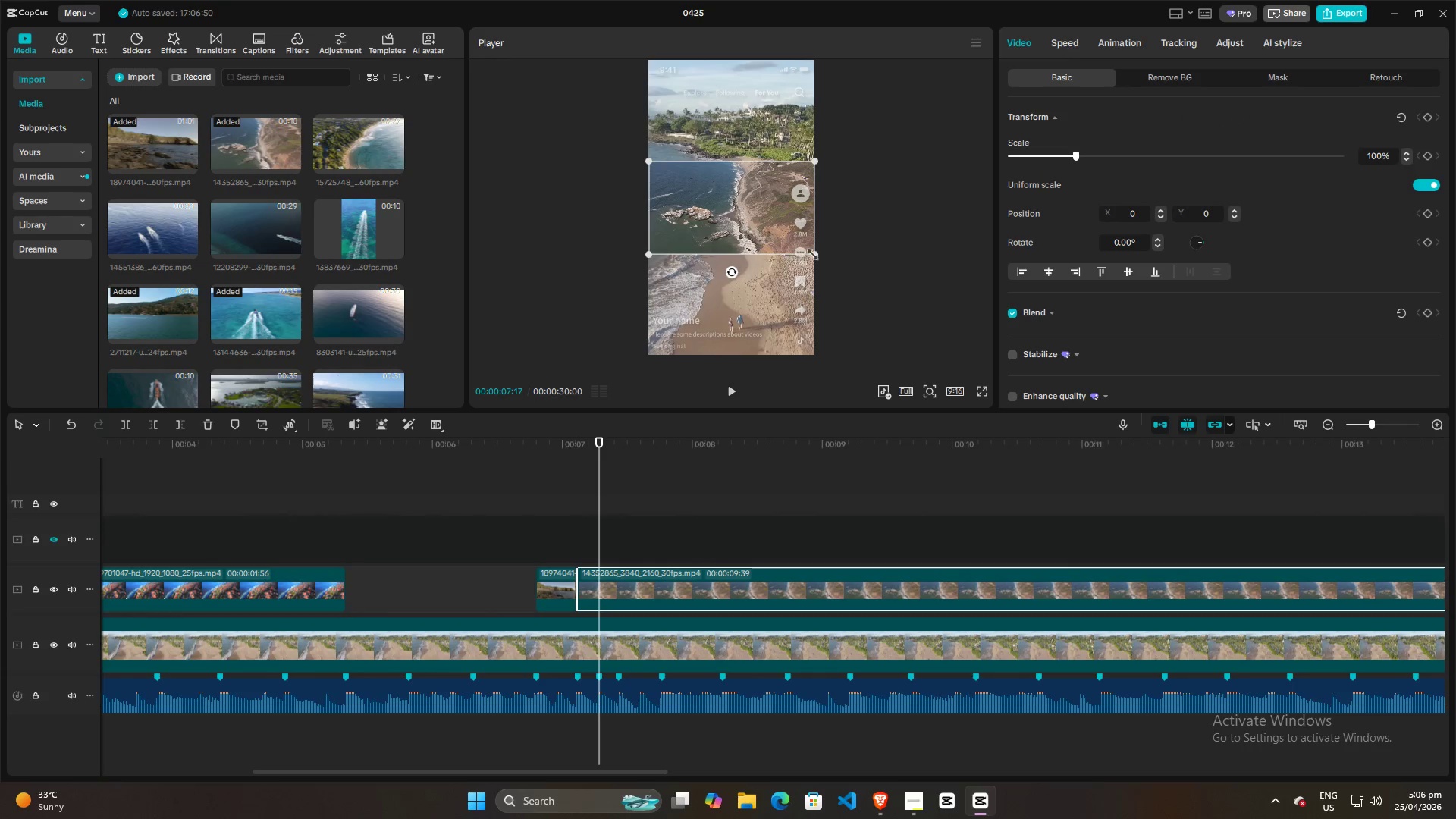 
left_click_drag(start_coordinate=[809, 252], to_coordinate=[999, 499])
 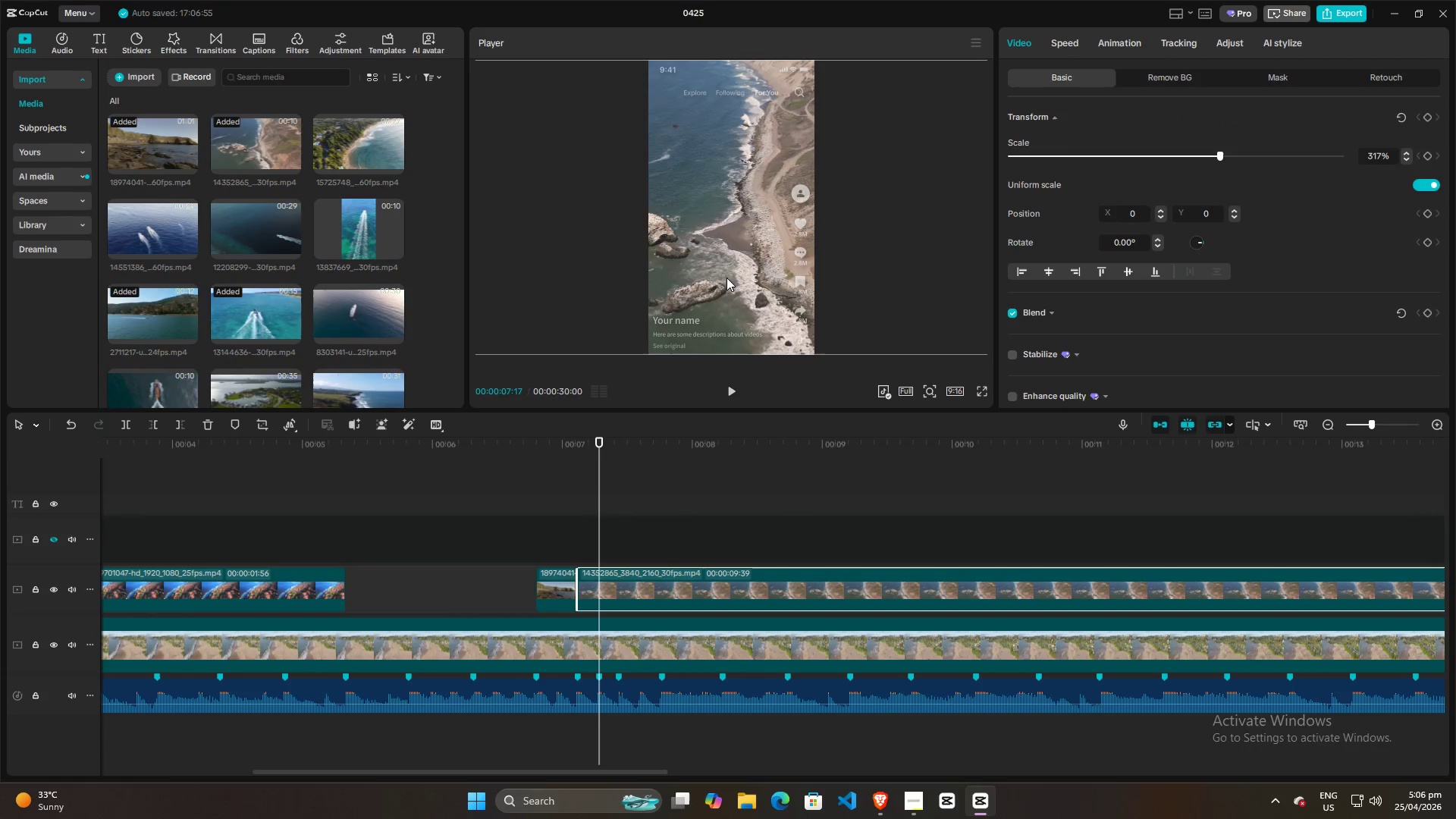 
left_click_drag(start_coordinate=[716, 273], to_coordinate=[673, 275])
 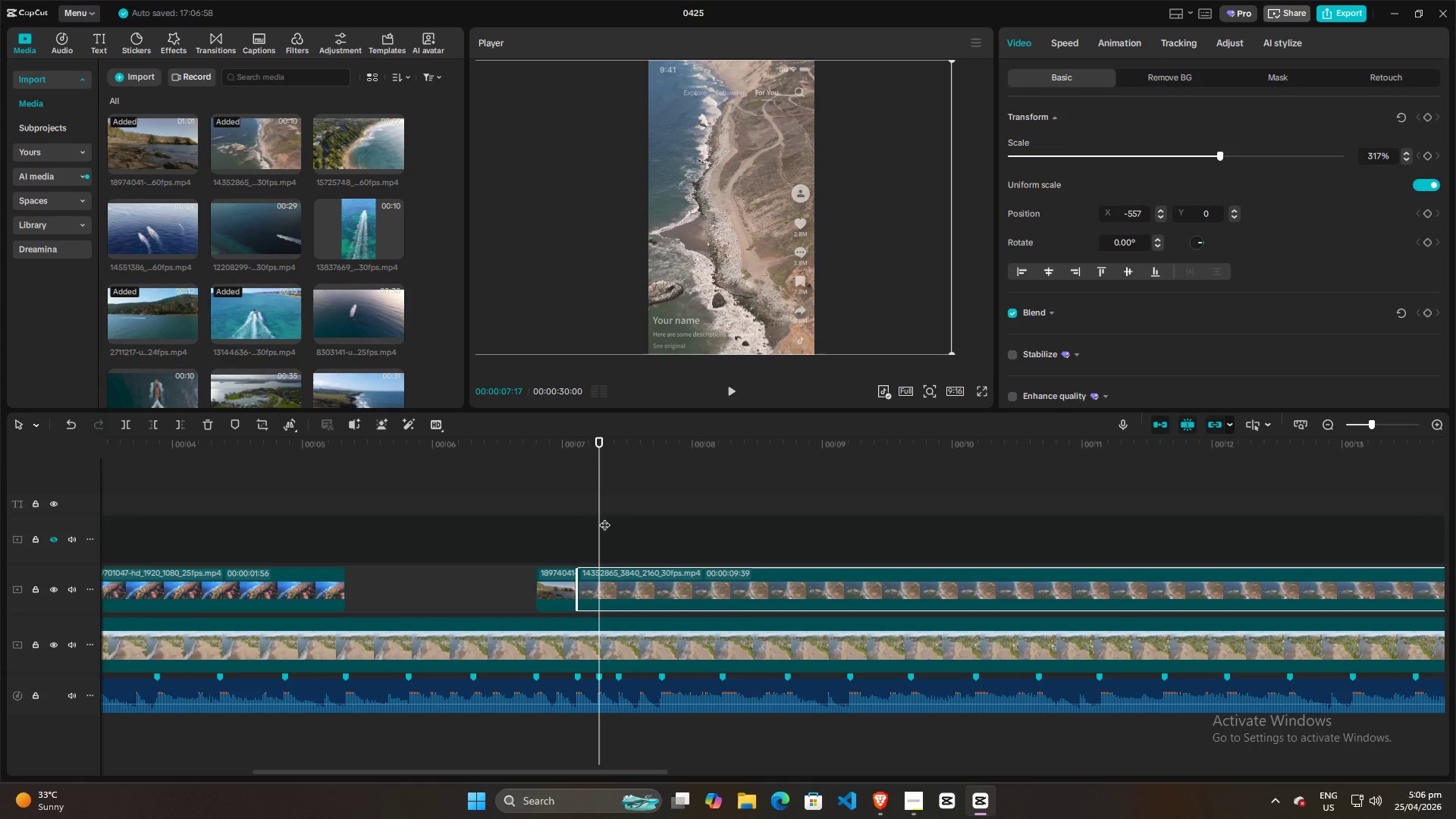 
left_click_drag(start_coordinate=[599, 515], to_coordinate=[621, 524])
 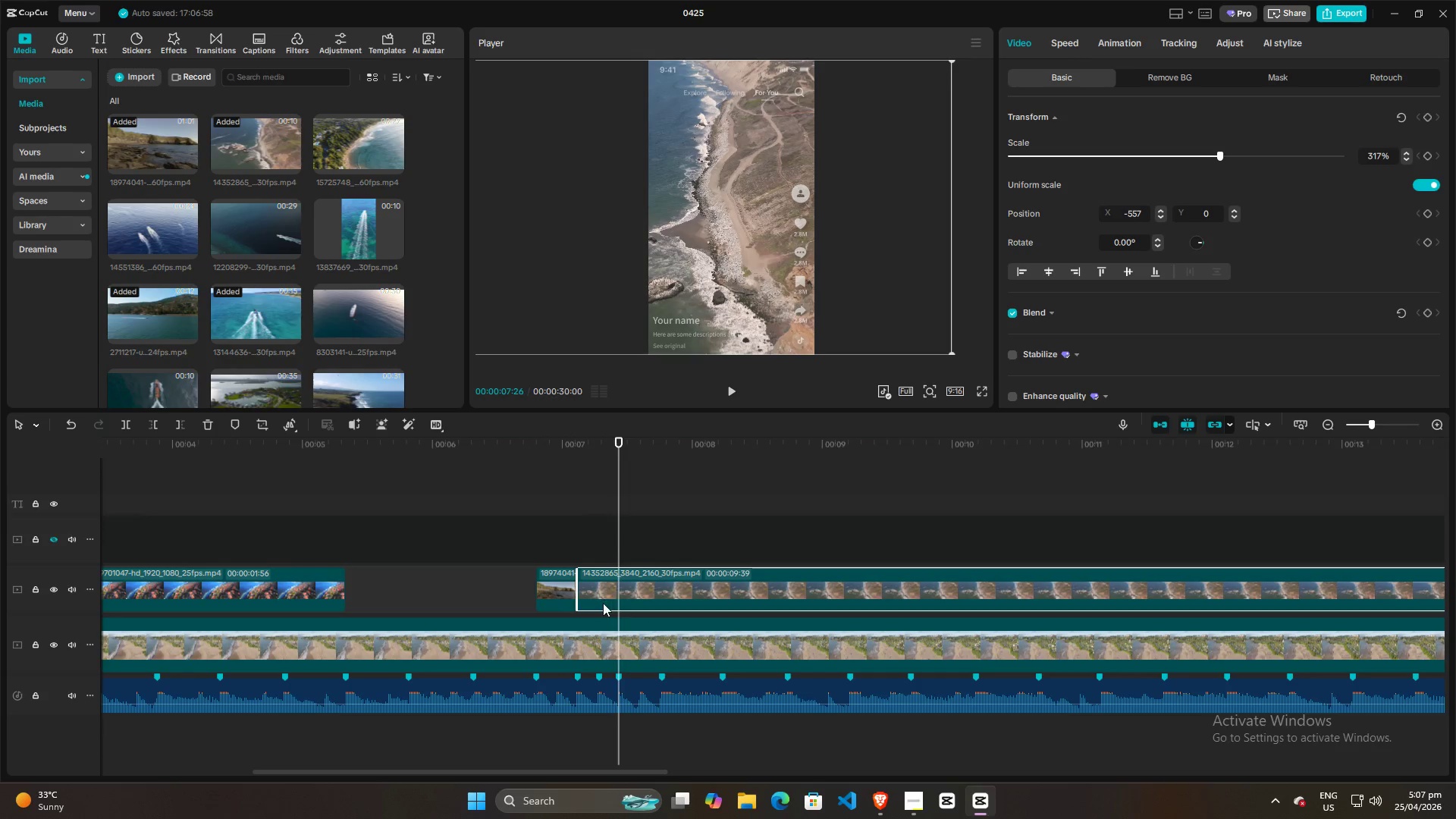 
left_click([603, 590])
 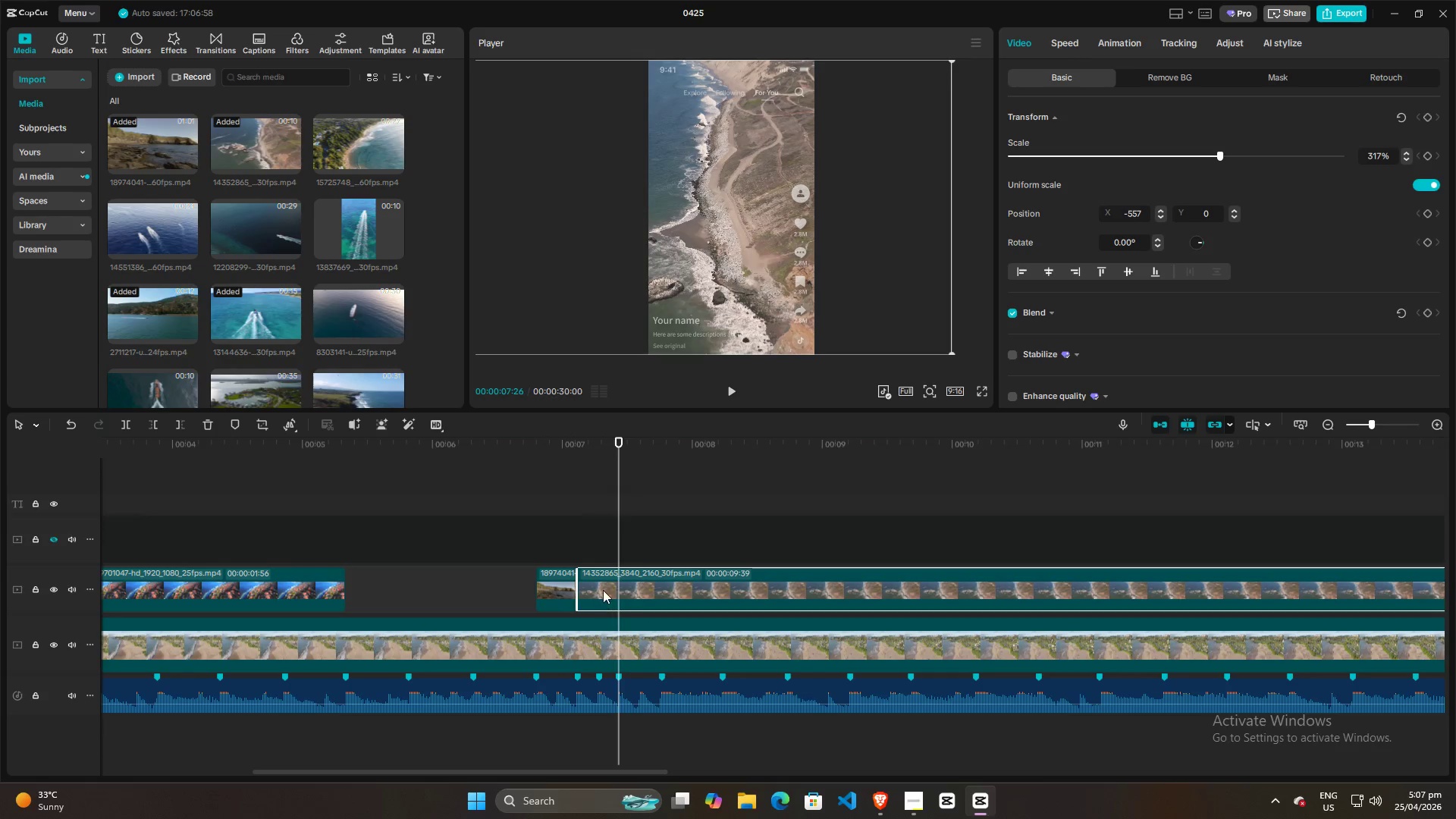 
key(W)
 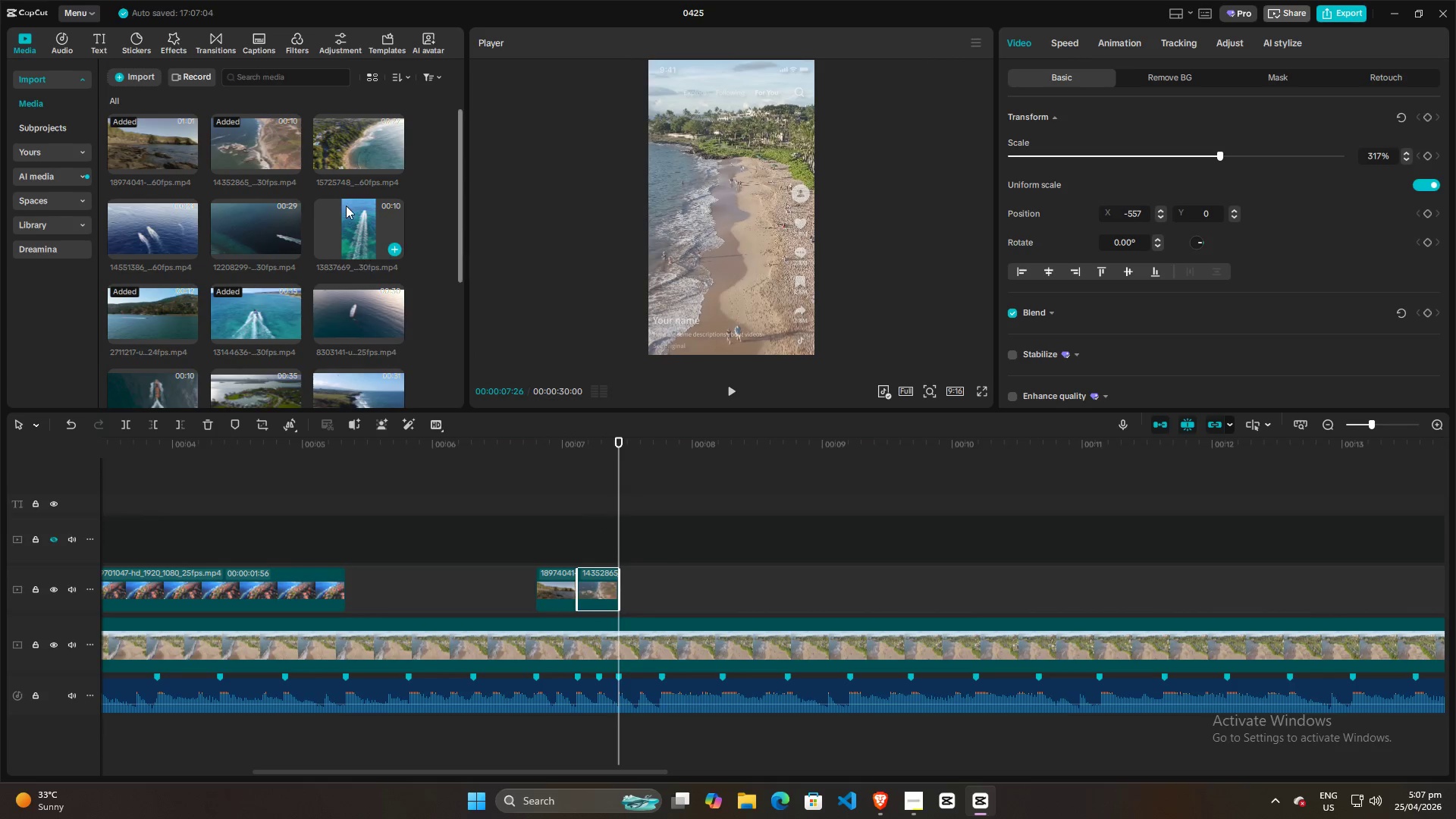 
left_click([362, 152])
 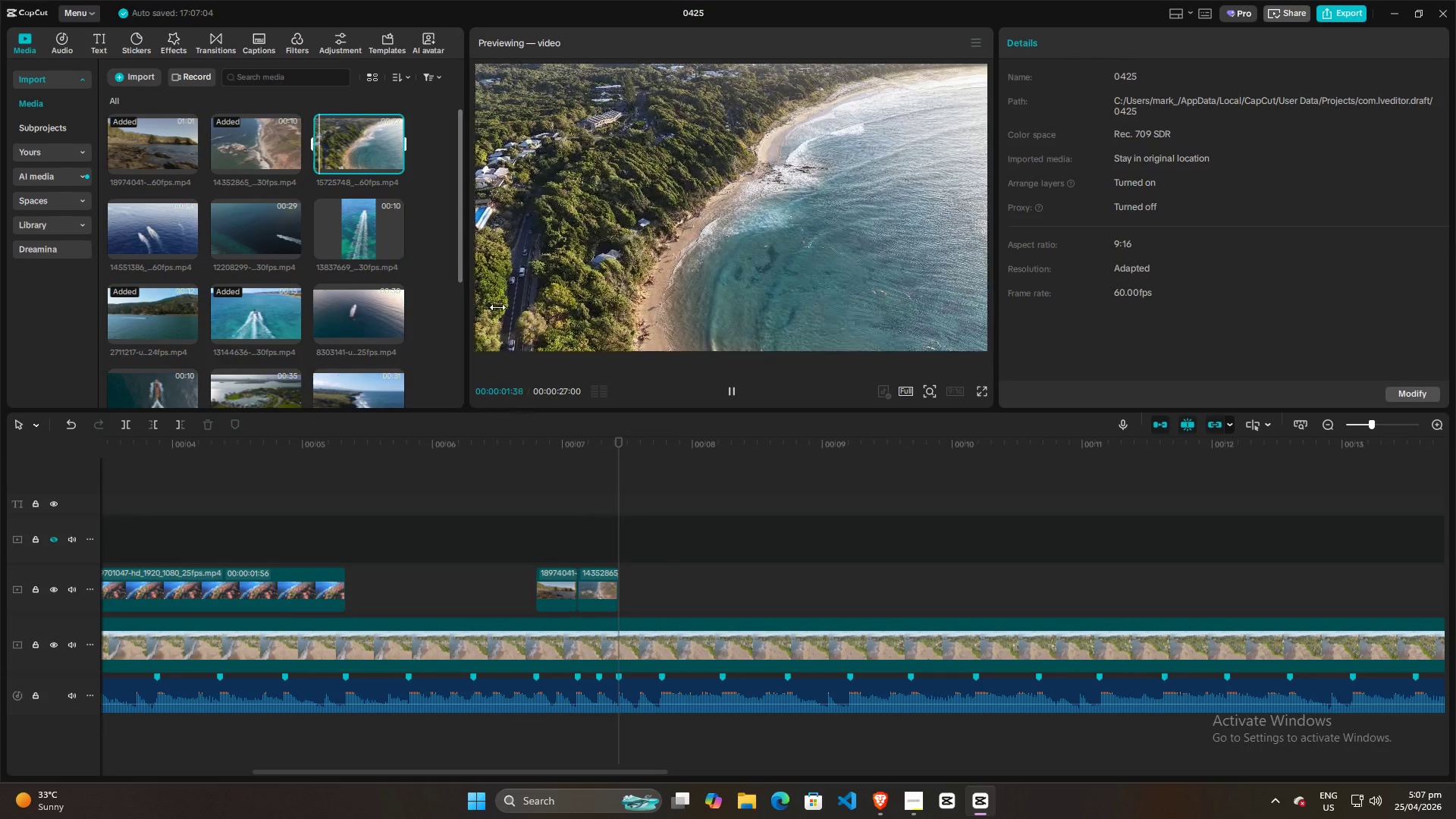 
left_click([537, 523])
 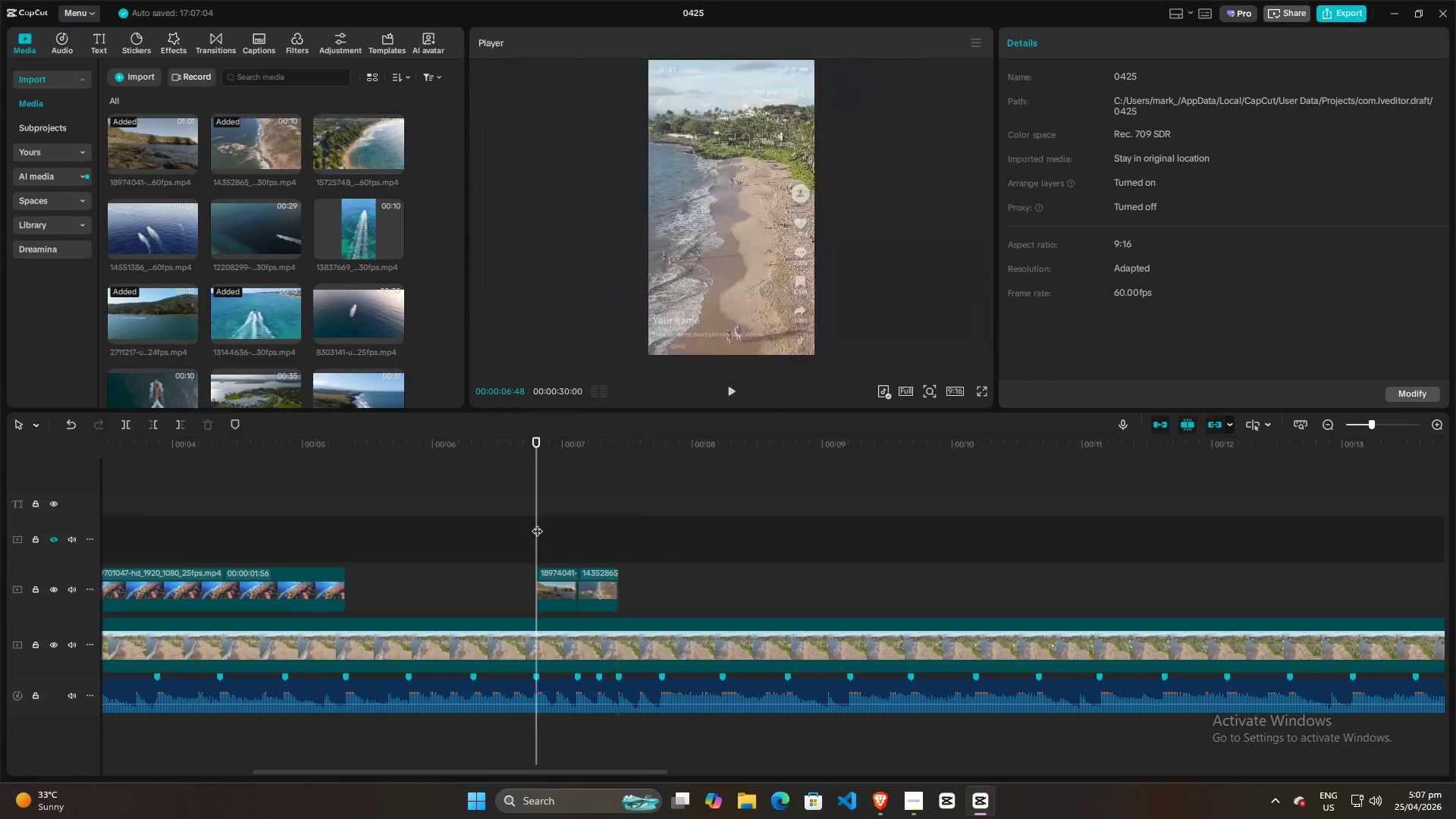 
key(Space)
 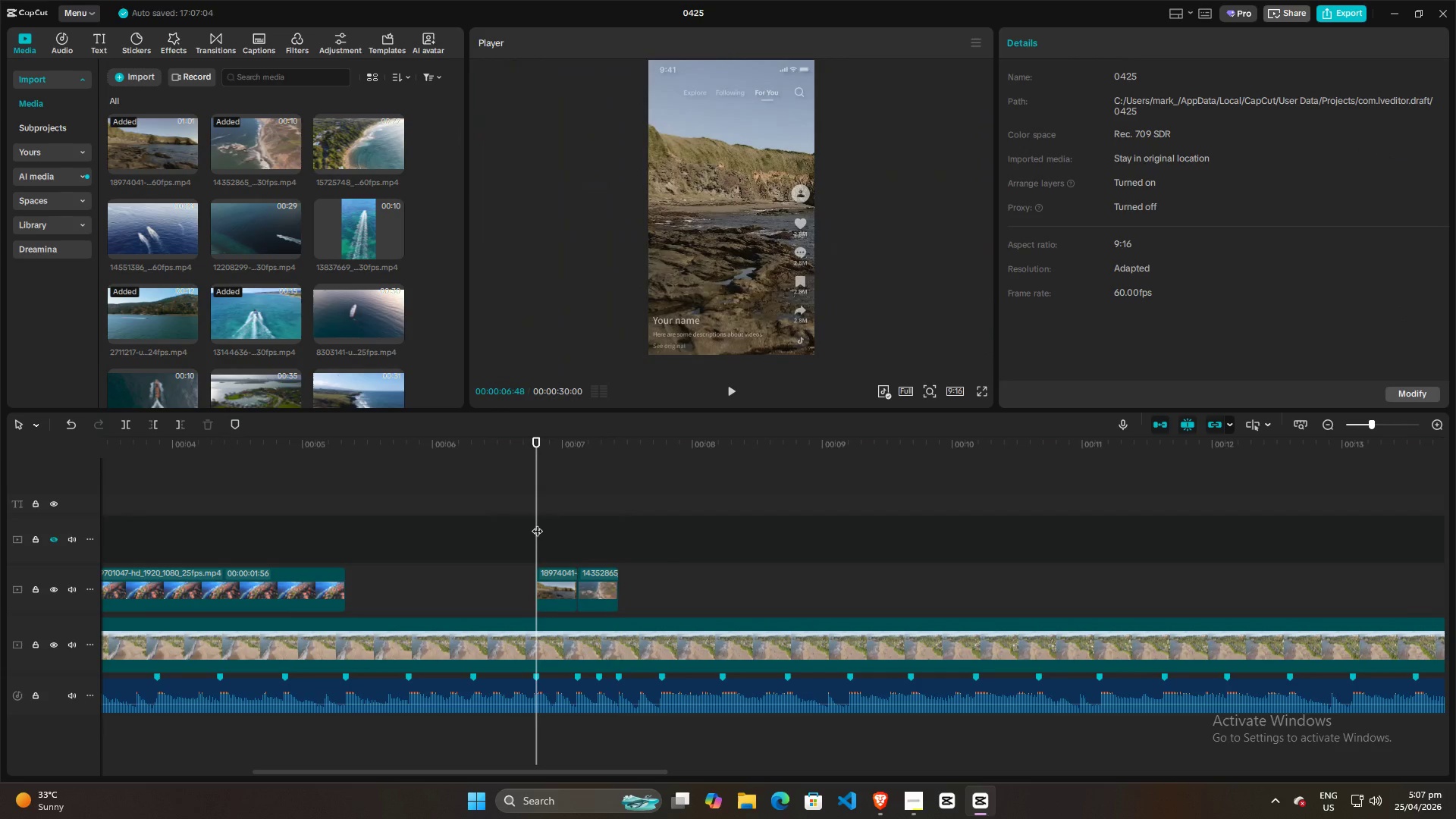 
key(Space)
 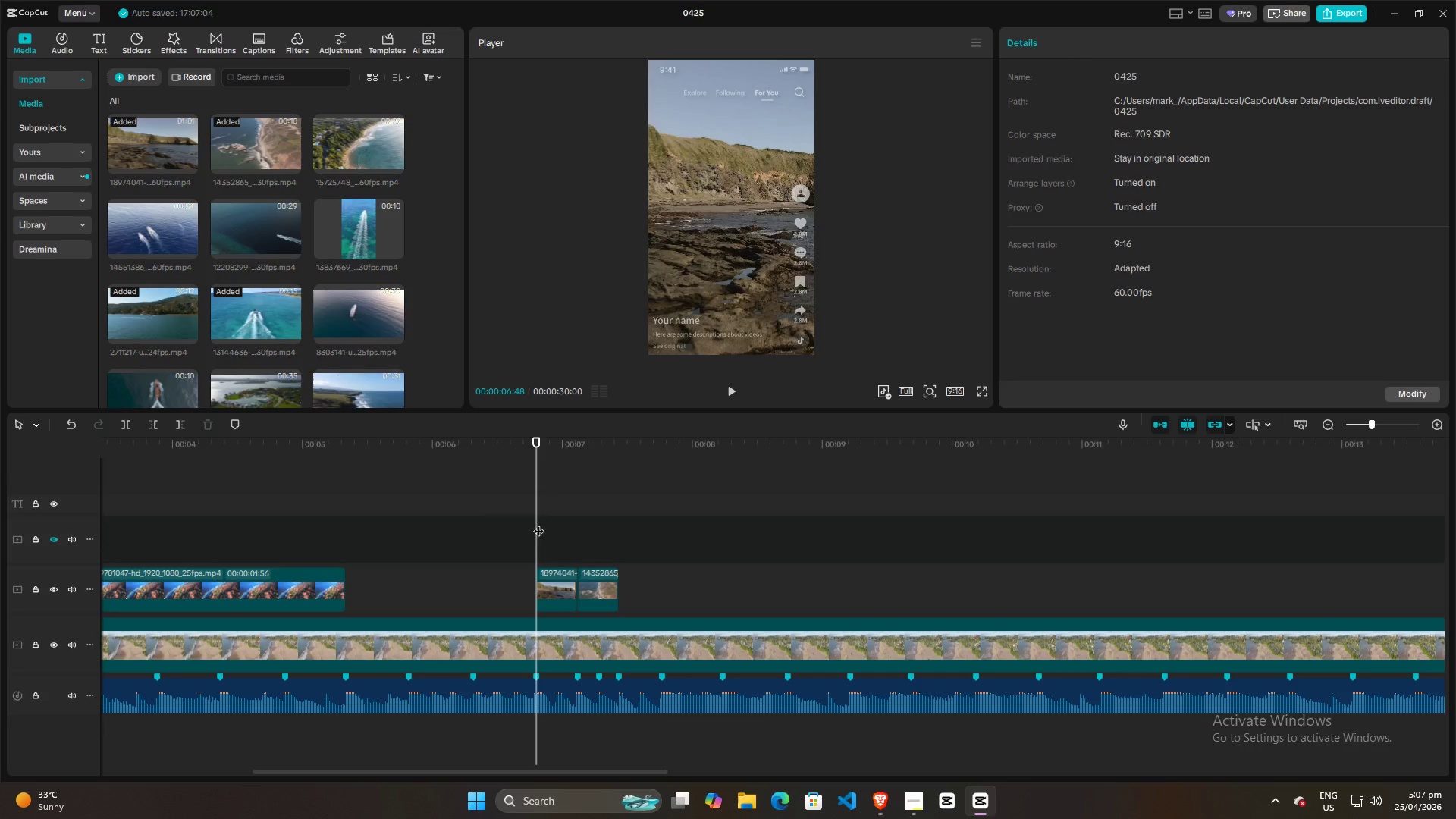 
left_click([510, 544])
 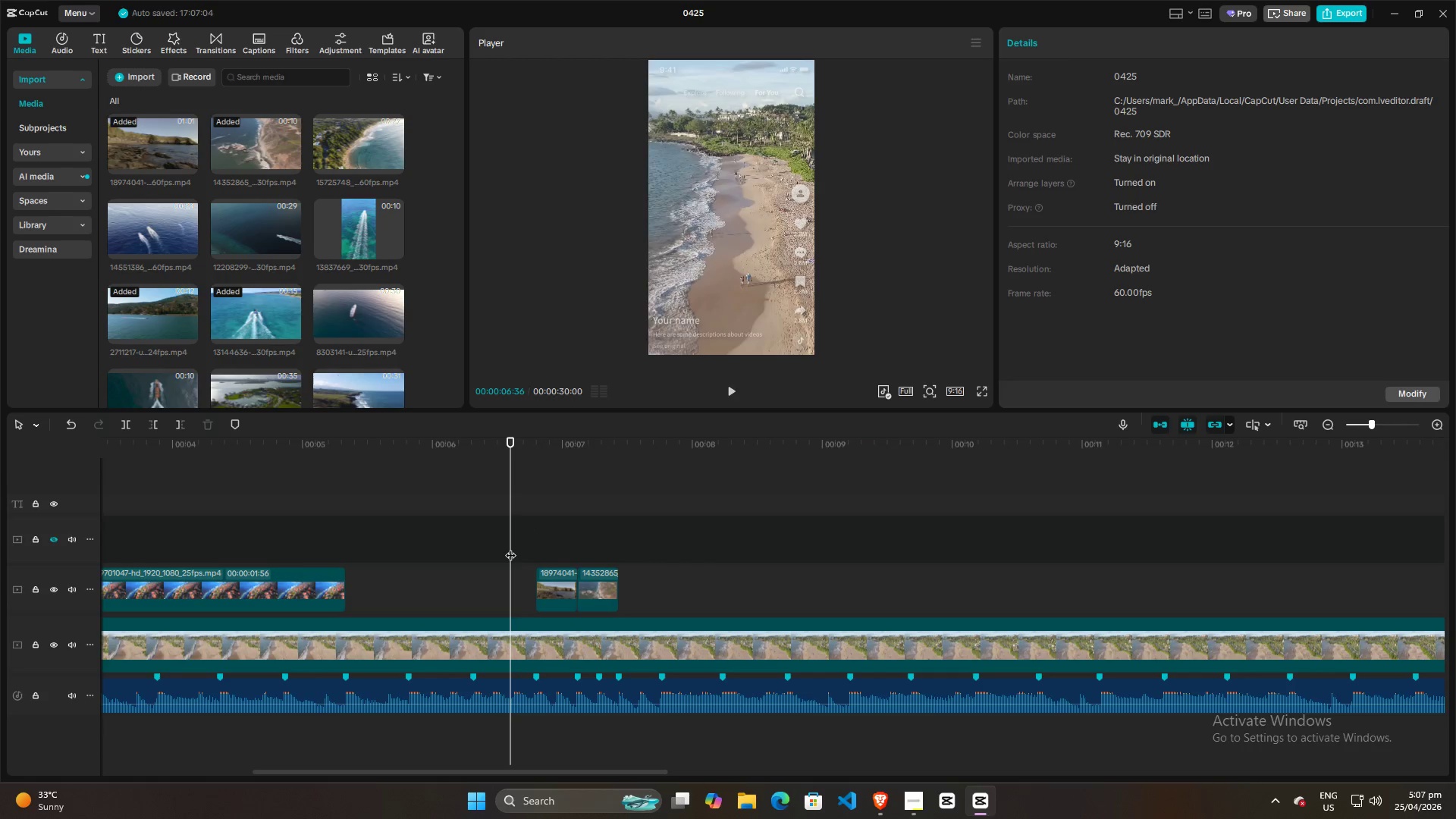 
key(Space)
 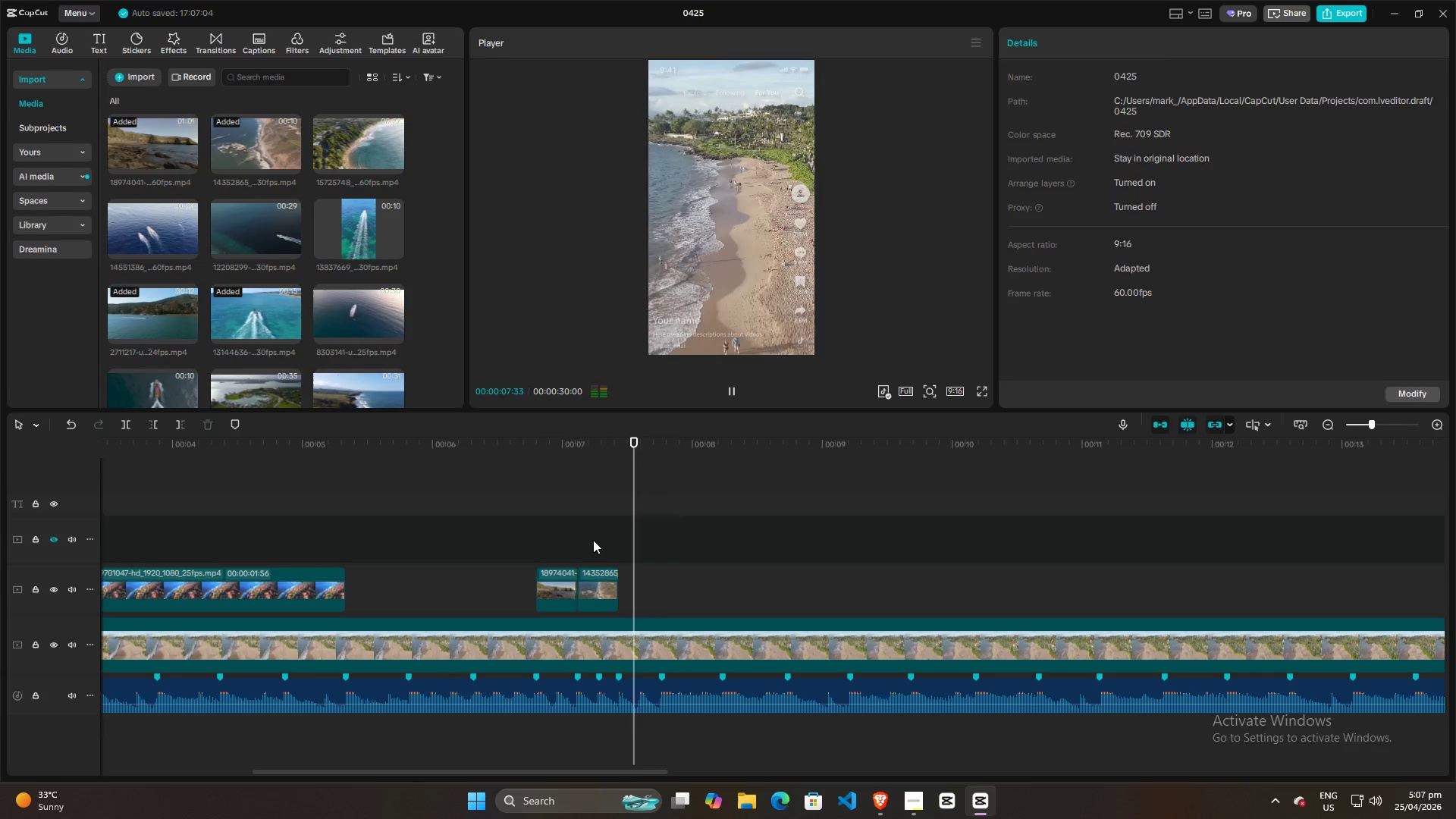 
key(Space)
 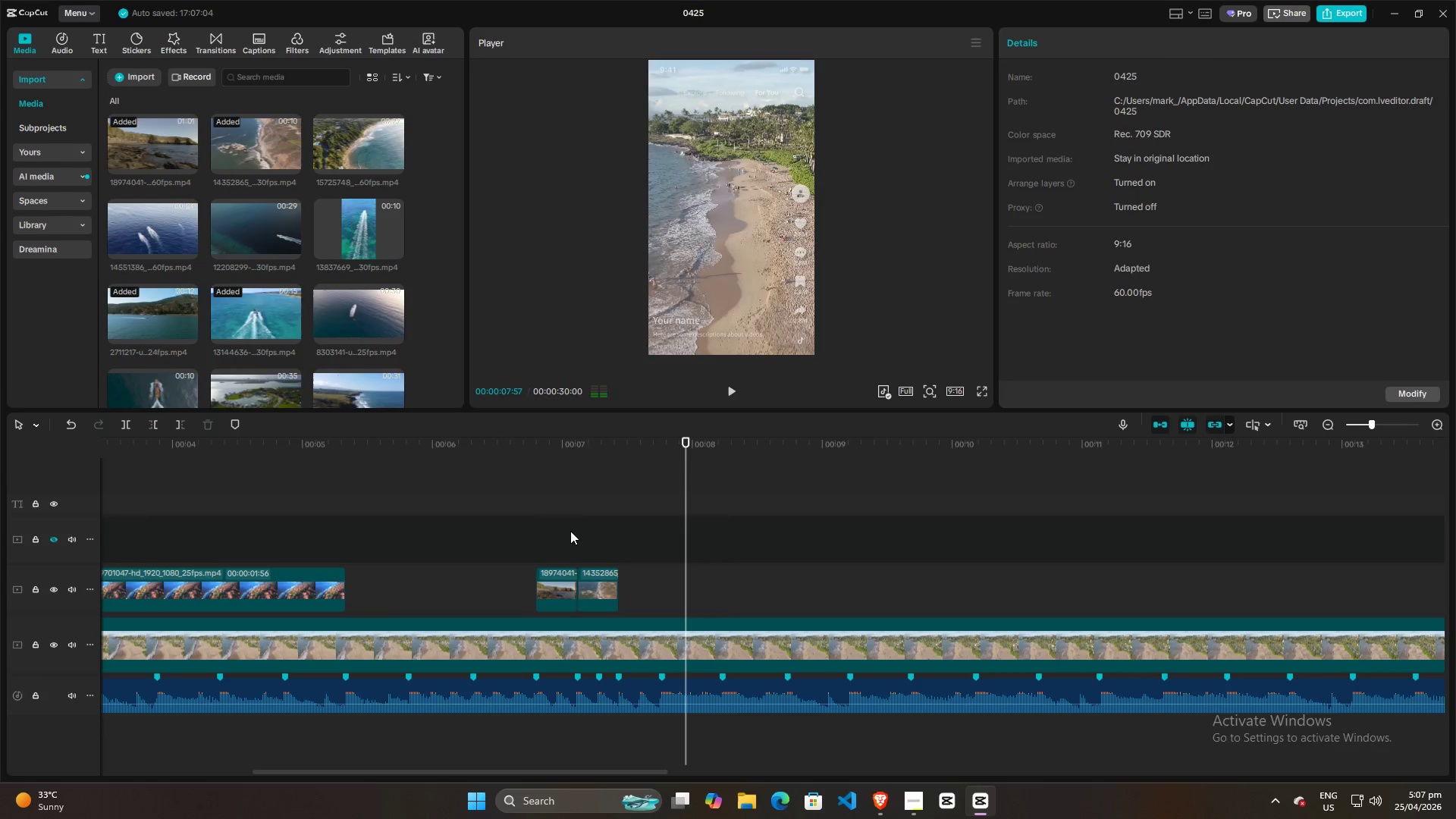 
left_click([569, 531])
 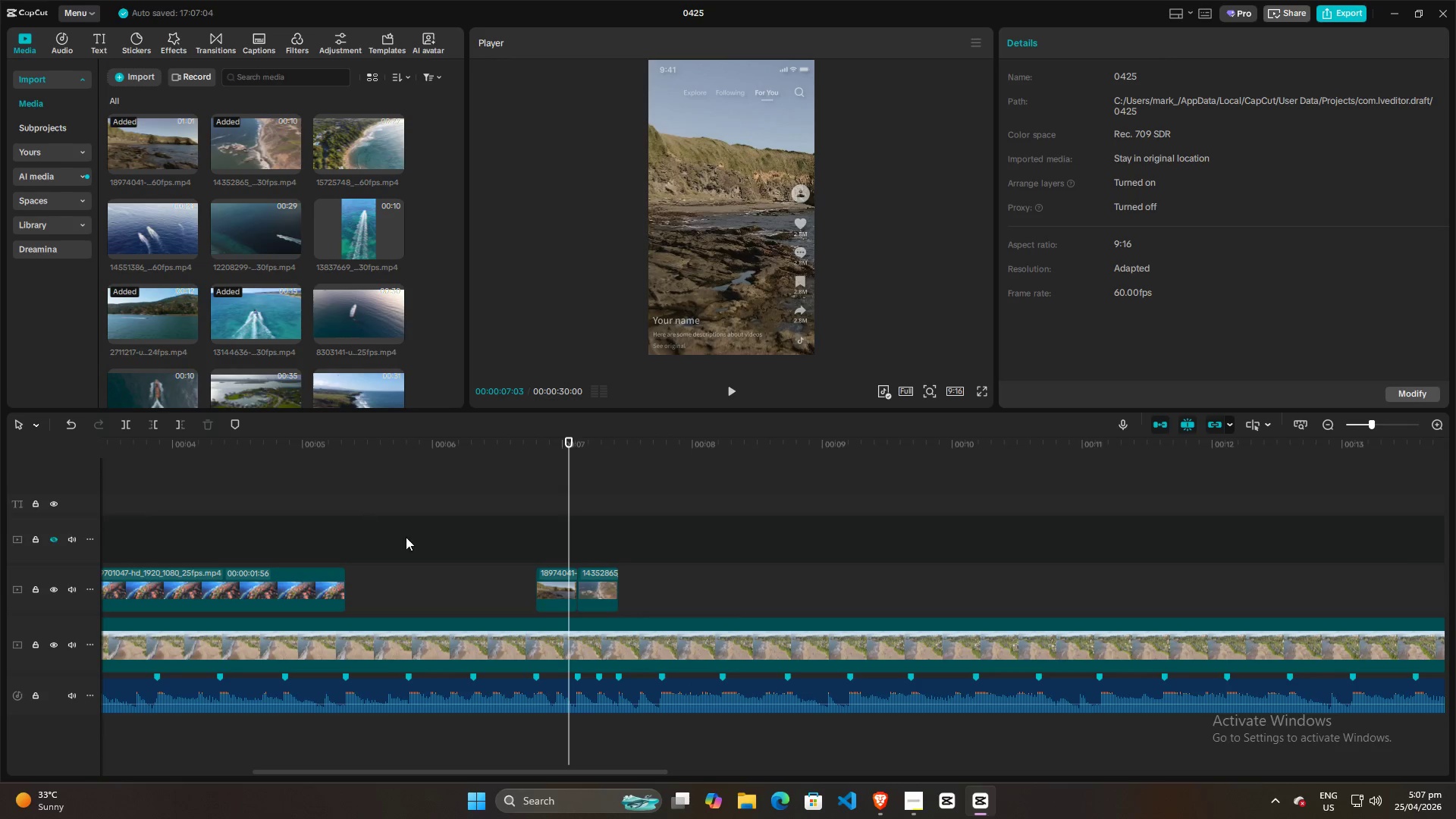 
mouse_move([354, 155])
 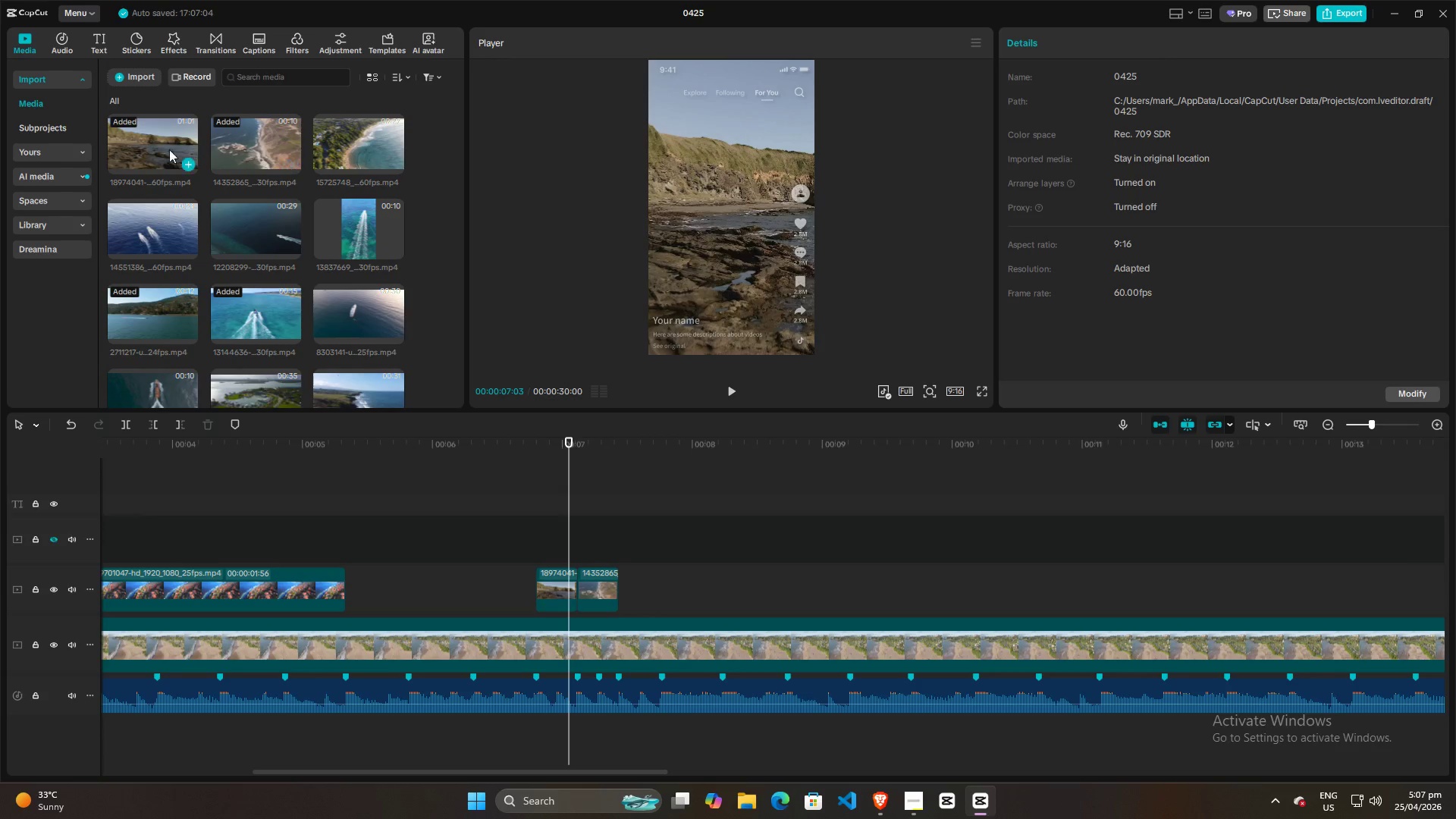 
scroll: coordinate [350, 340], scroll_direction: down, amount: 4.0
 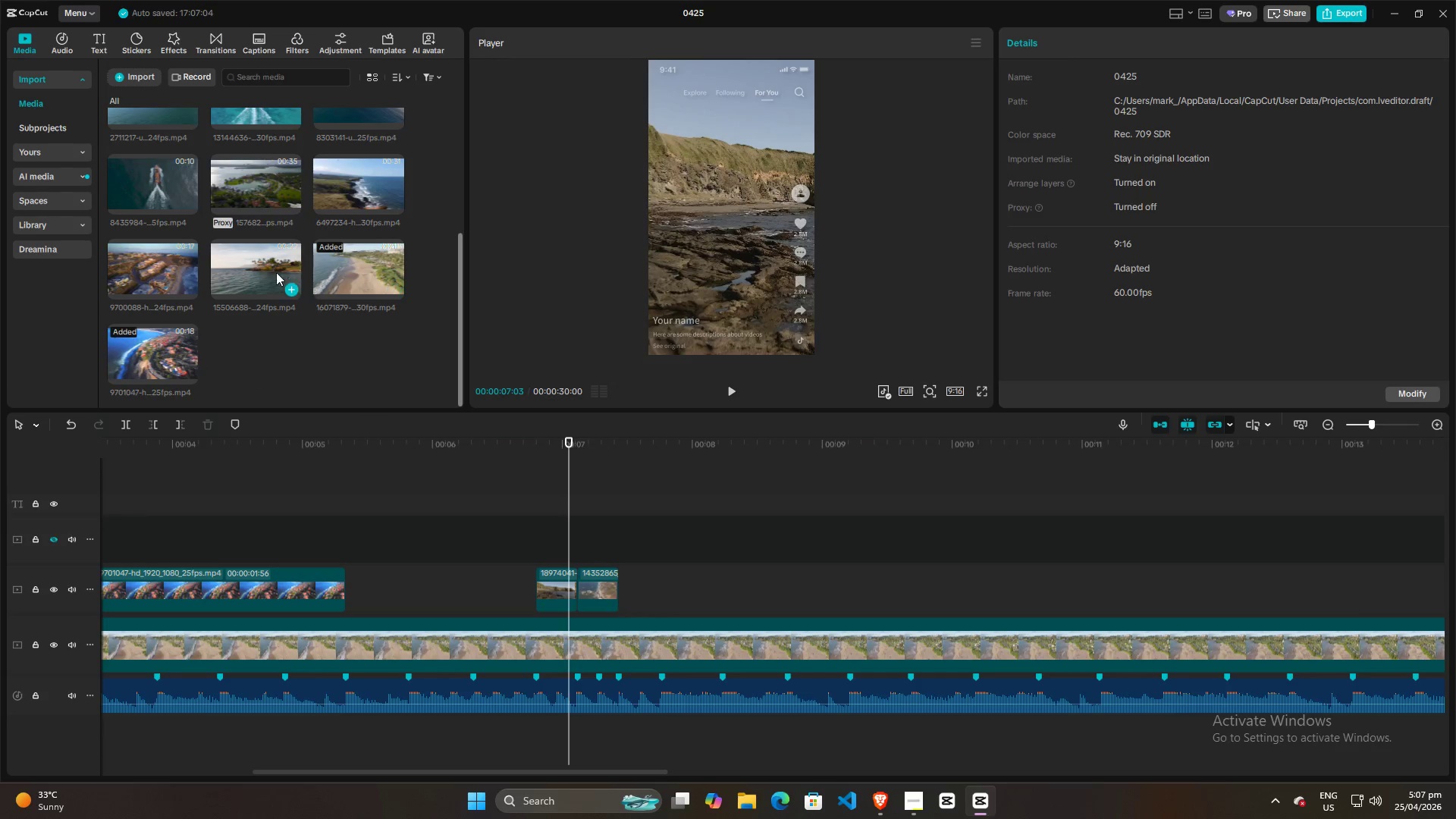 
left_click([254, 275])
 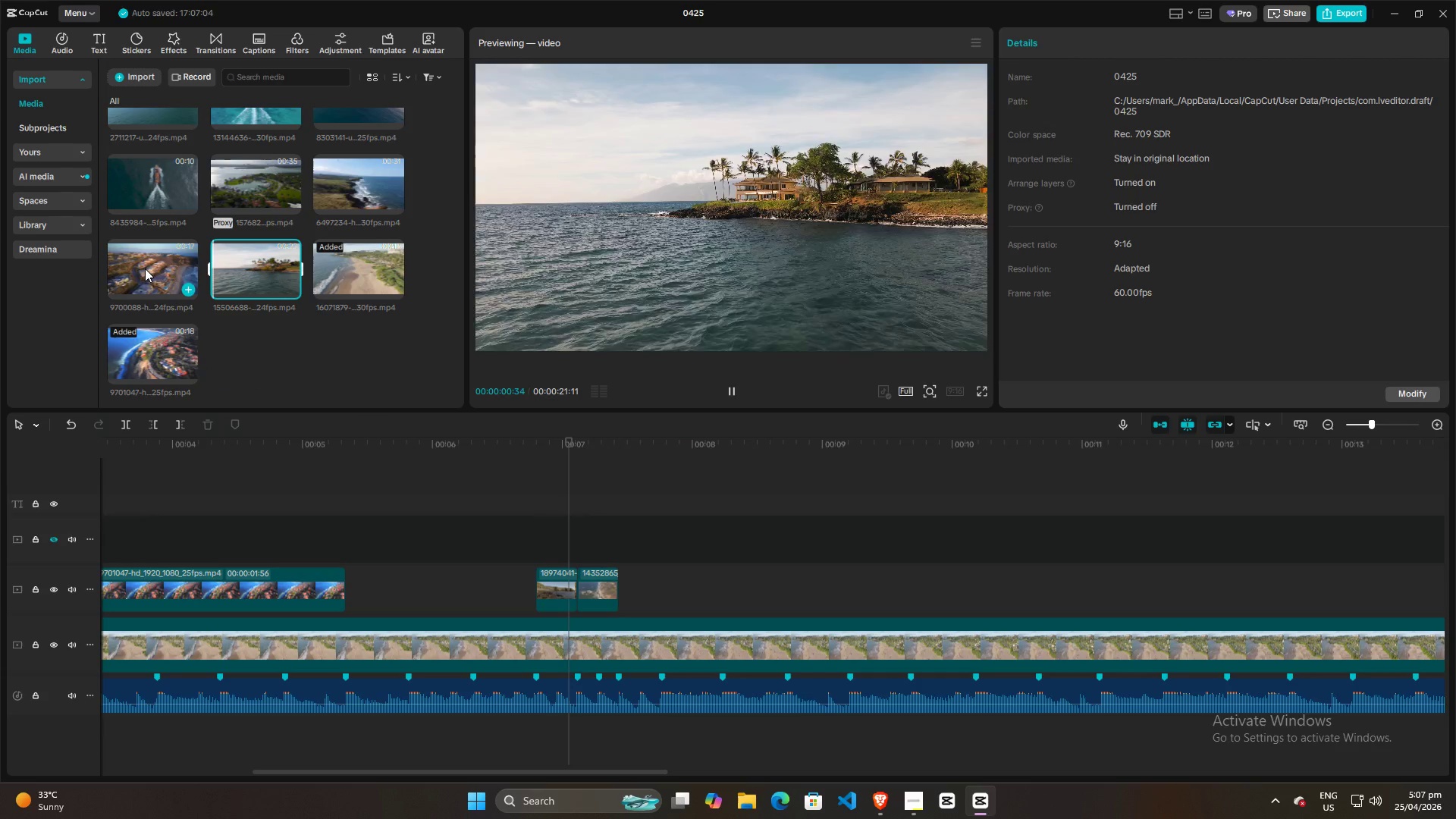 
double_click([163, 353])
 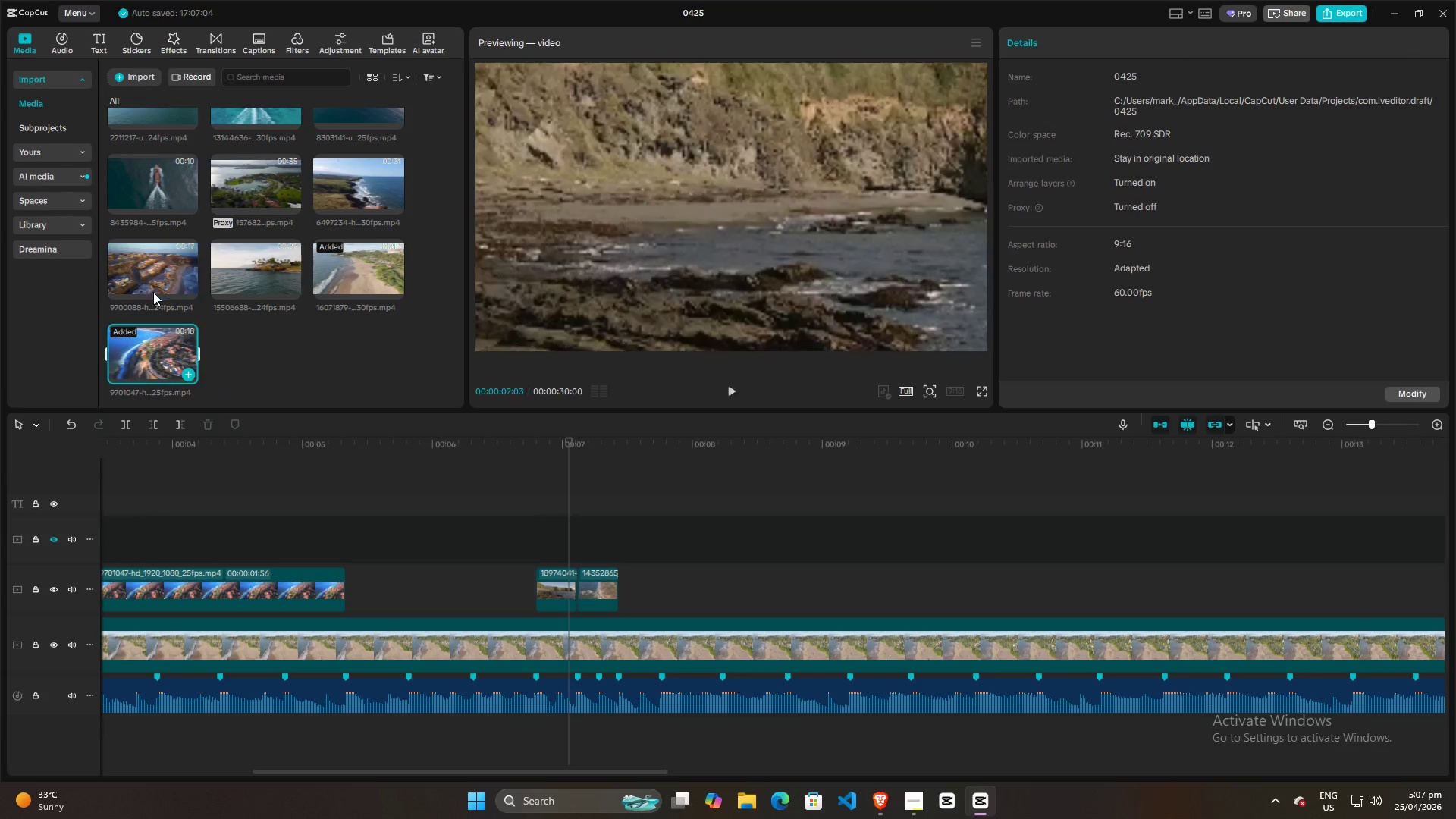 
triple_click([149, 278])
 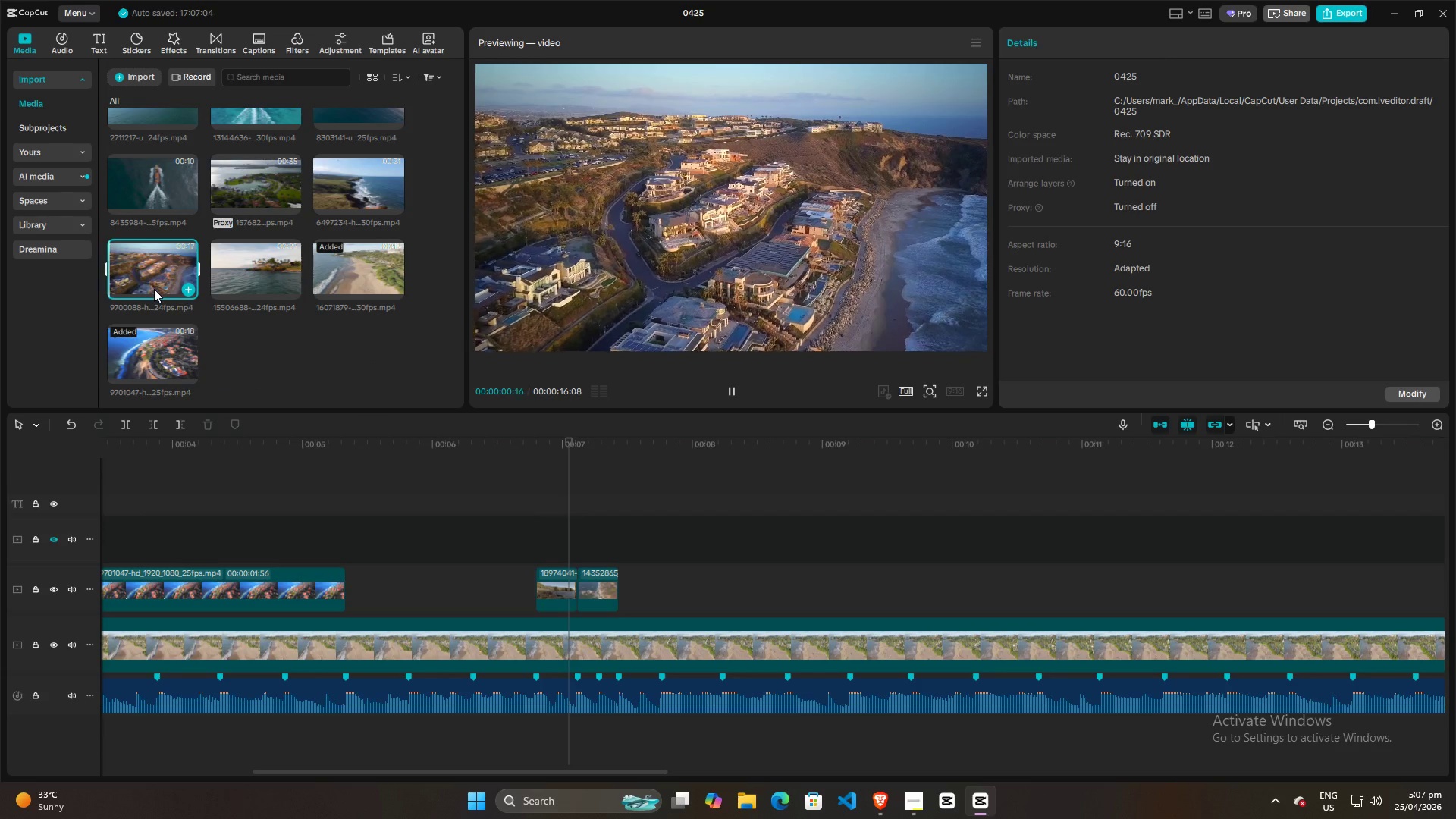 
scroll: coordinate [154, 289], scroll_direction: up, amount: 3.0
 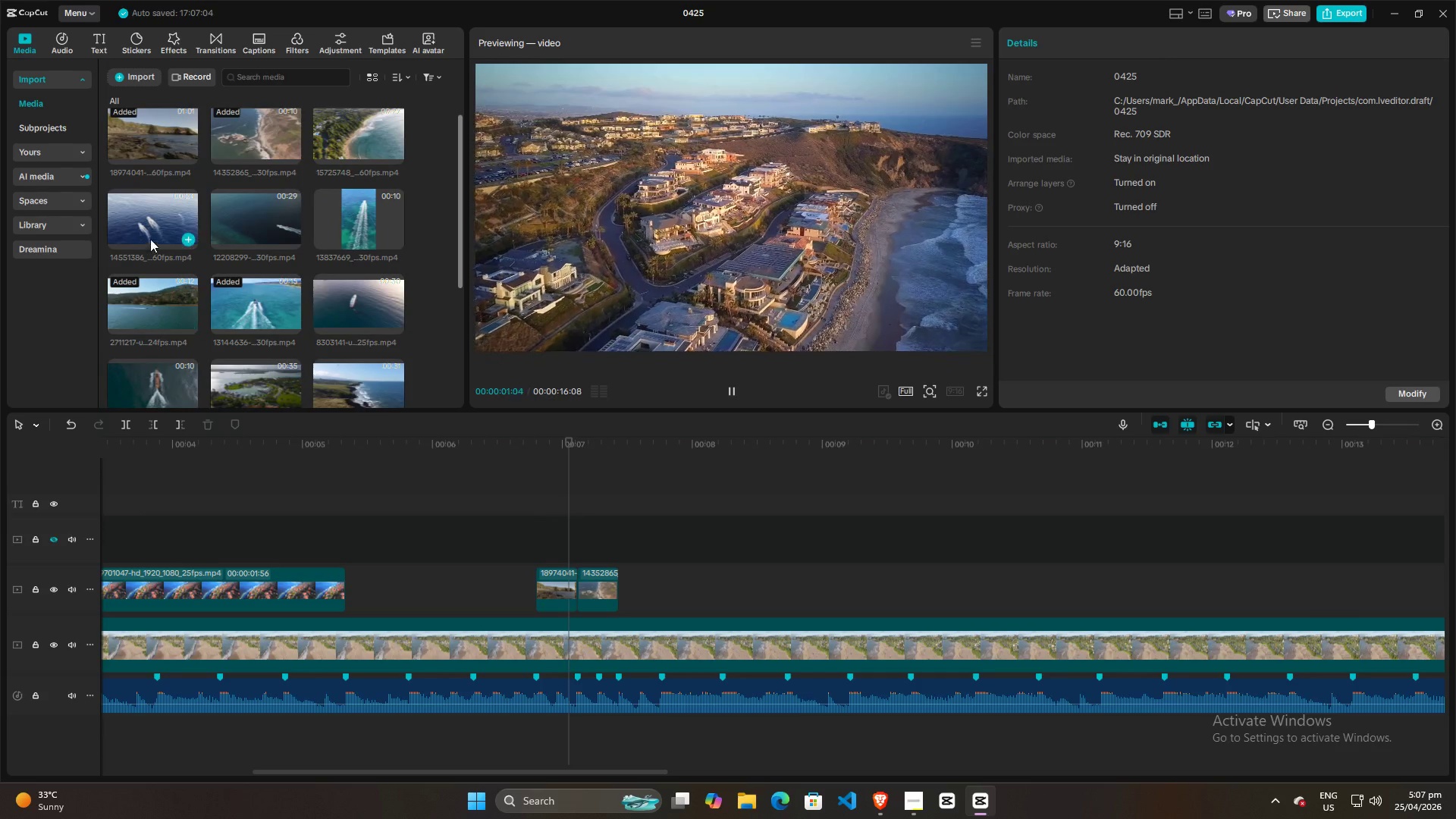 
left_click([143, 221])
 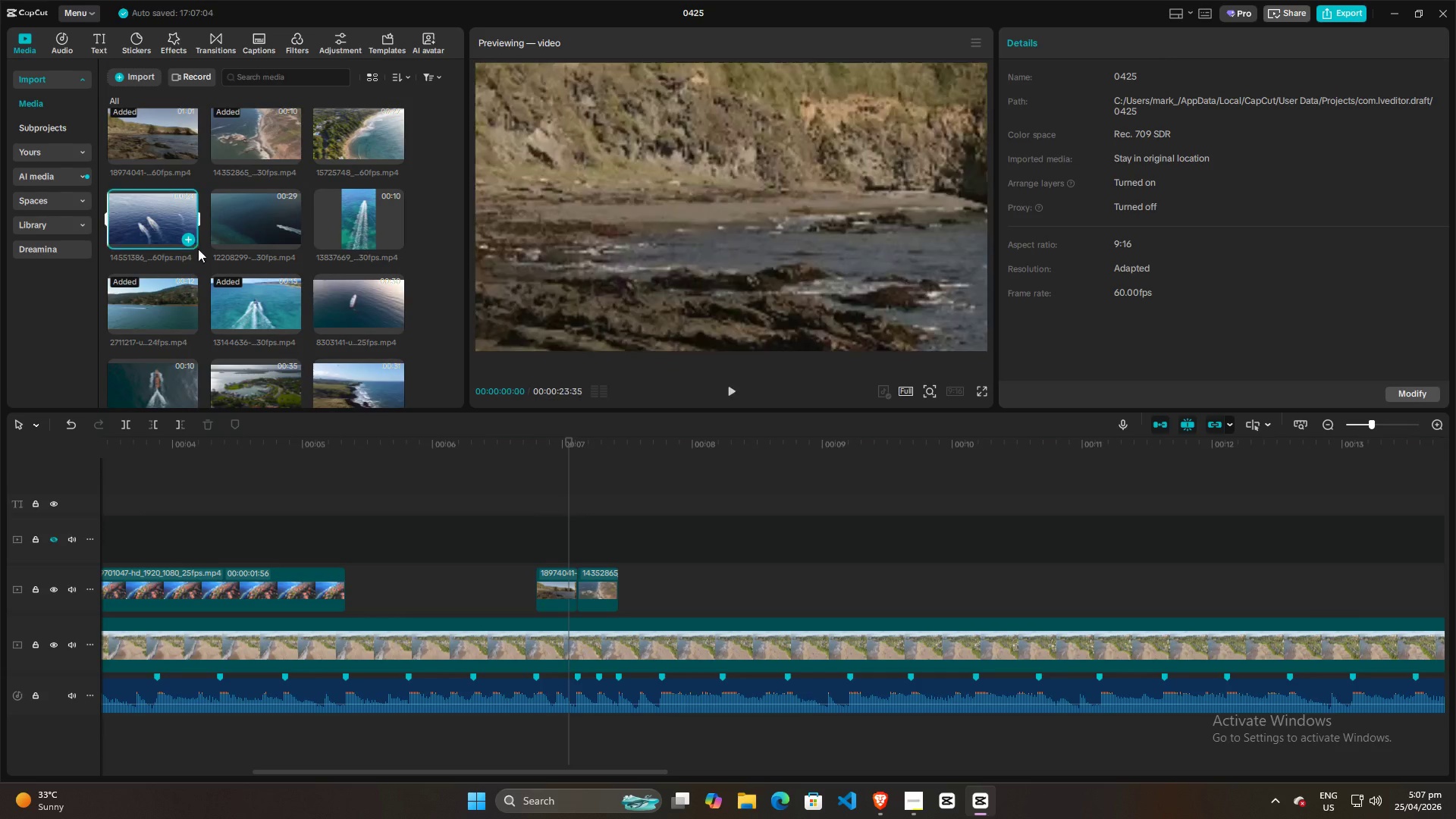 
scroll: coordinate [226, 254], scroll_direction: up, amount: 3.0
 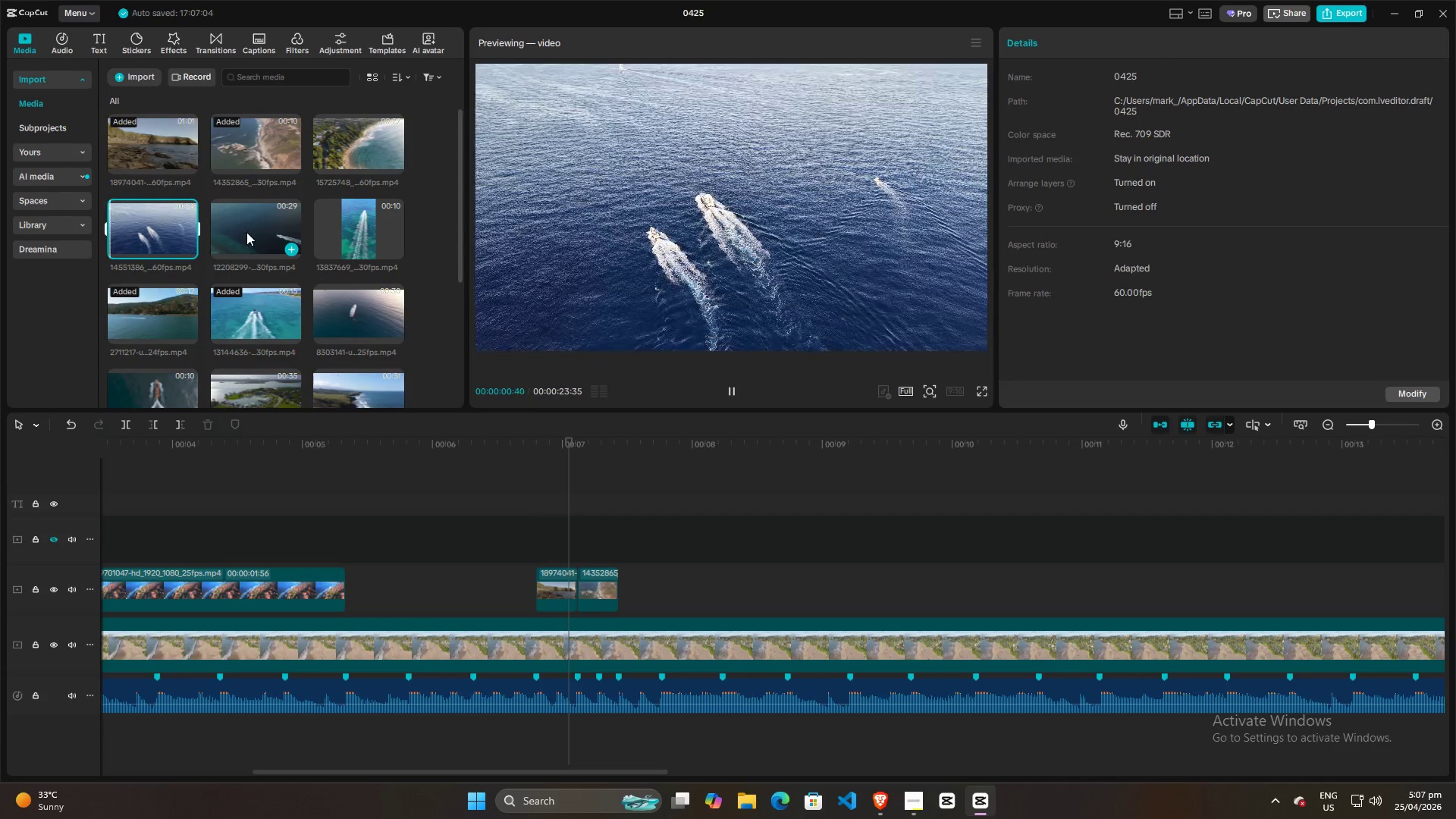 
left_click([246, 232])
 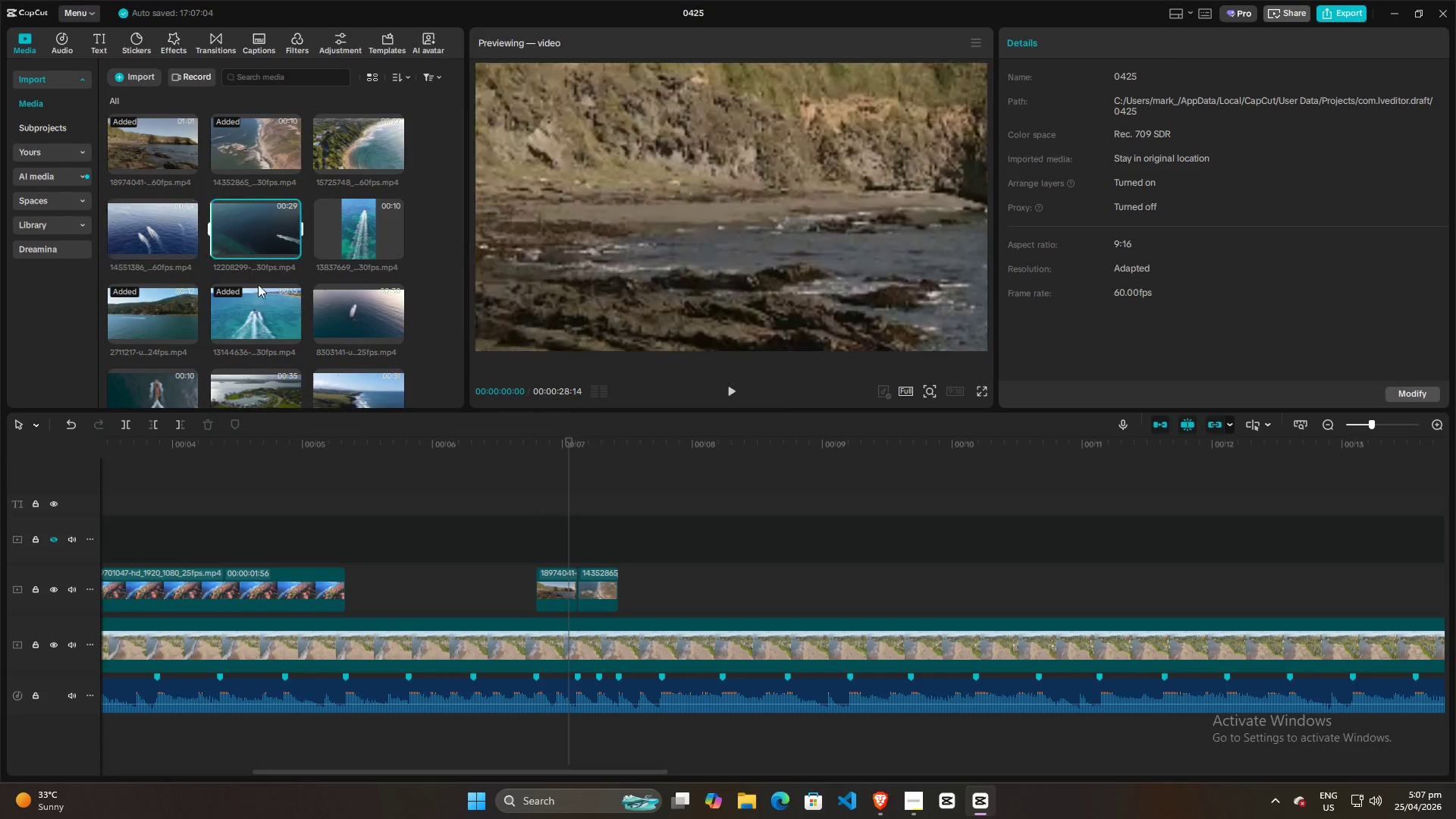 
left_click([259, 292])
 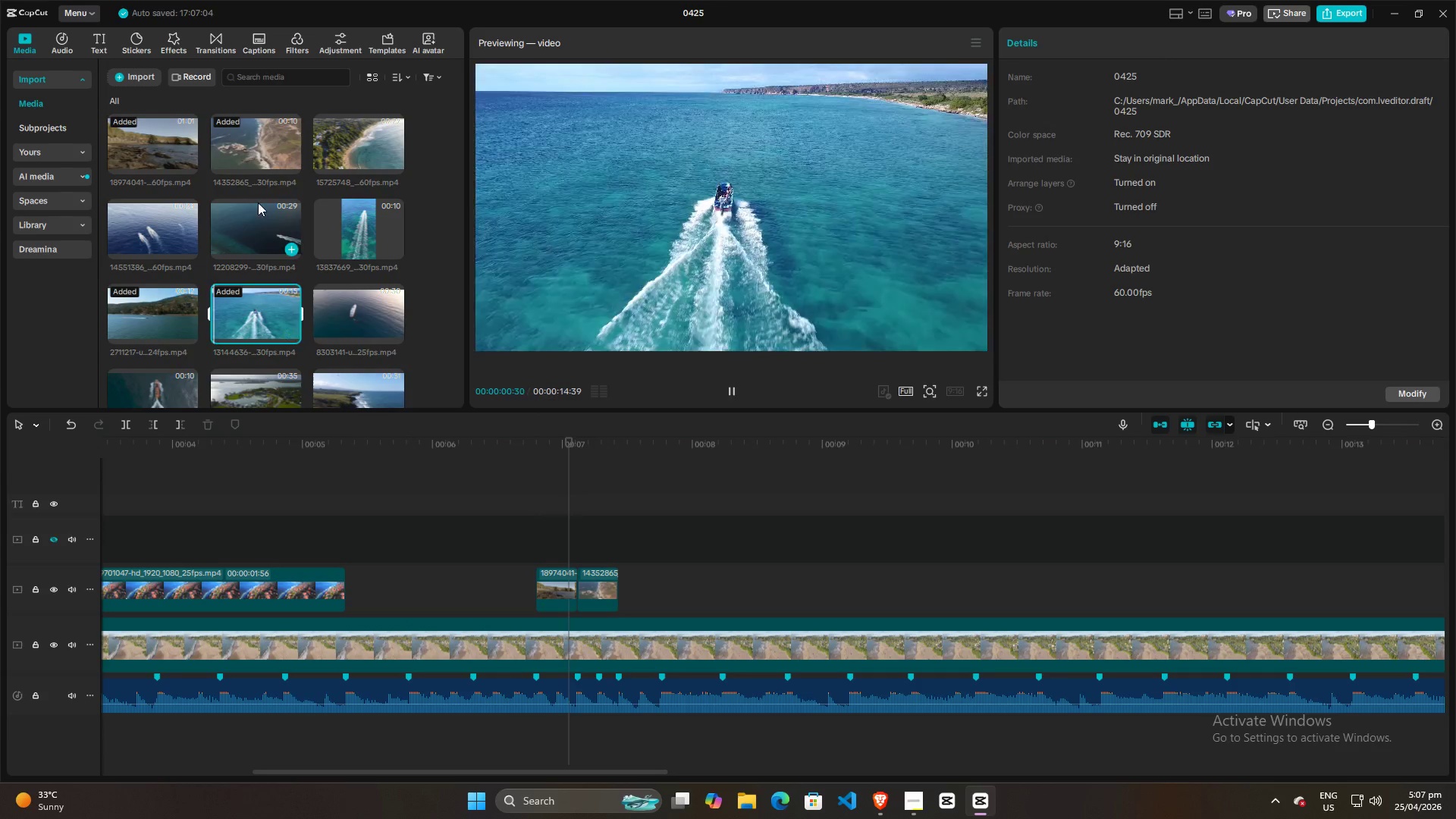 
double_click([240, 136])
 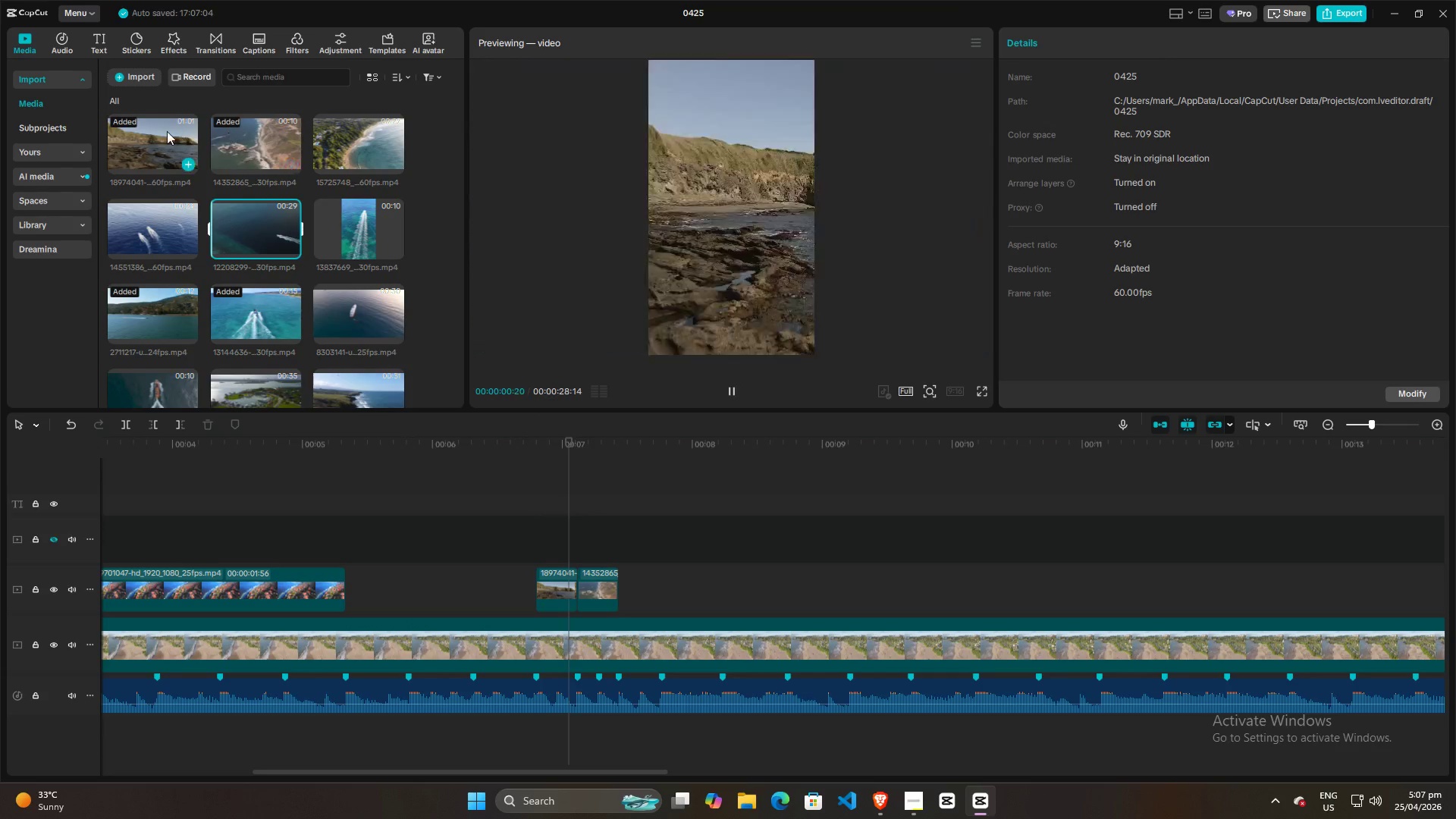 
triple_click([164, 131])
 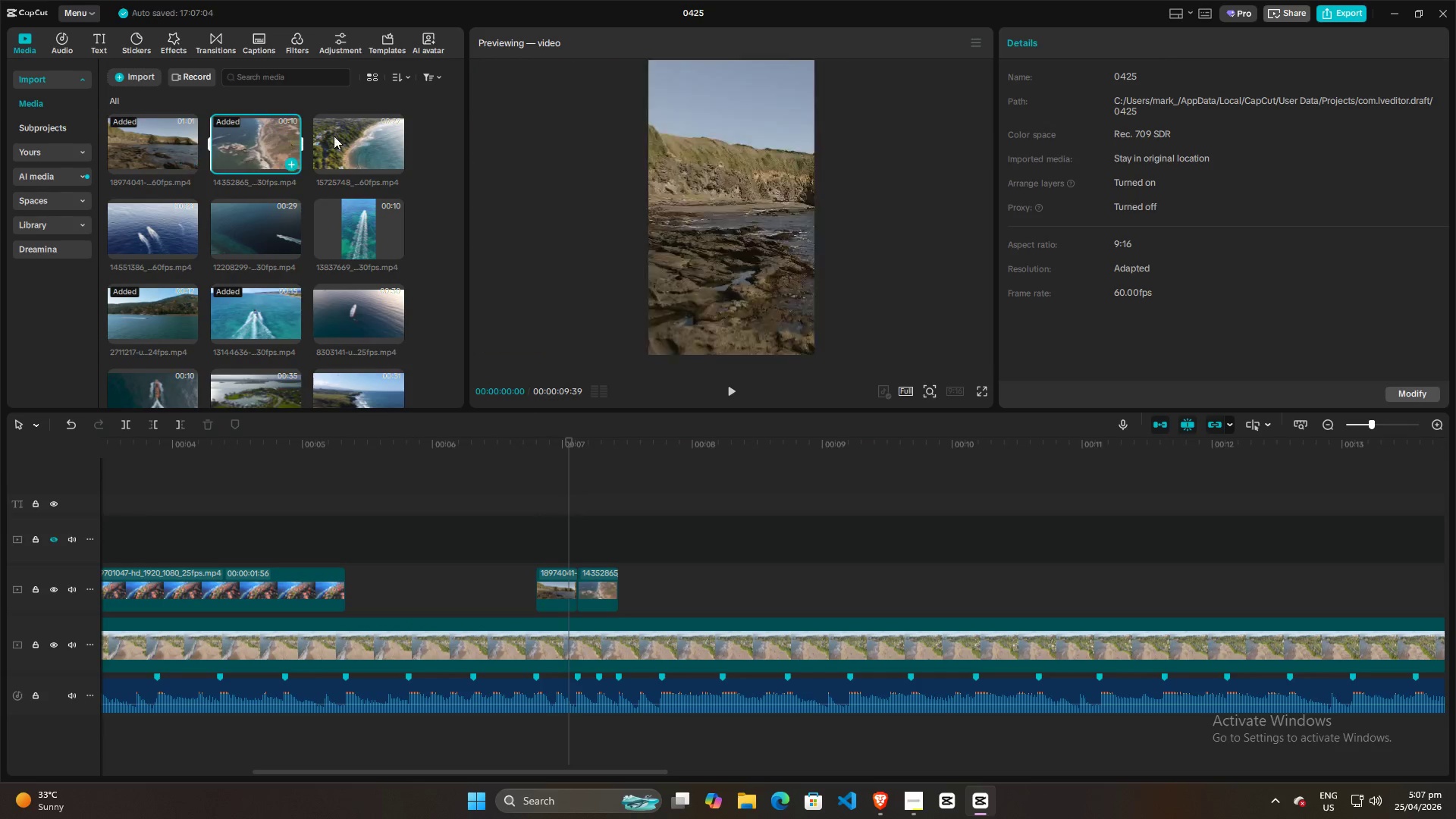 
triple_click([346, 133])
 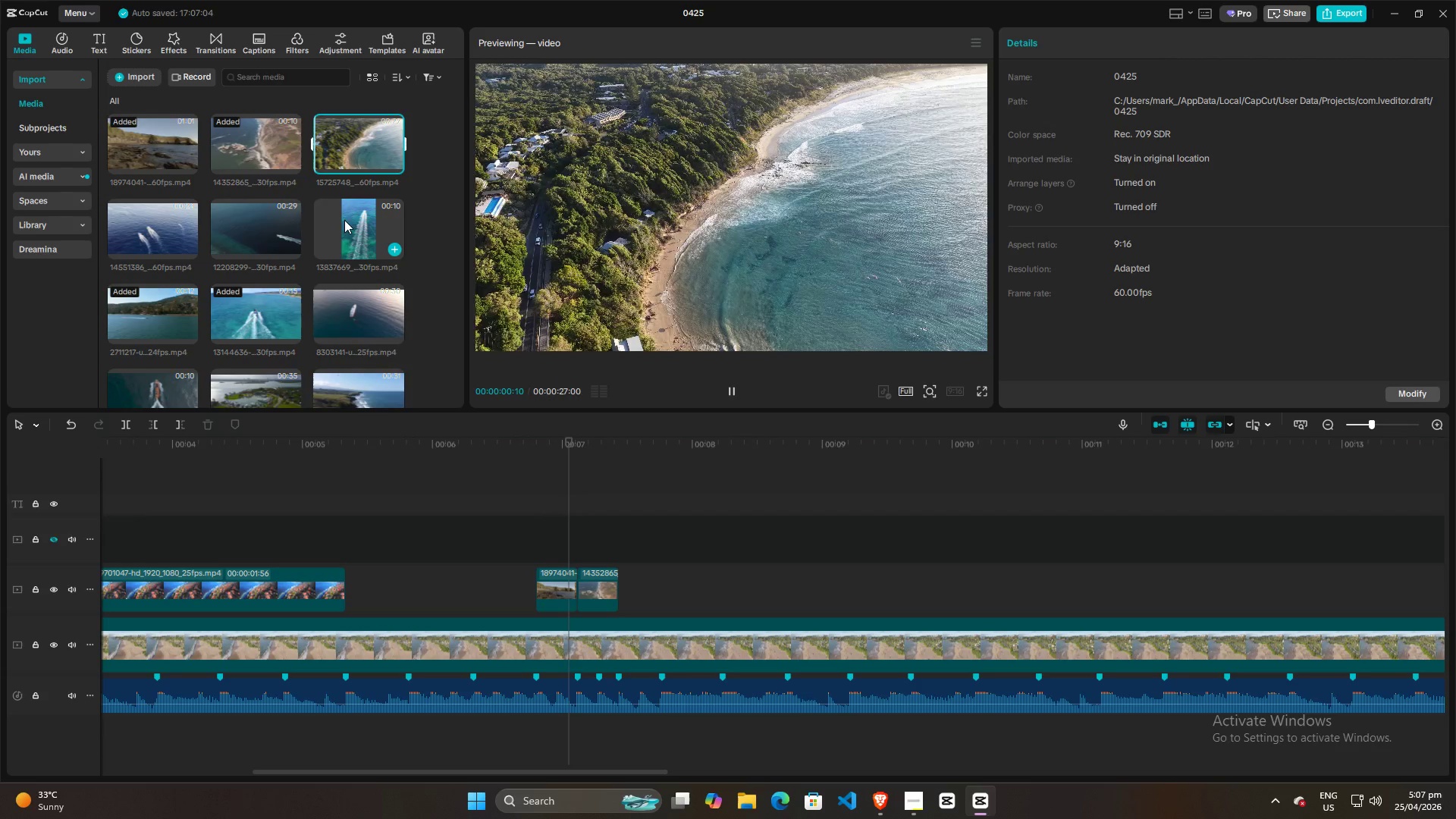 
left_click([344, 220])
 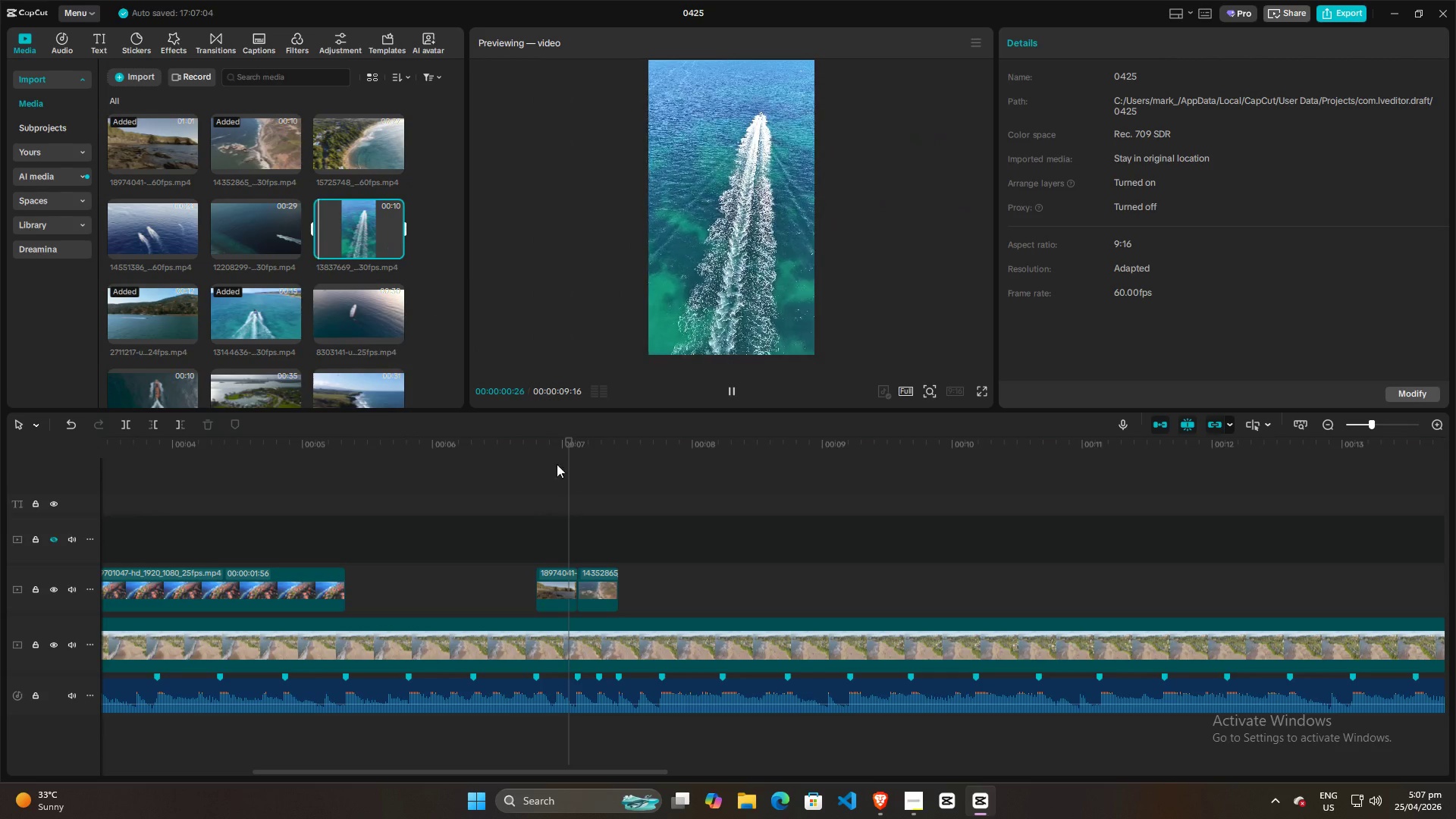 
left_click([434, 526])
 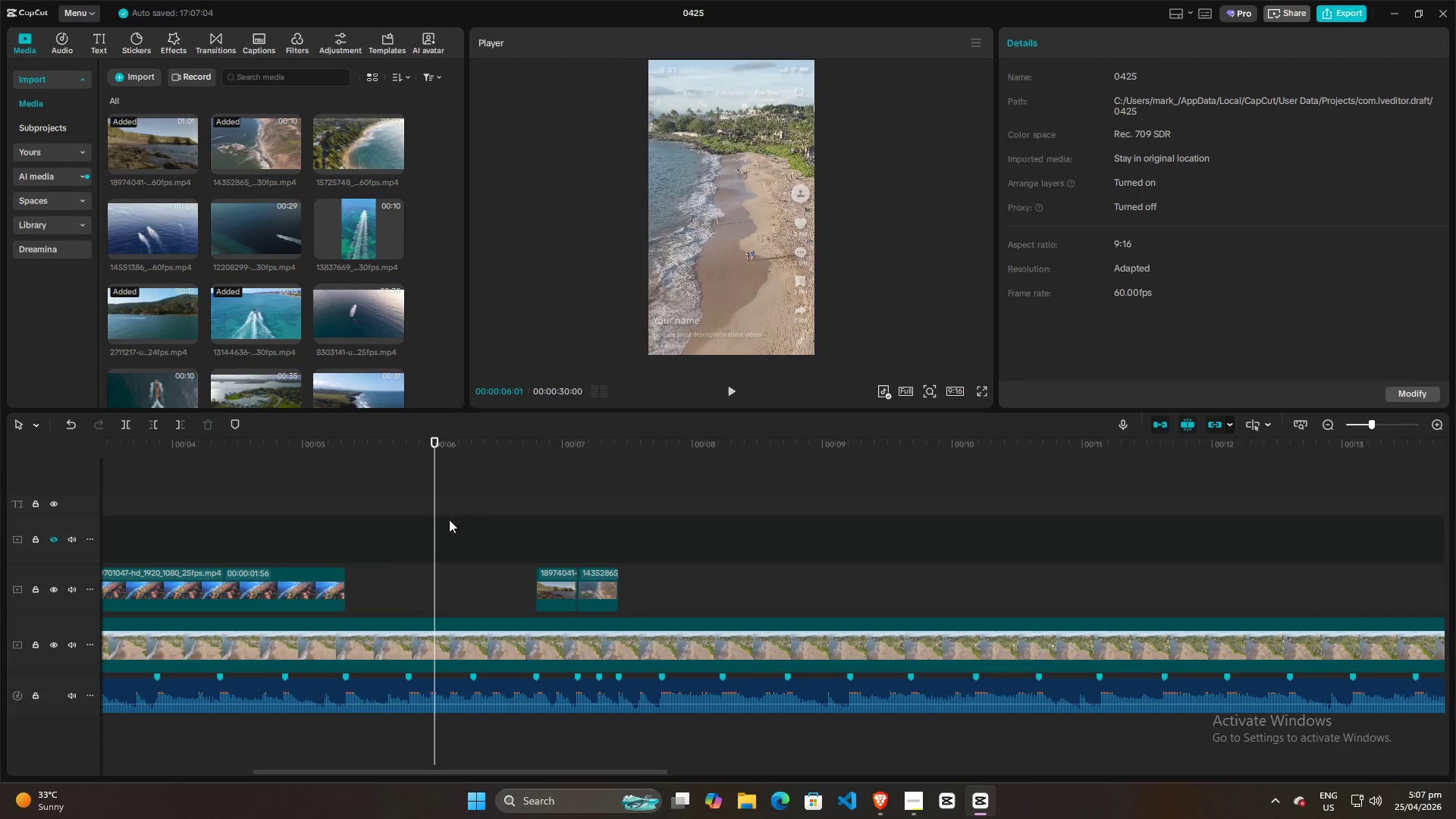 
left_click([639, 544])
 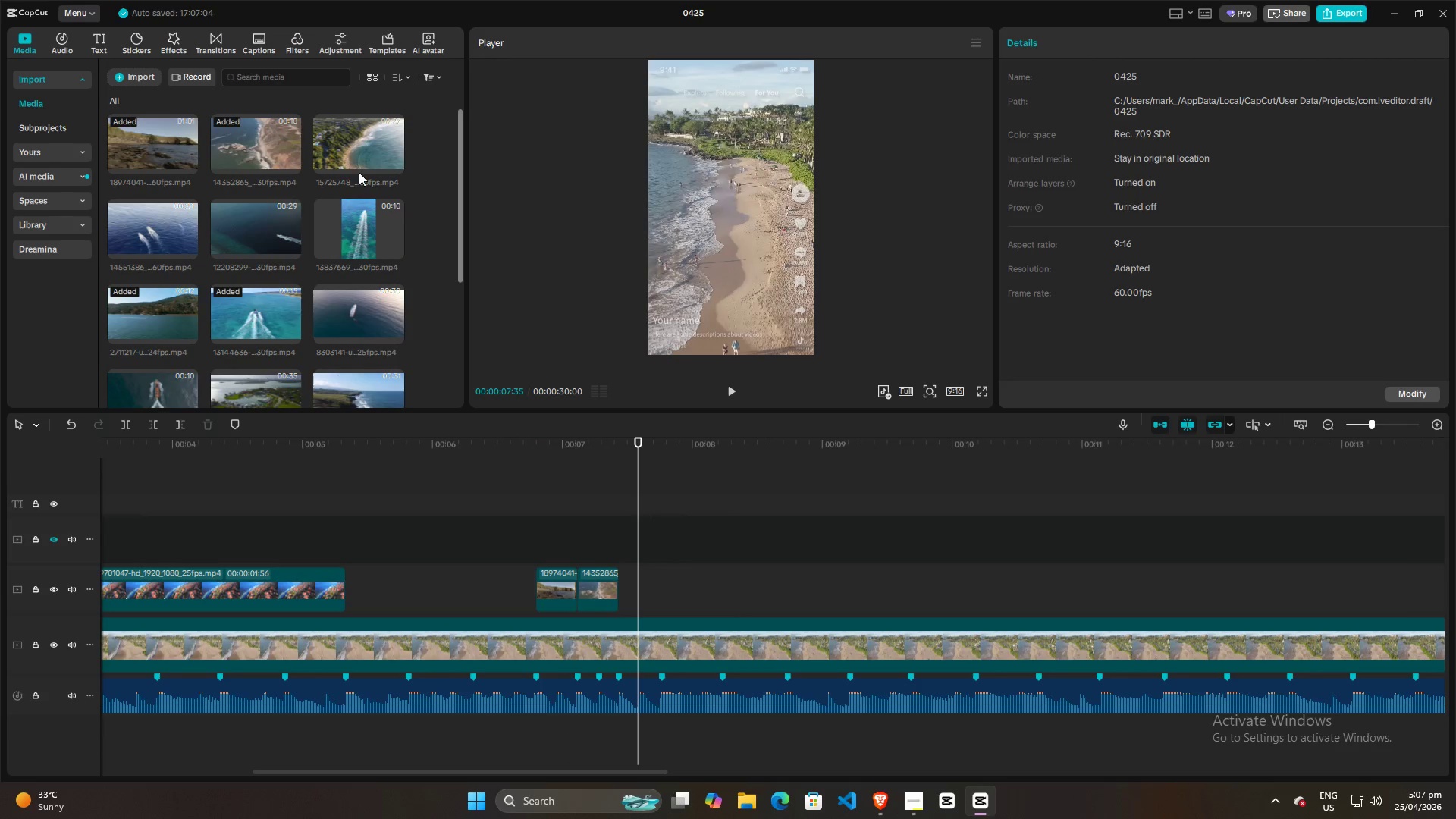 
left_click_drag(start_coordinate=[352, 143], to_coordinate=[664, 601])
 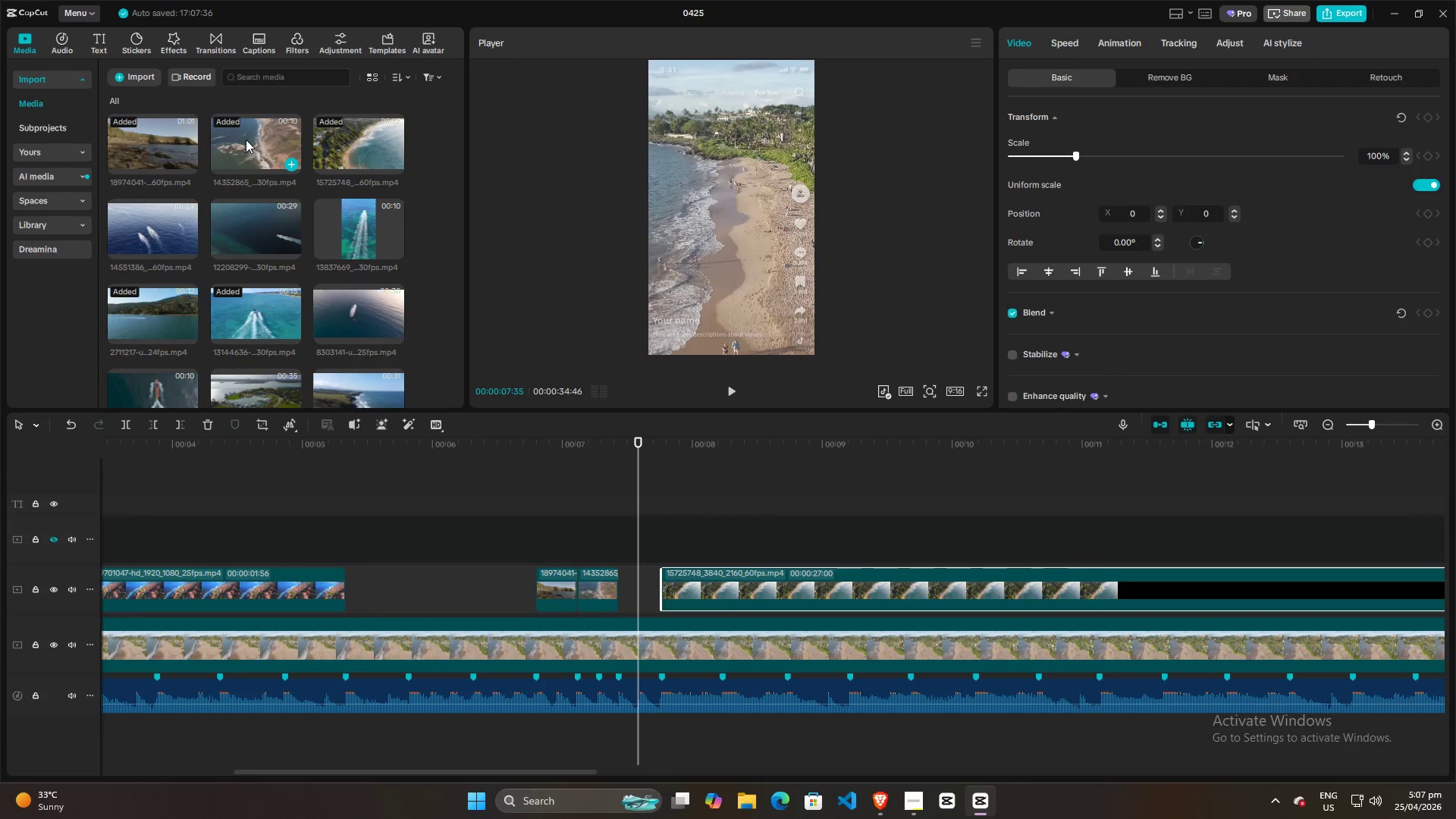 
scroll: coordinate [280, 155], scroll_direction: down, amount: 5.0
 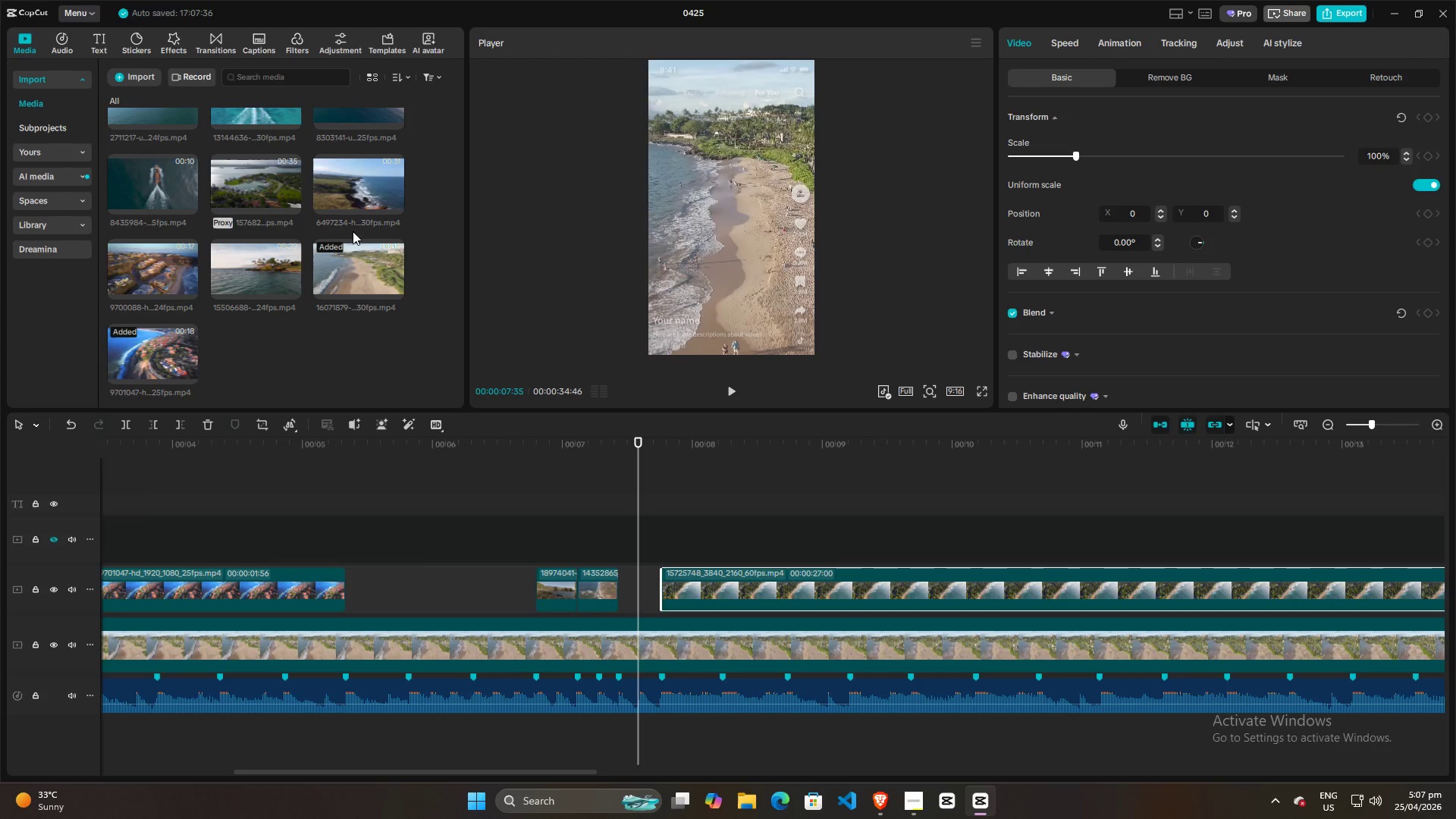 
left_click([391, 653])
 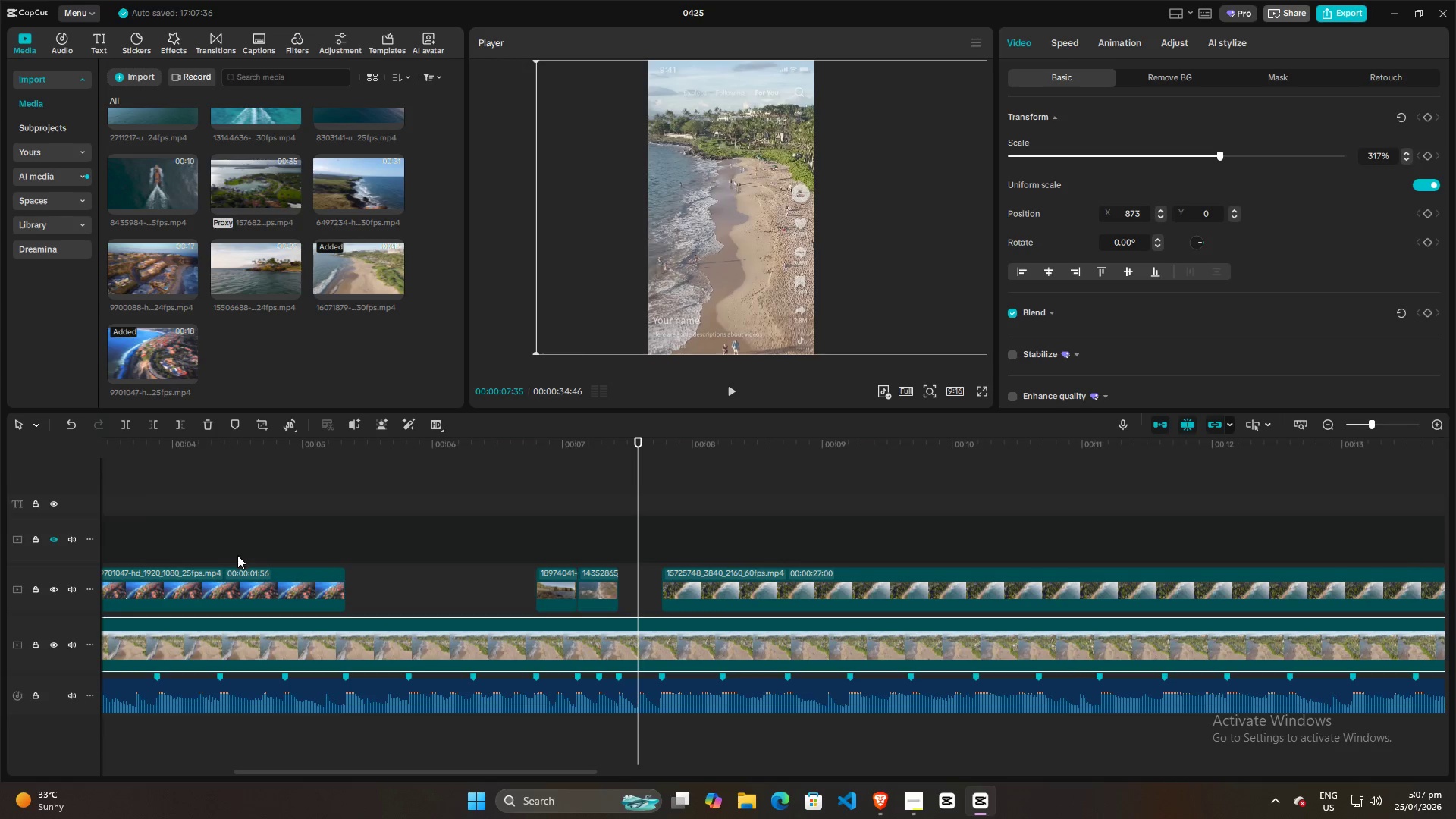 
double_click([226, 576])
 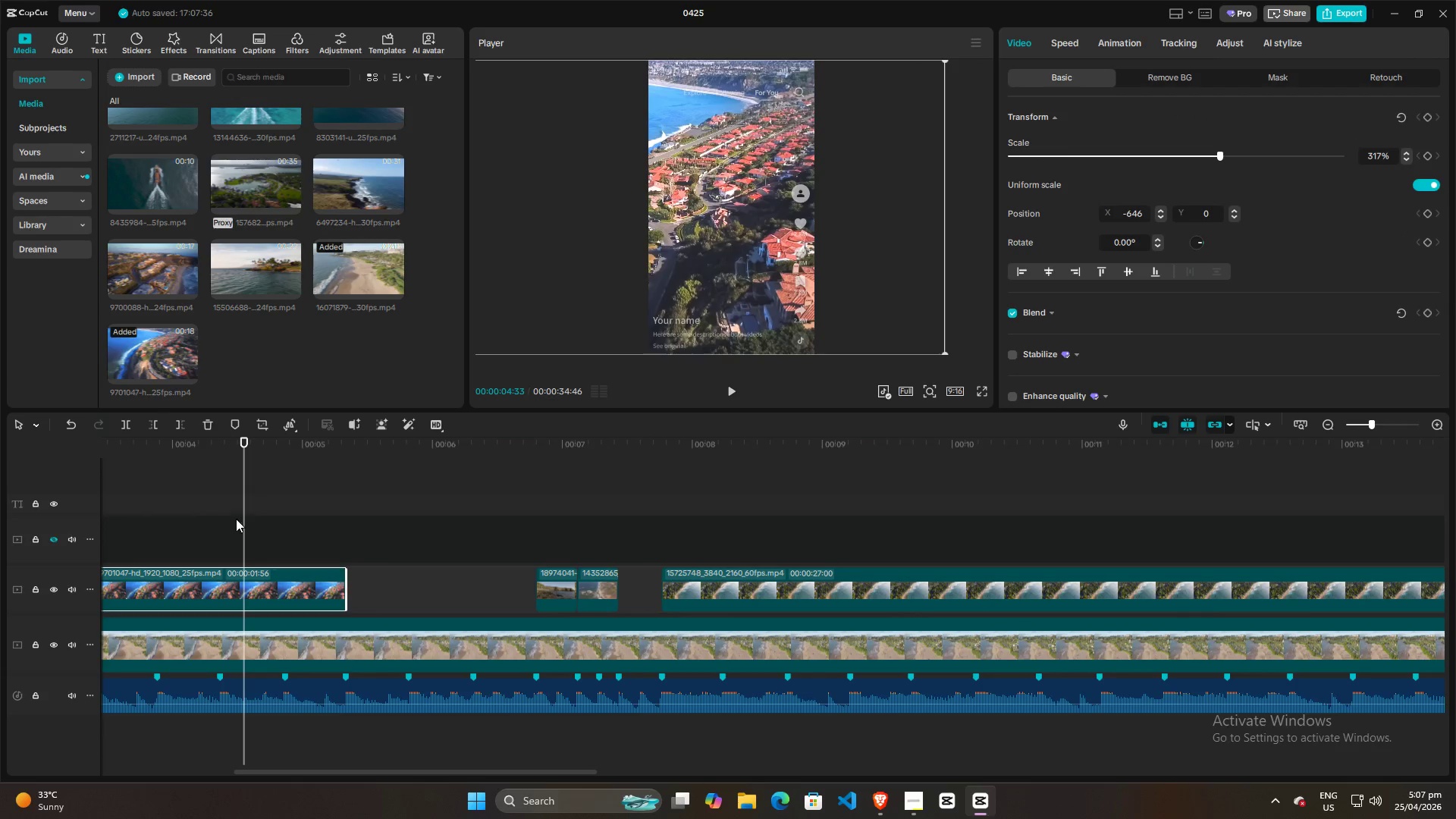 
left_click_drag(start_coordinate=[240, 516], to_coordinate=[648, 516])
 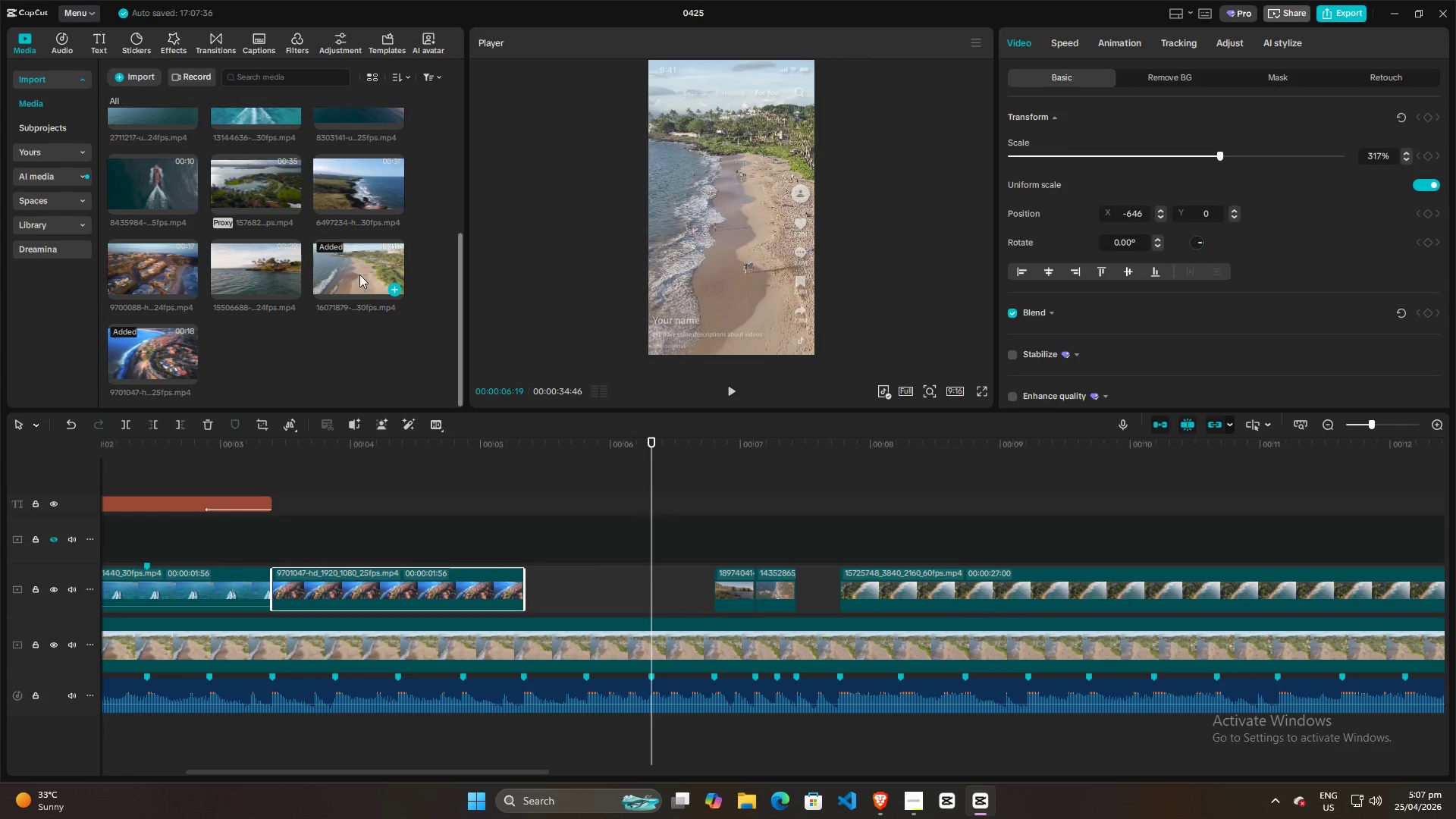 
left_click([359, 275])
 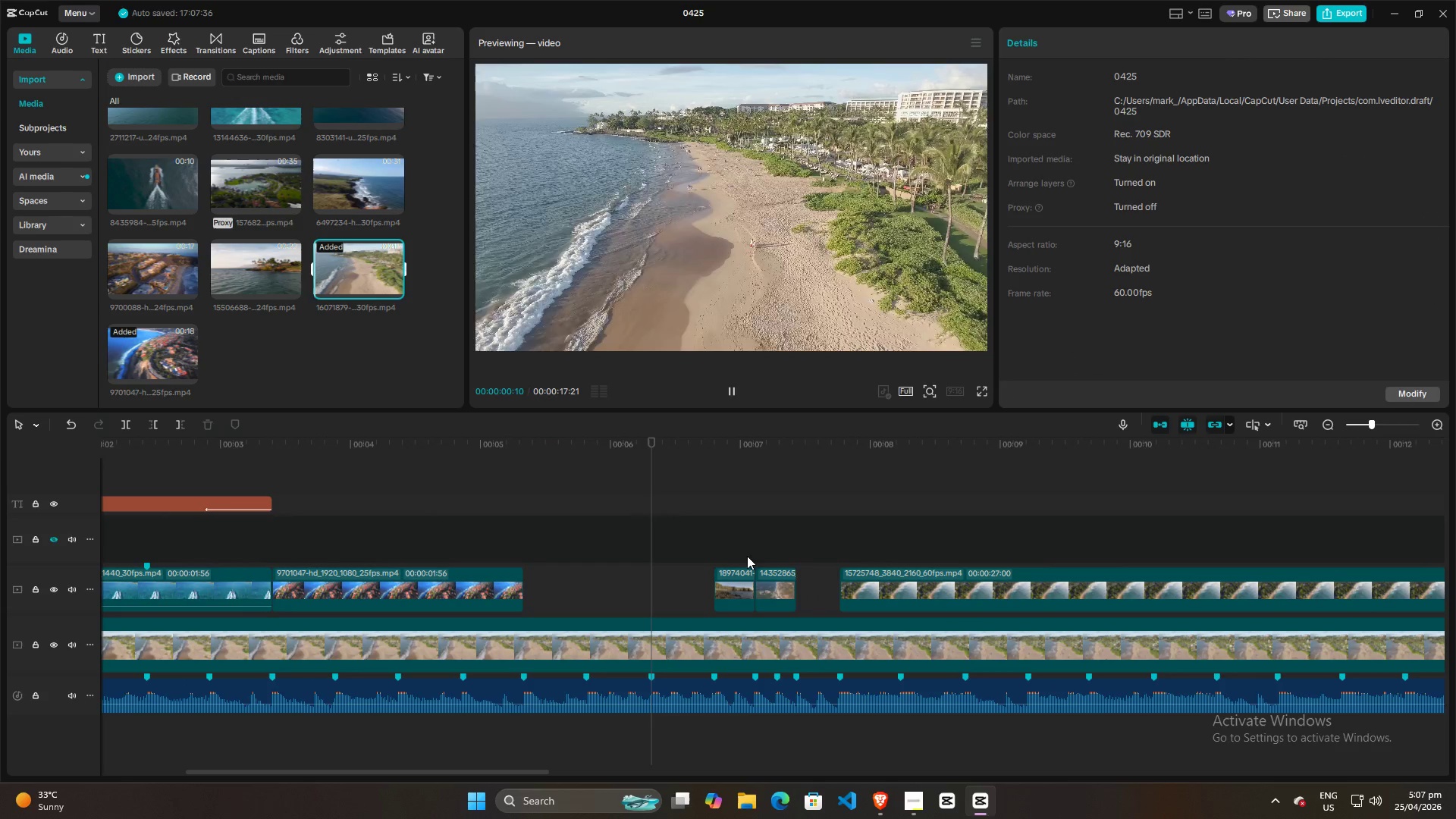 
left_click([734, 531])
 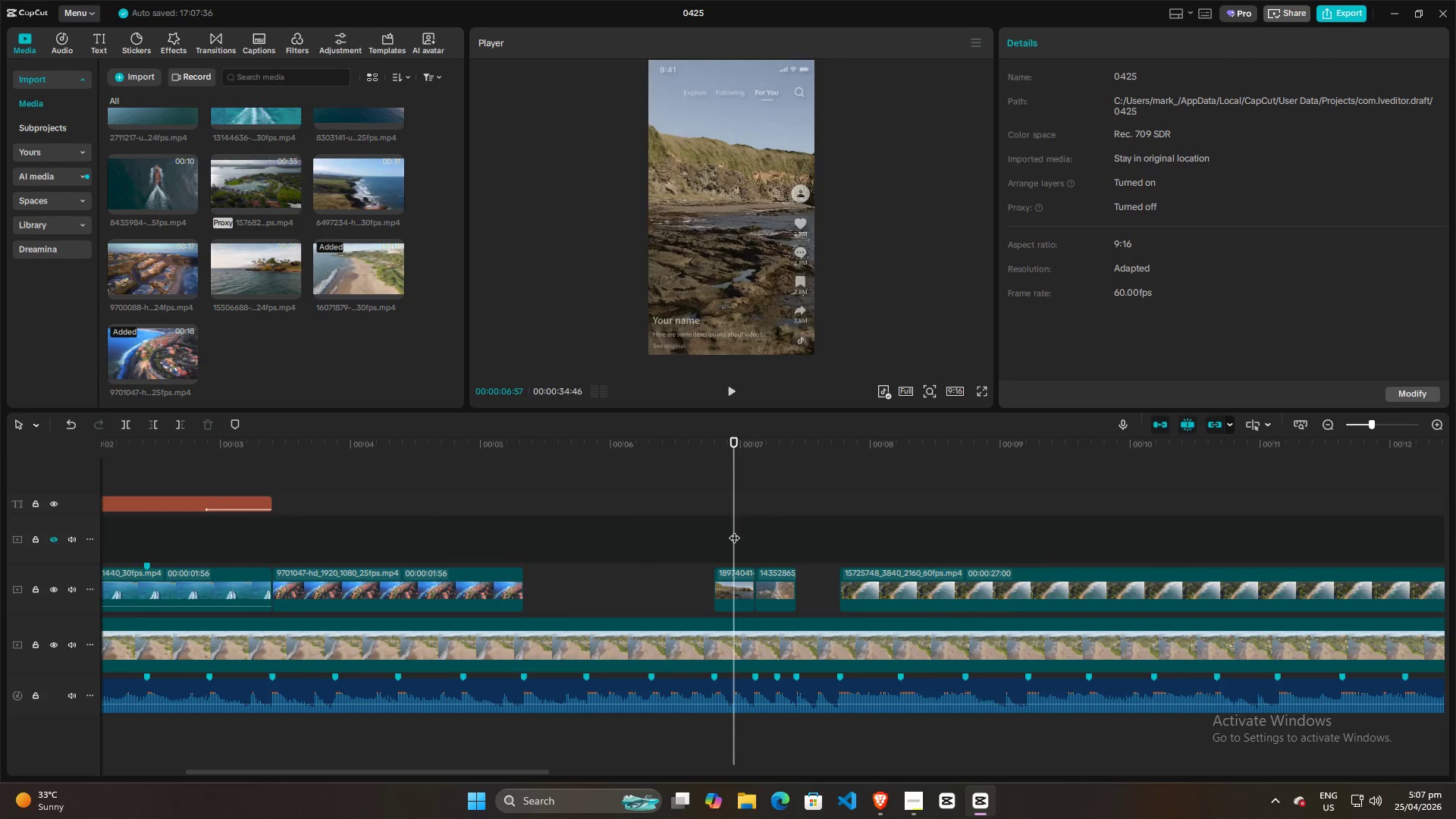 
left_click_drag(start_coordinate=[734, 530], to_coordinate=[691, 526])
 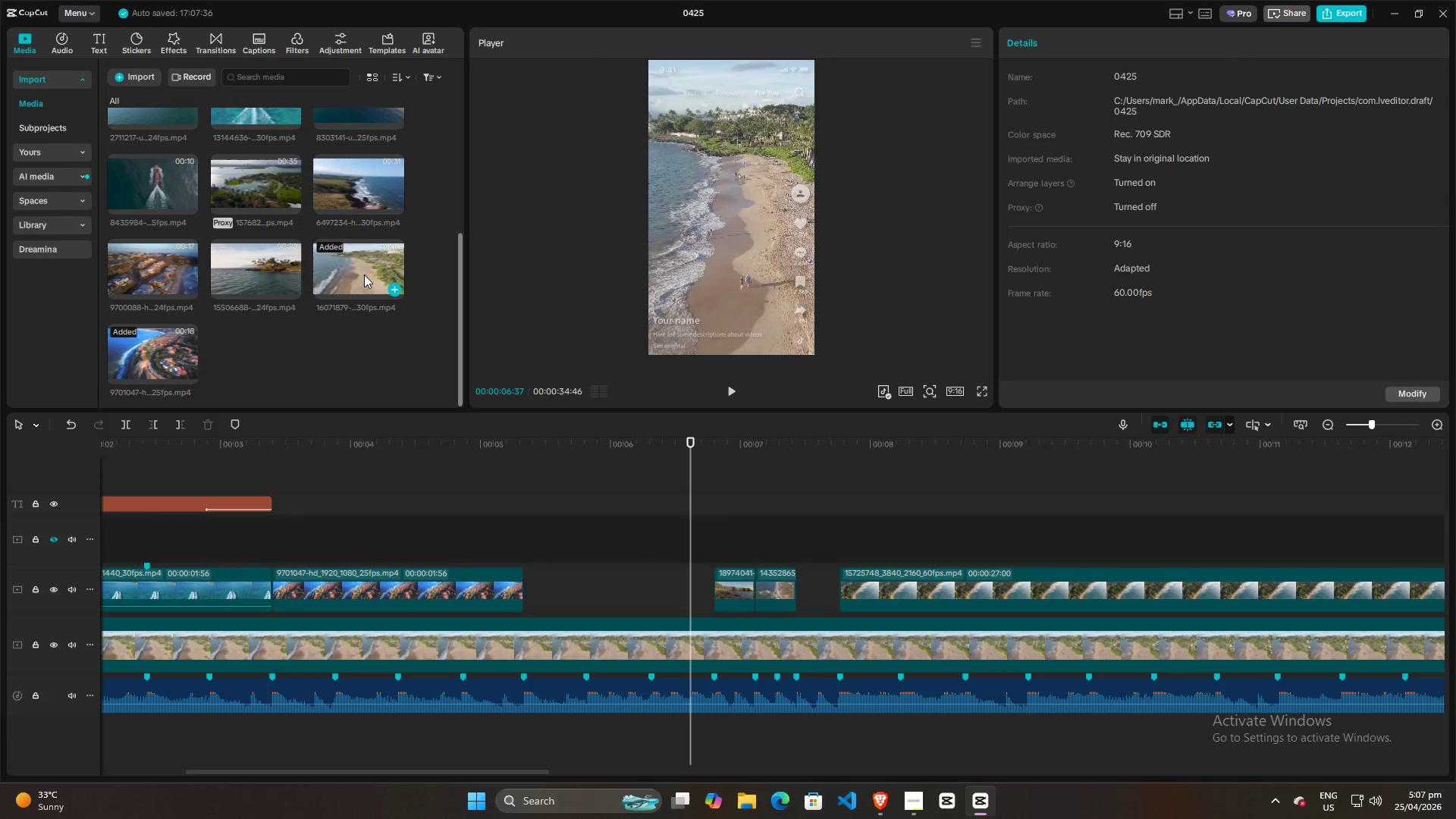 
left_click([350, 261])
 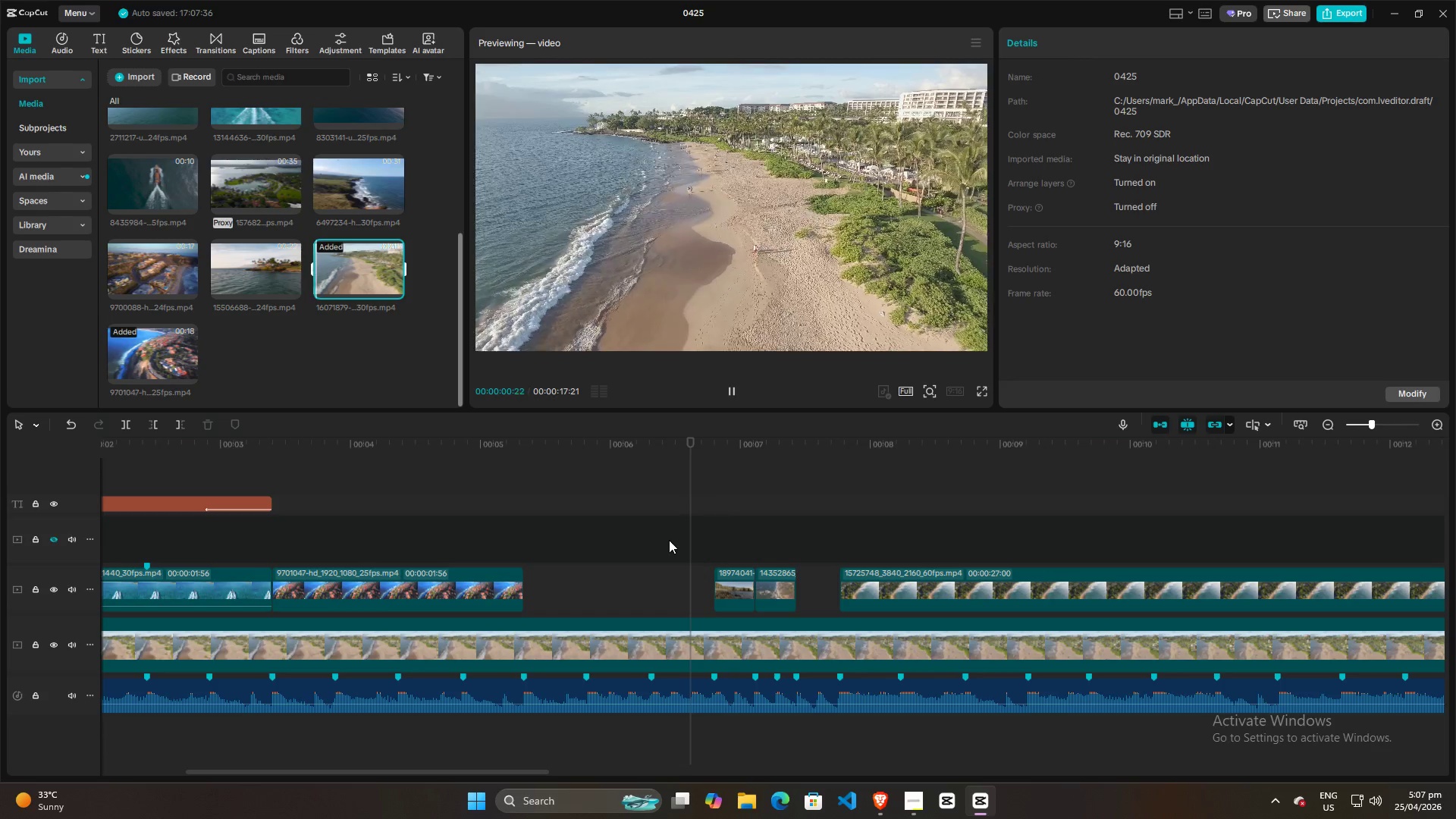 
left_click([632, 519])
 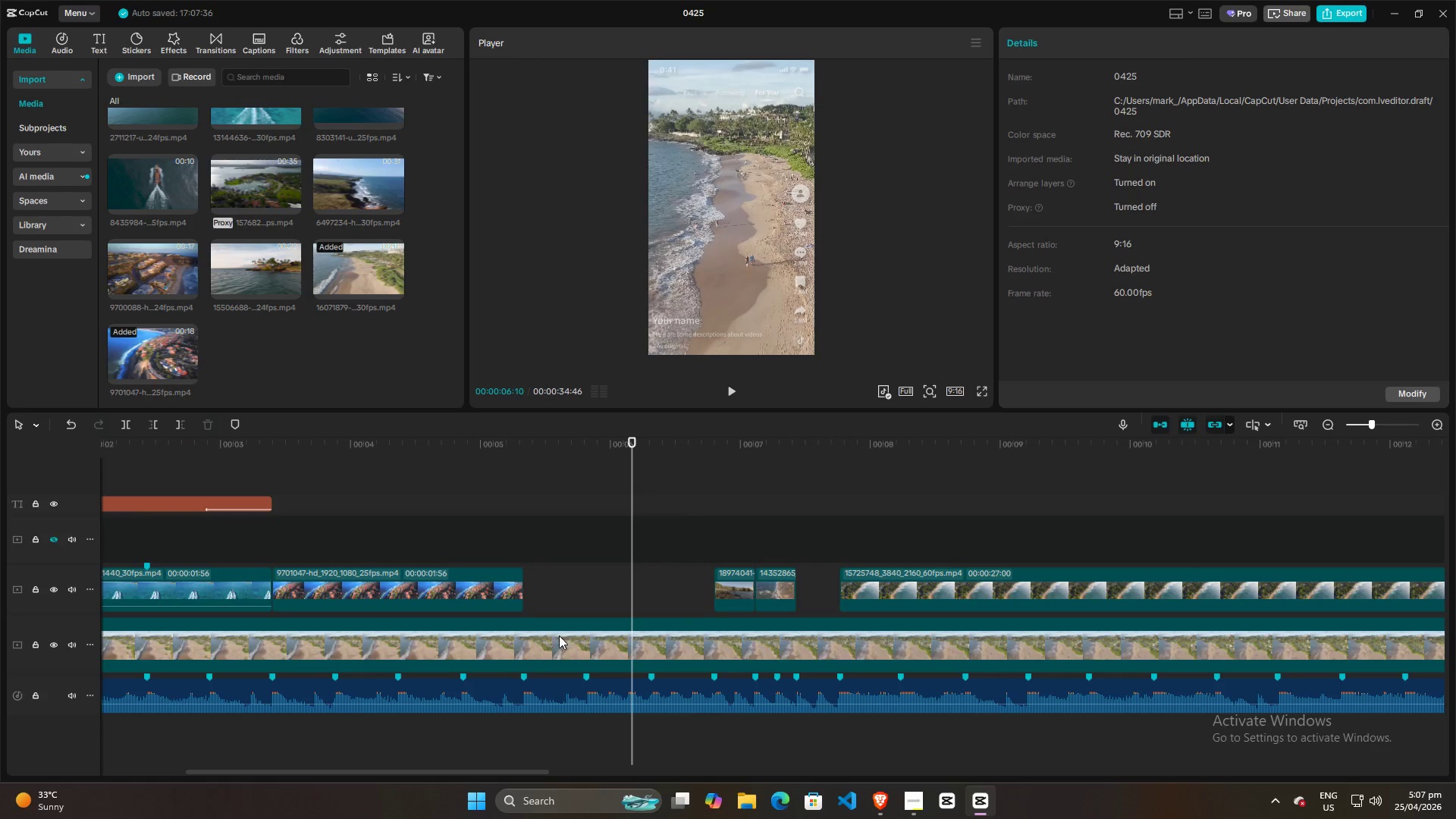 
left_click([356, 262])
 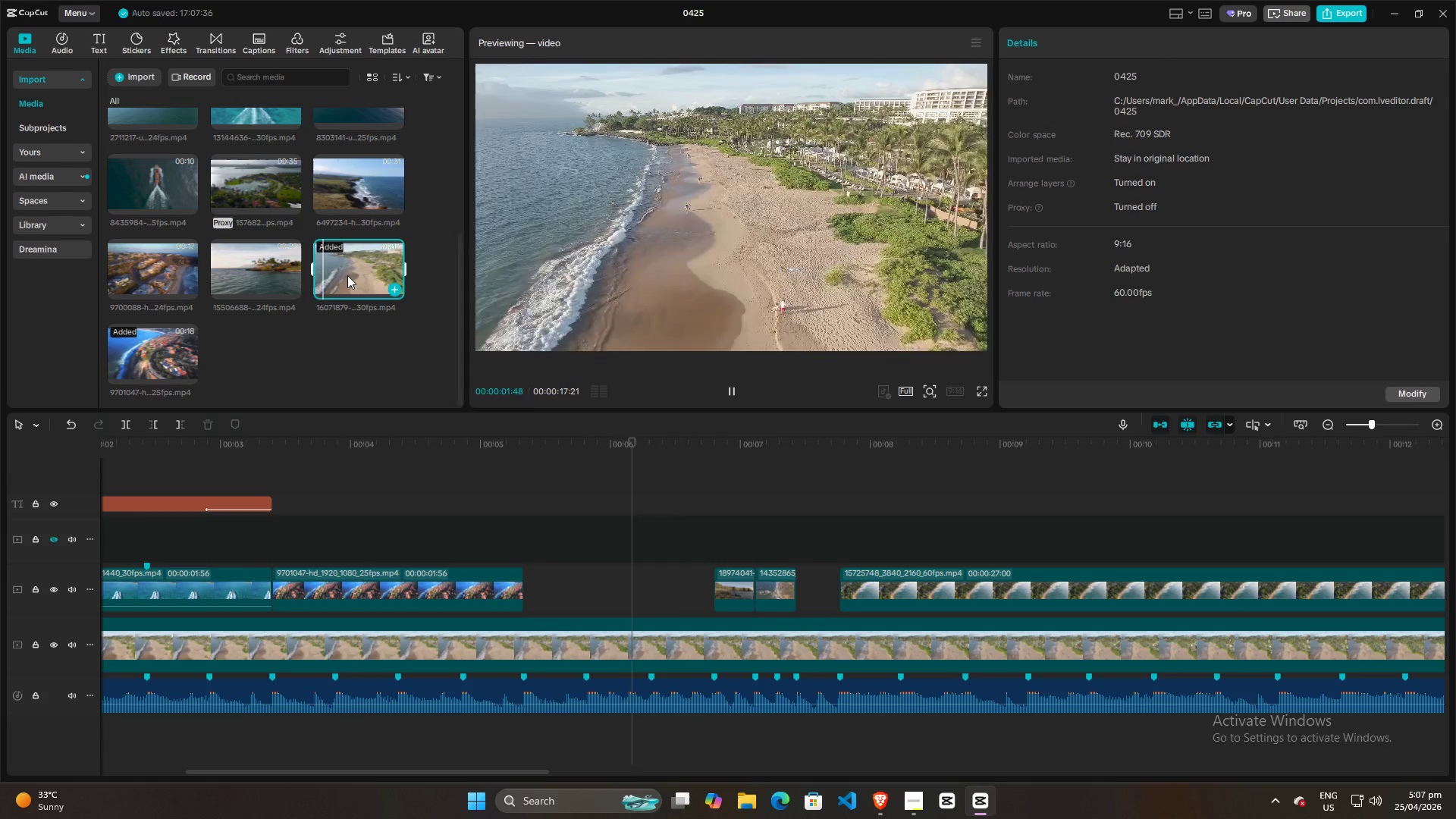 
left_click([347, 275])
 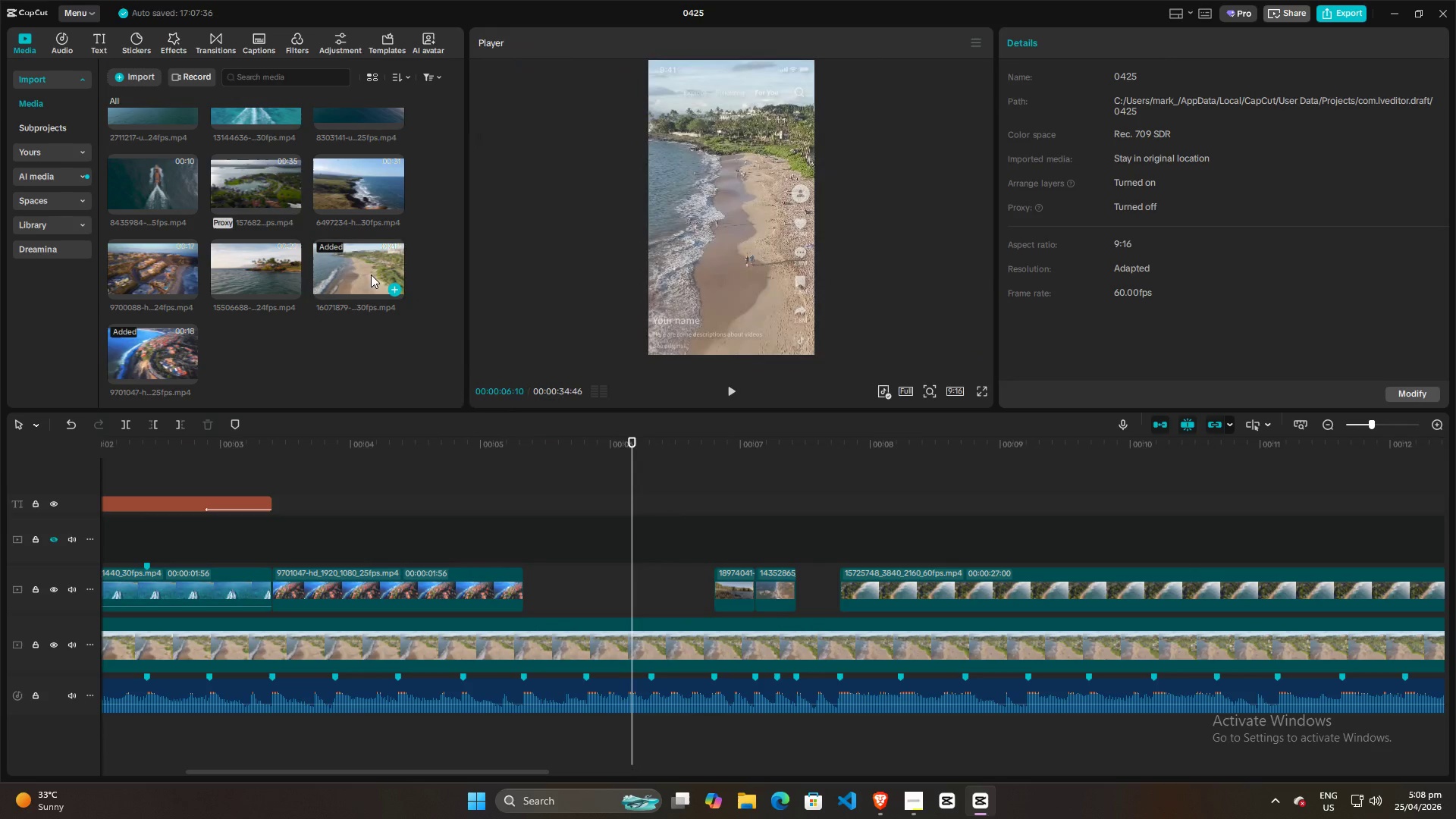 
left_click([344, 277])
 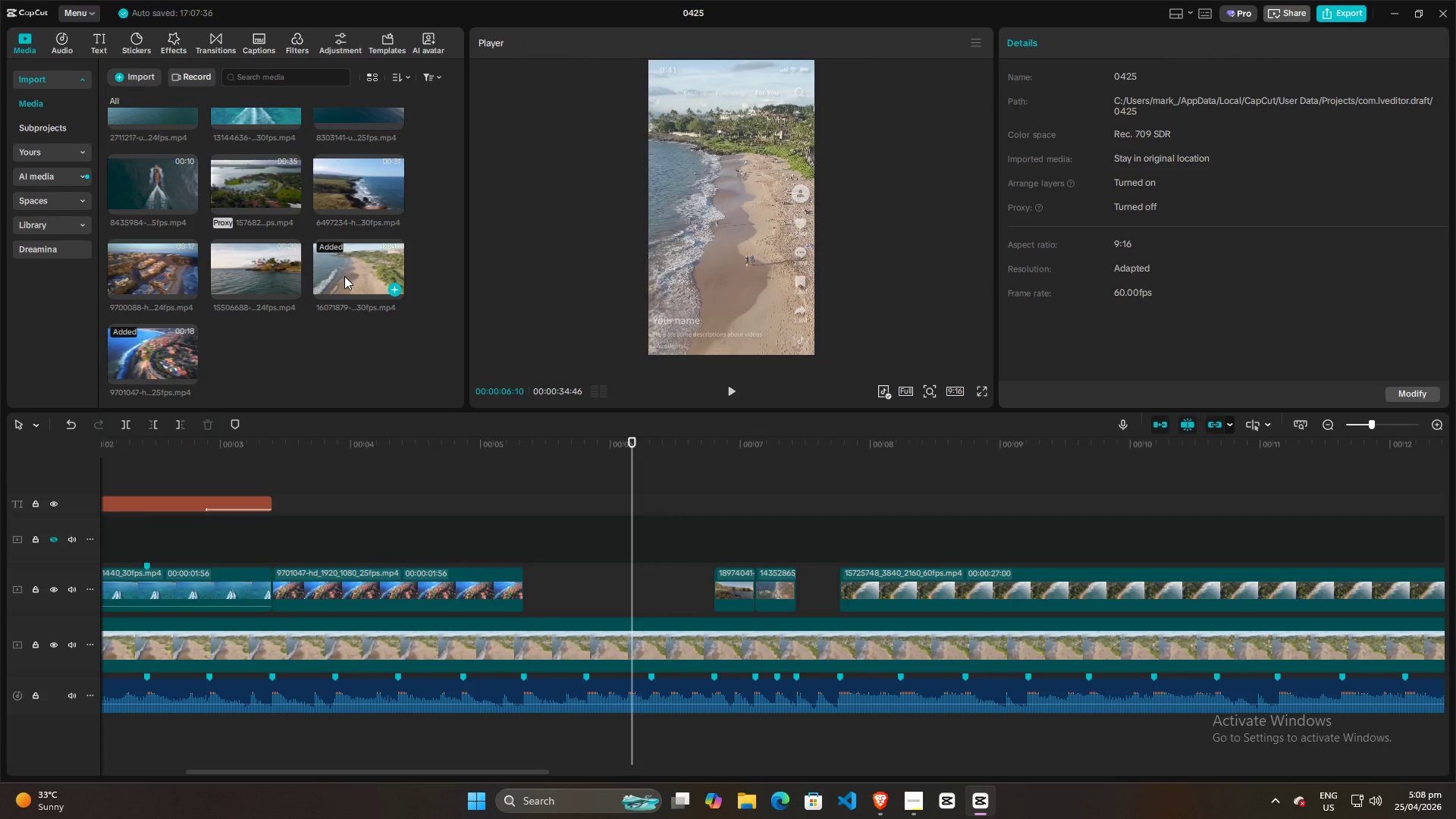 
left_click([340, 271])
 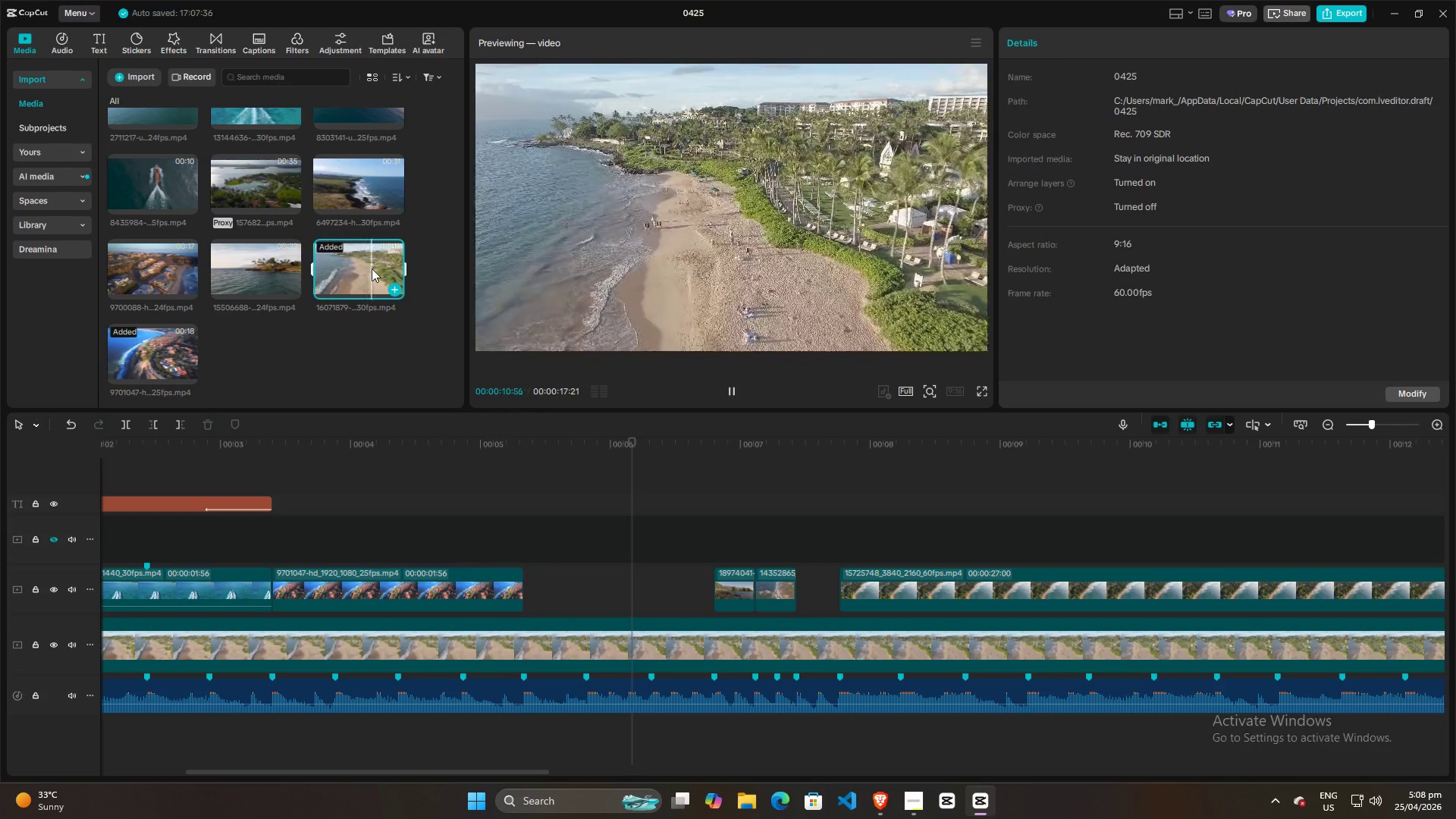 
wait(16.28)
 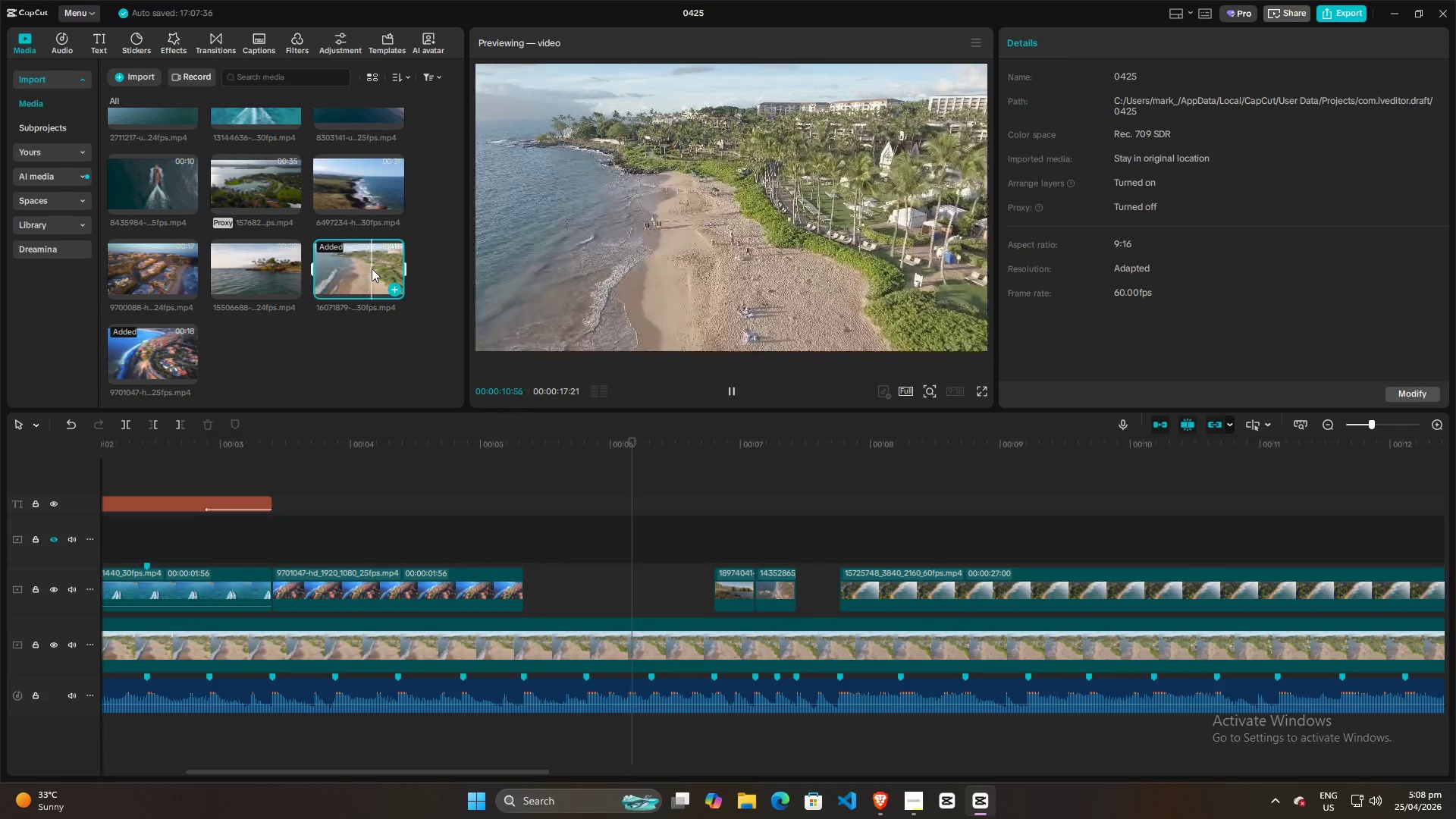 
key(Space)
 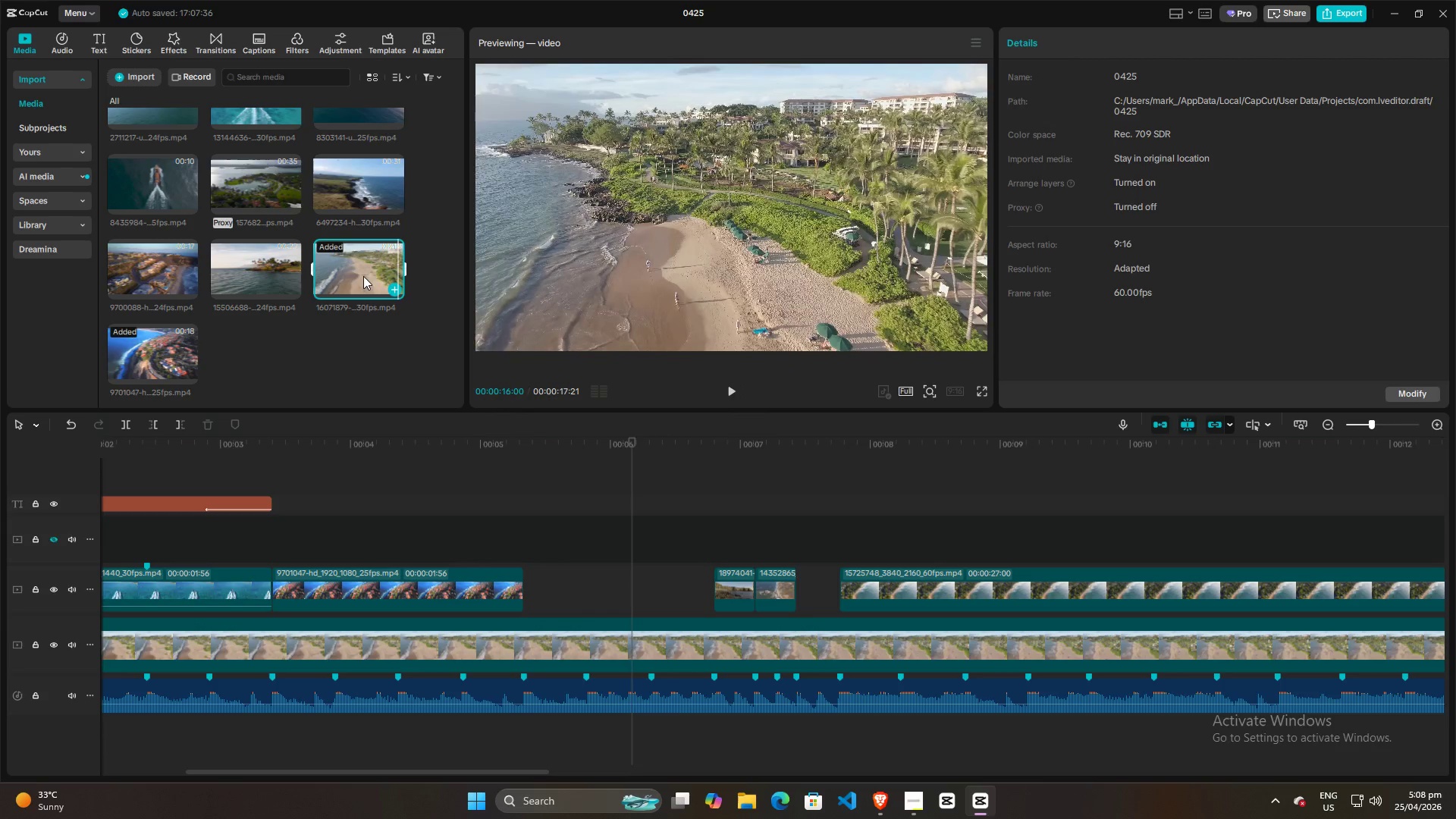 
left_click_drag(start_coordinate=[363, 276], to_coordinate=[596, 539])
 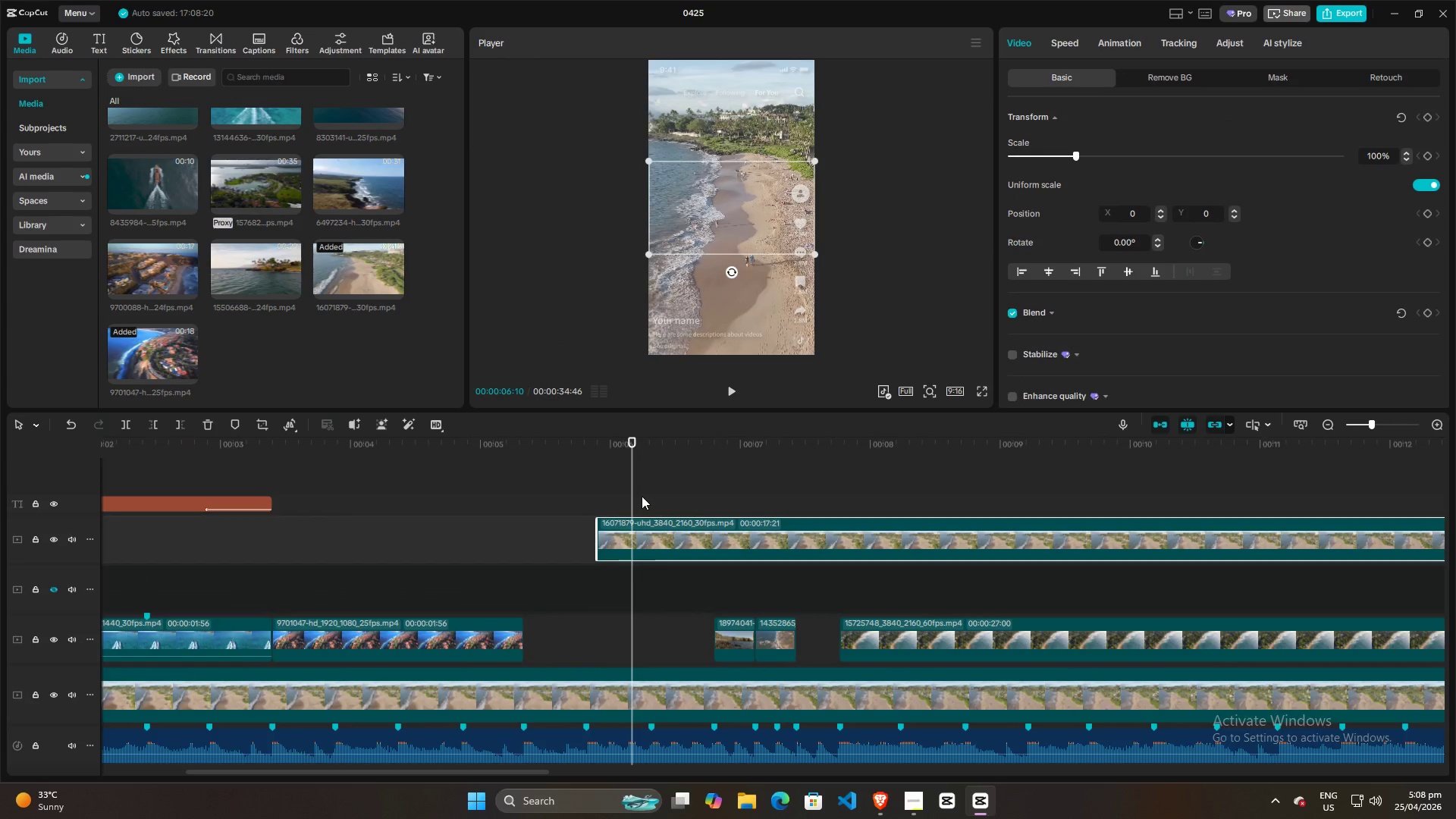 
hold_key(key=ControlLeft, duration=1.33)
scroll: coordinate [911, 502], scroll_direction: down, amount: 20.0
 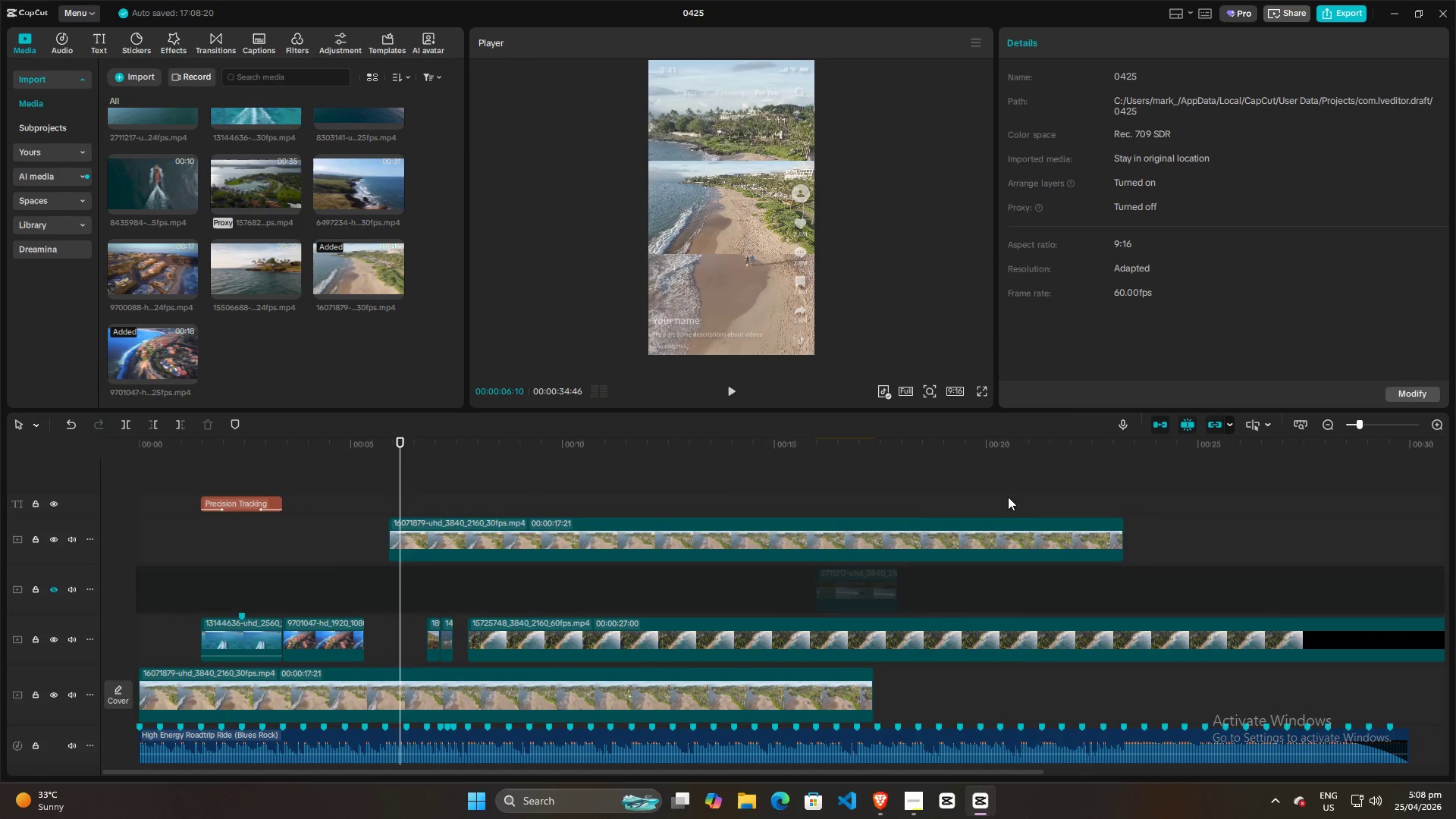 
double_click([1018, 498])
 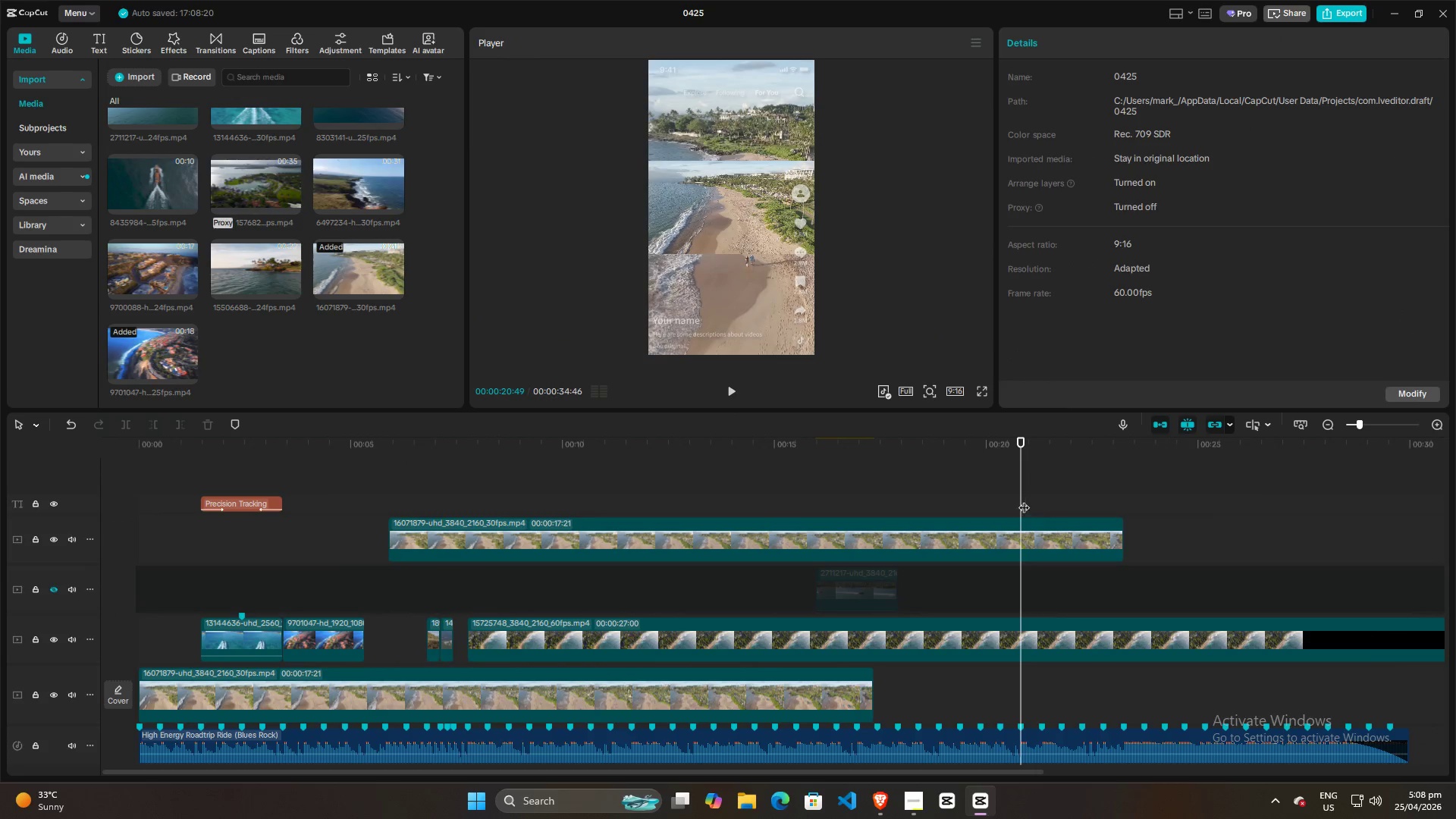 
left_click_drag(start_coordinate=[1021, 500], to_coordinate=[1061, 499])
 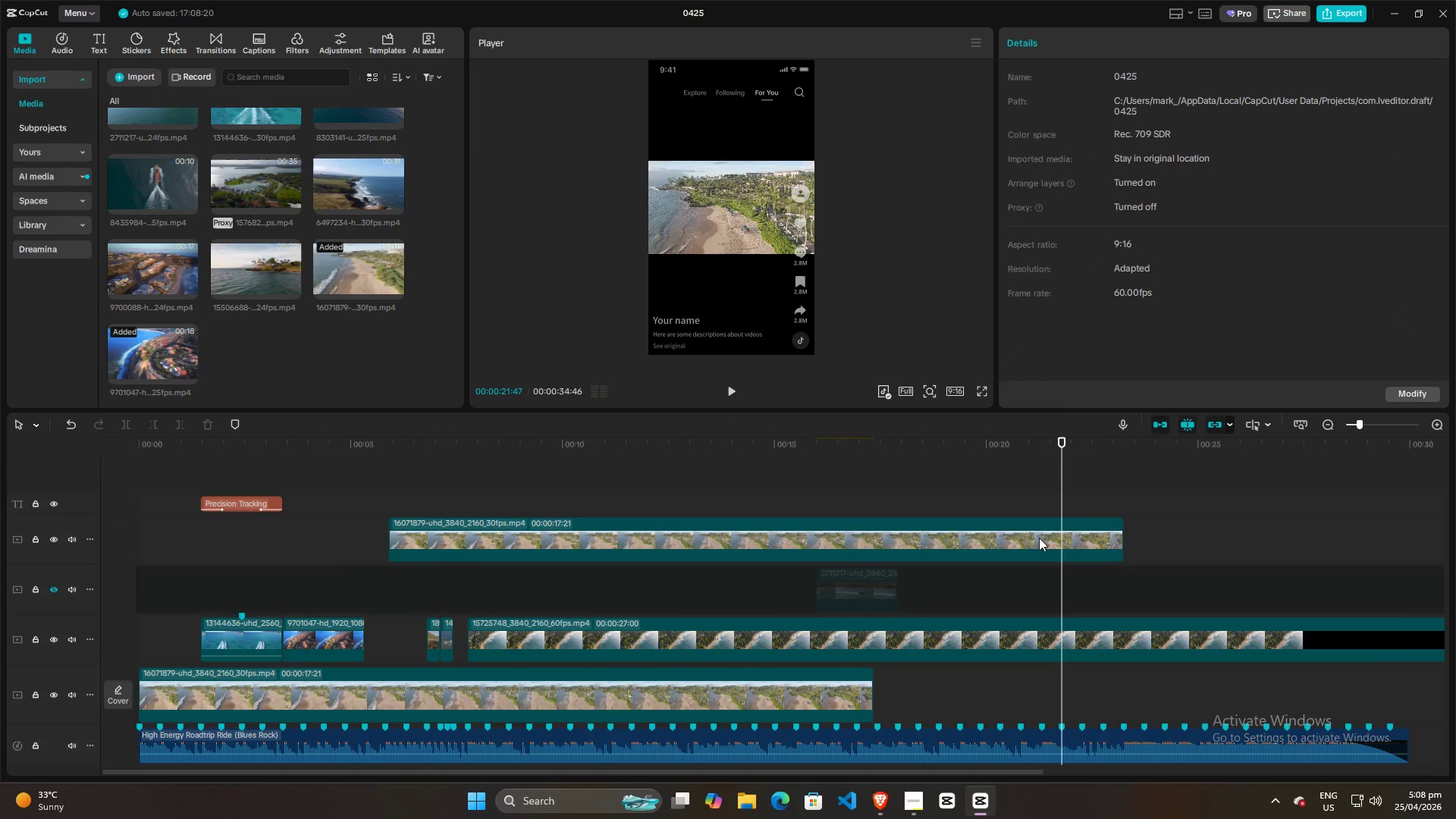 
triple_click([1039, 539])
 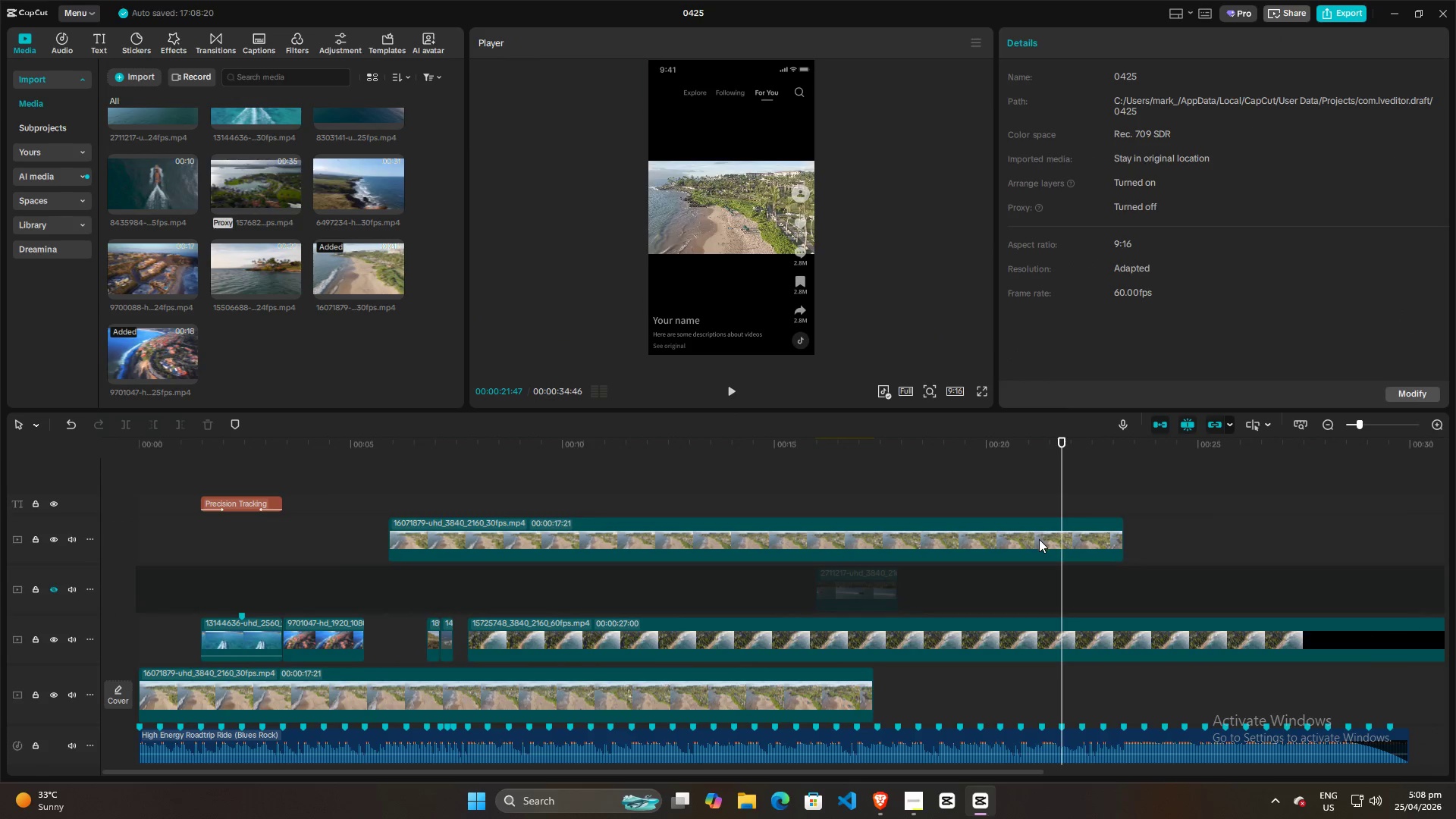 
key(Q)
 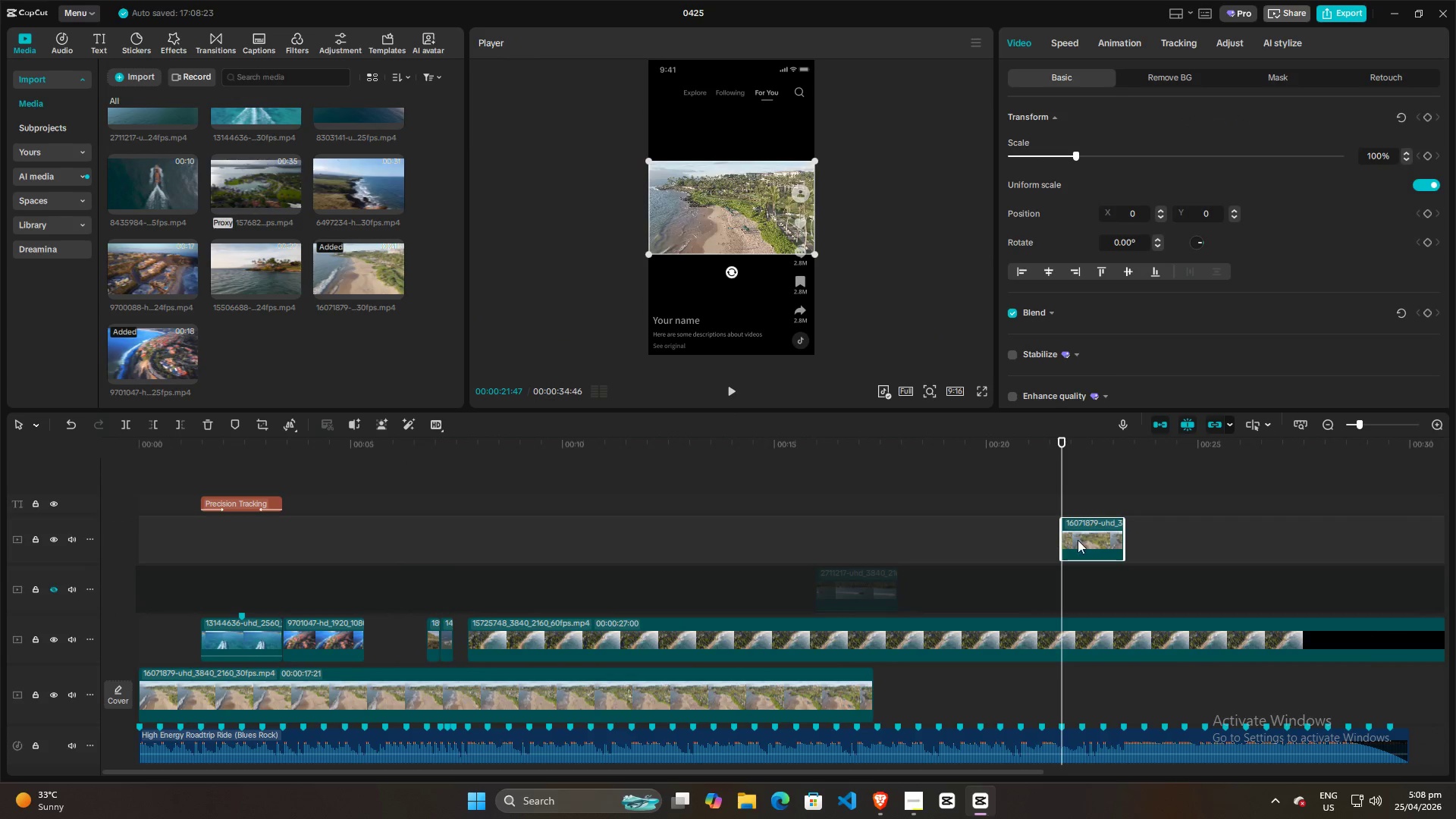 
left_click_drag(start_coordinate=[1085, 538], to_coordinate=[428, 565])
 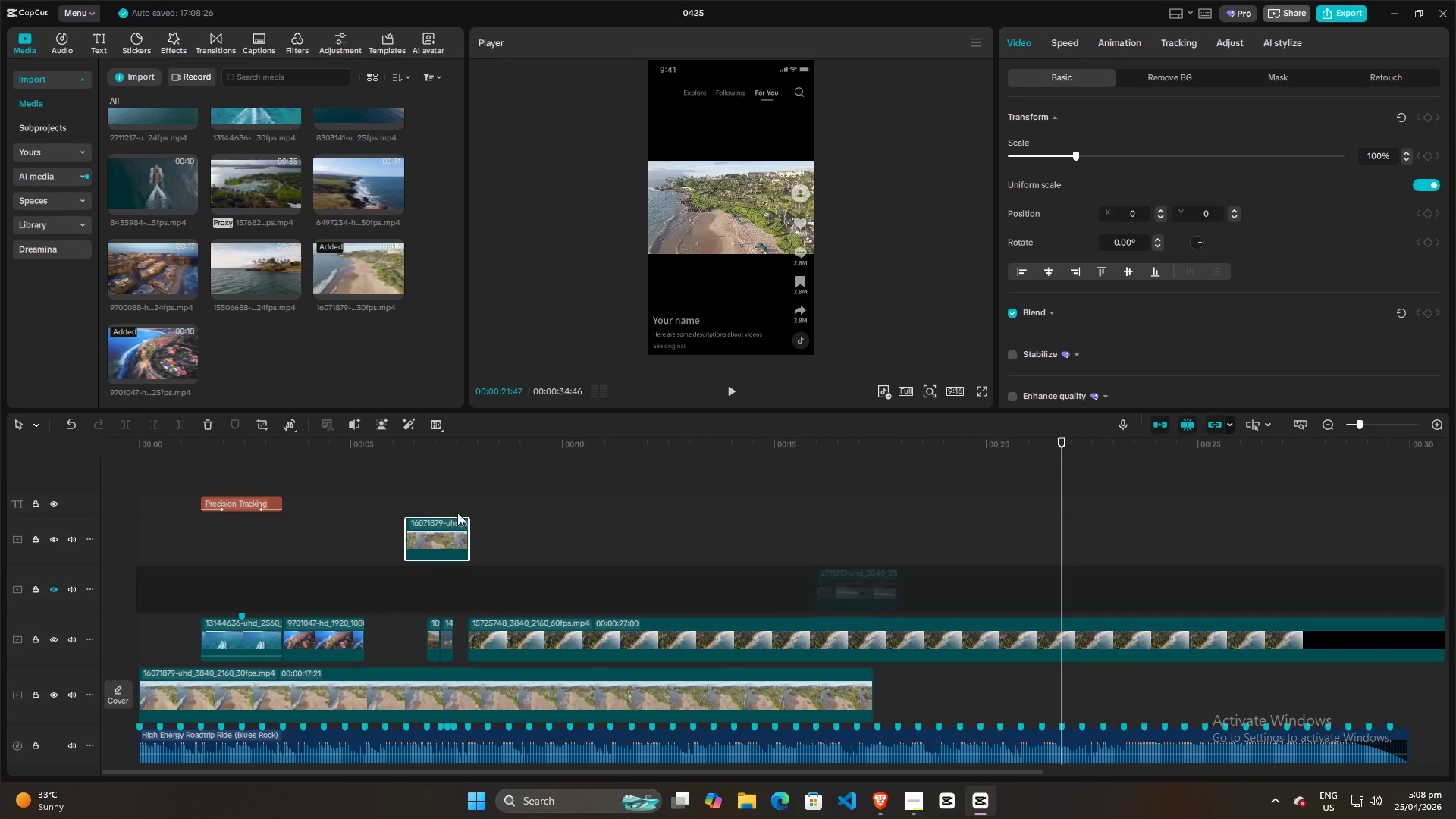 
left_click([456, 500])
 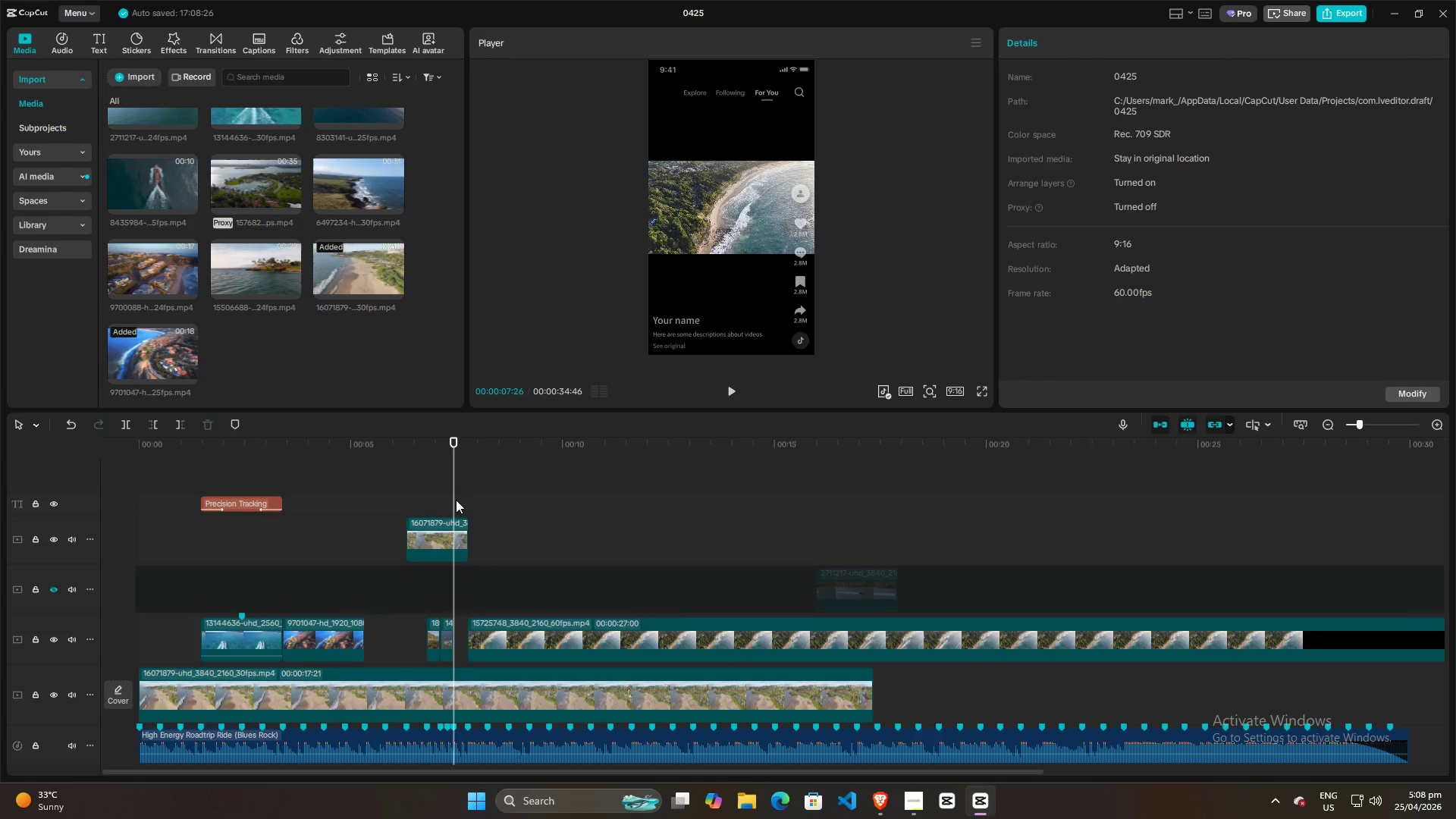 
key(Space)
 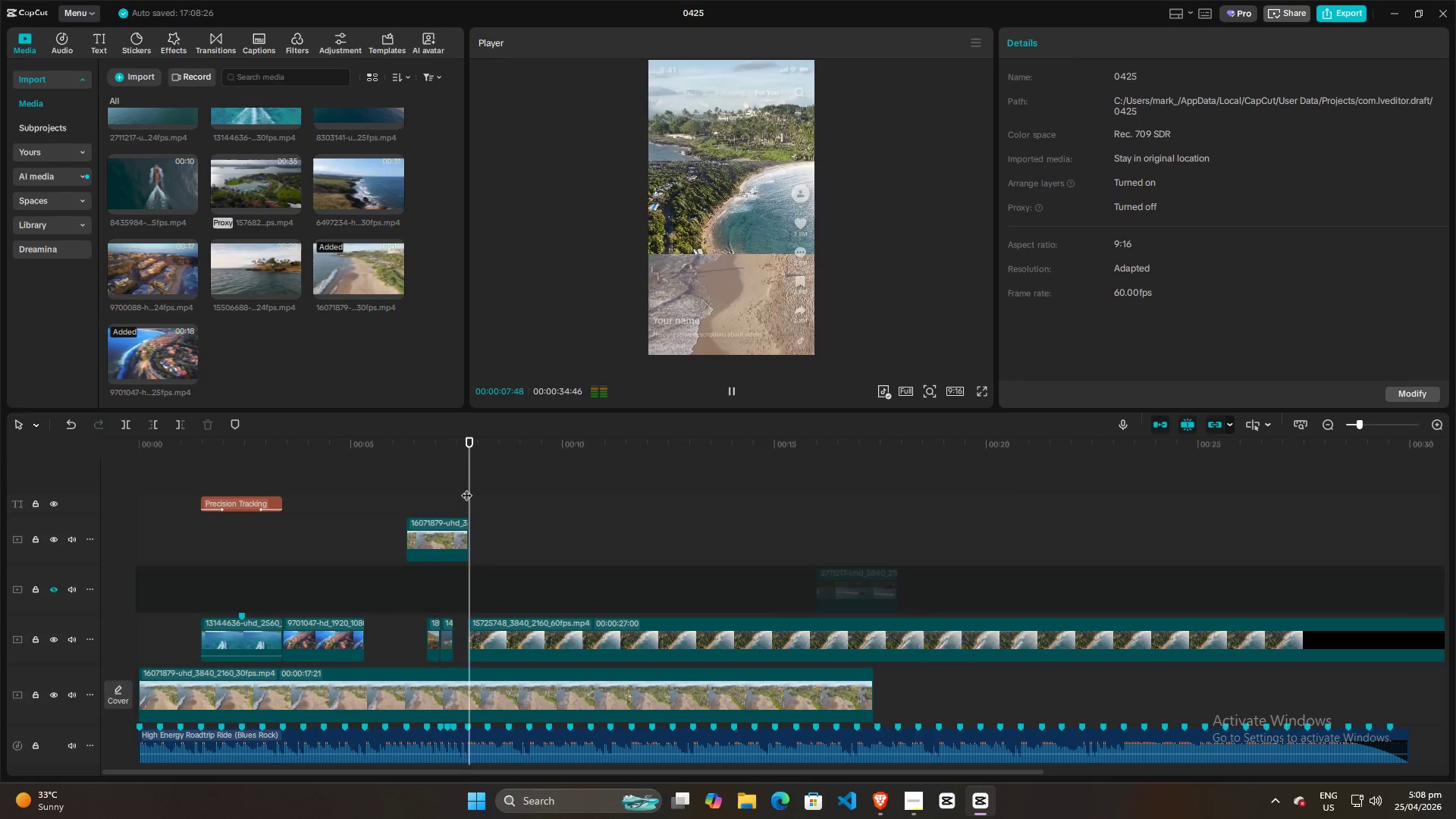 
key(Space)
 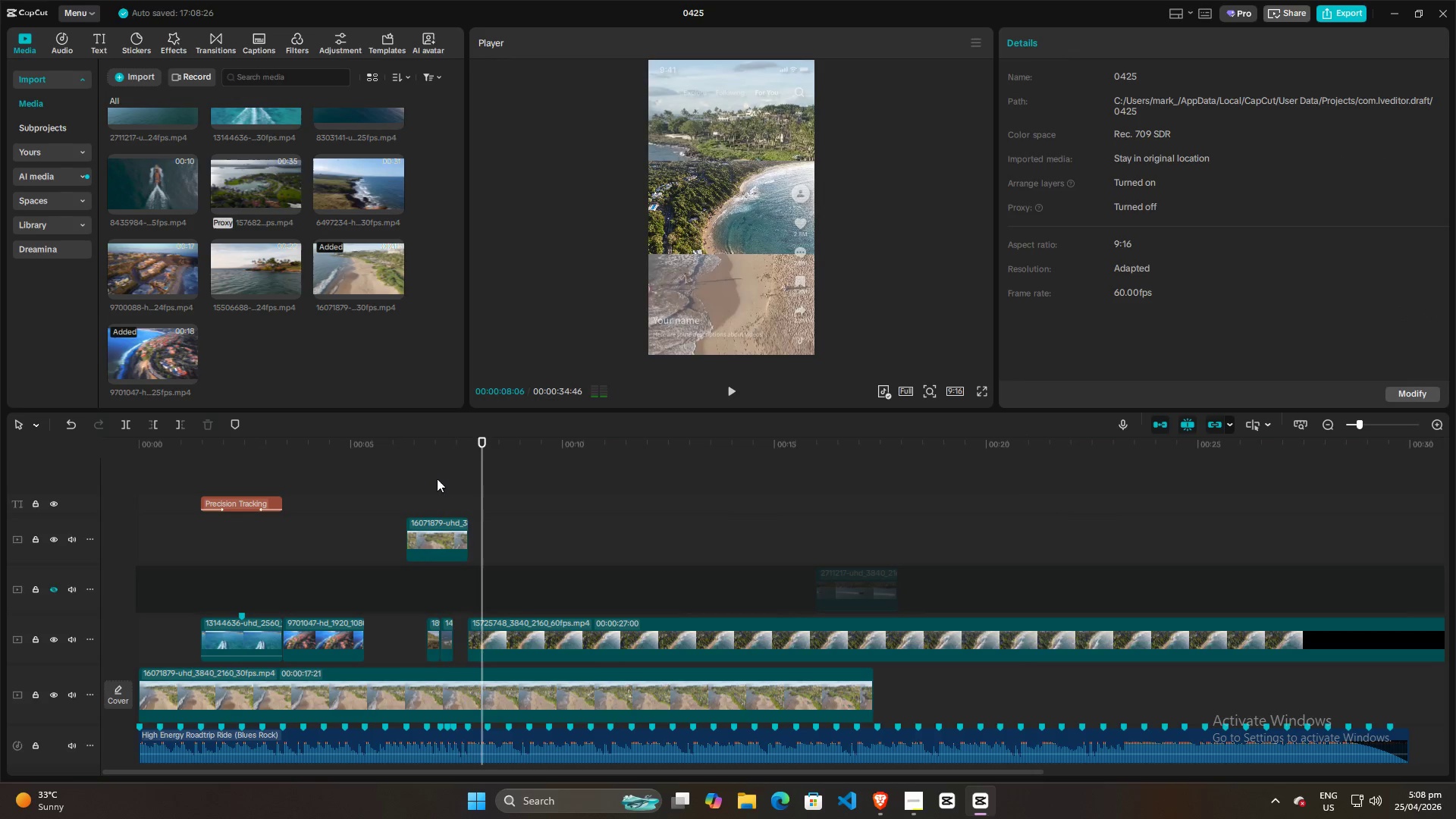 
left_click([439, 507])
 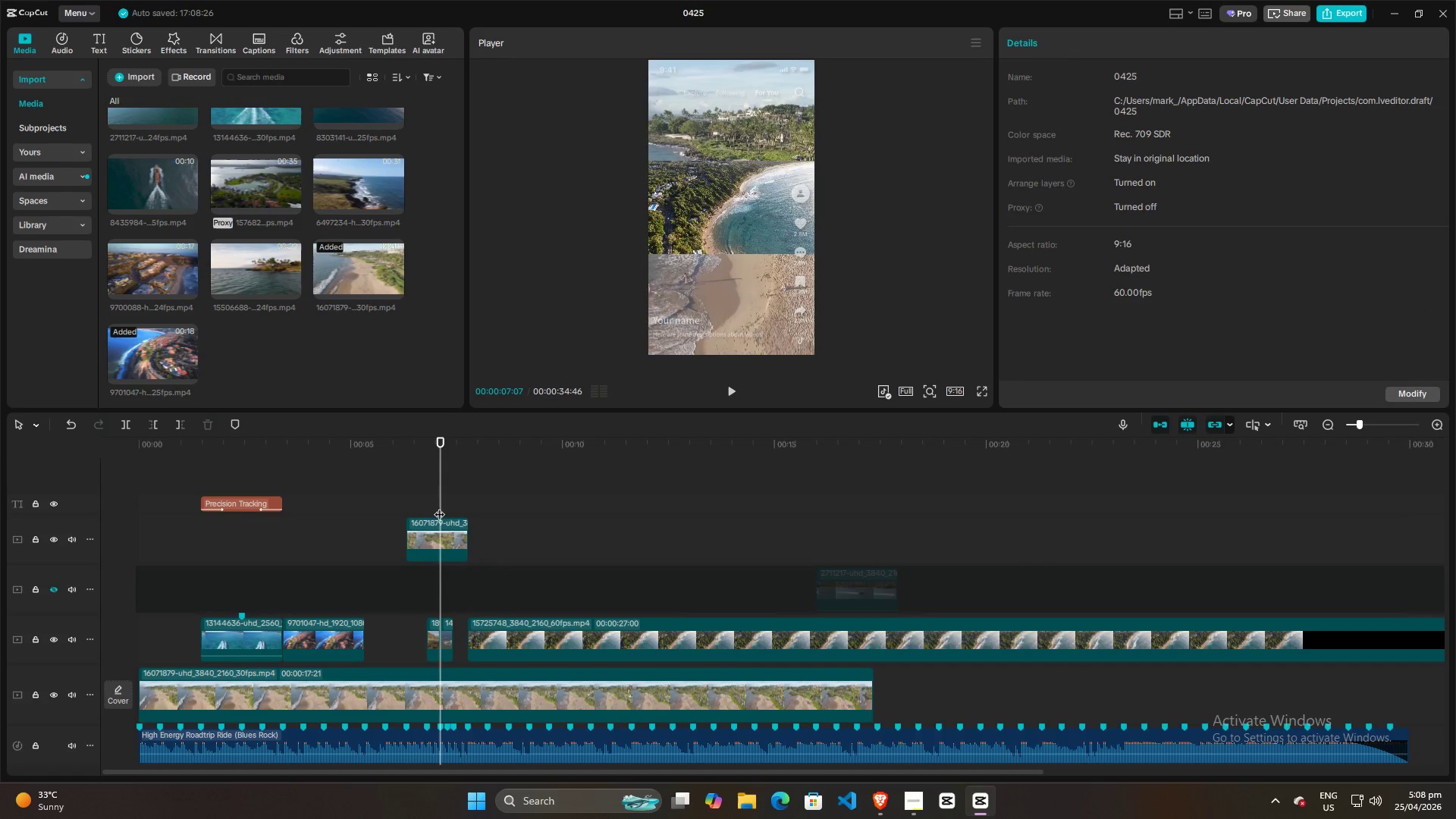 
key(Space)
 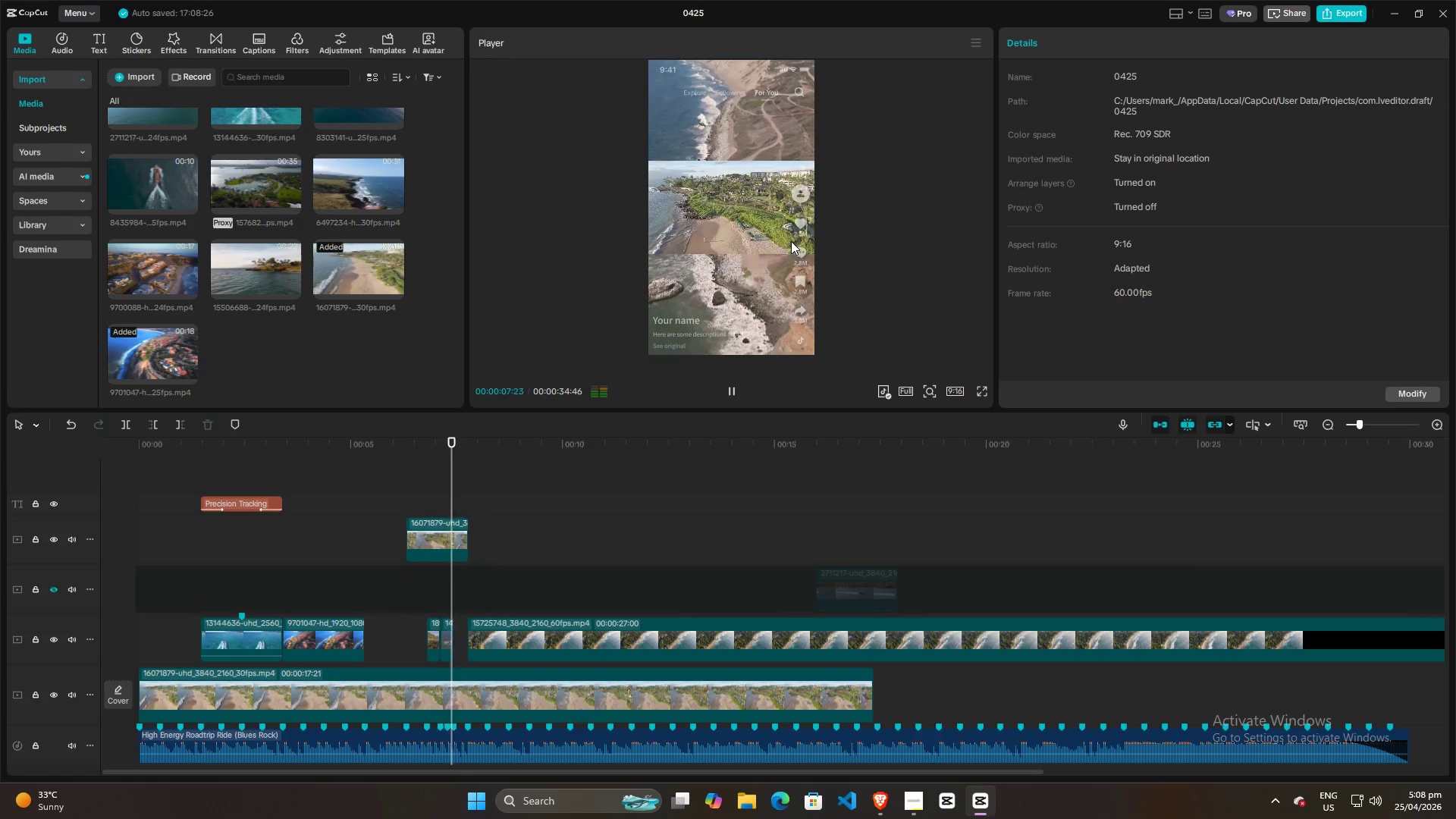 
key(Space)
 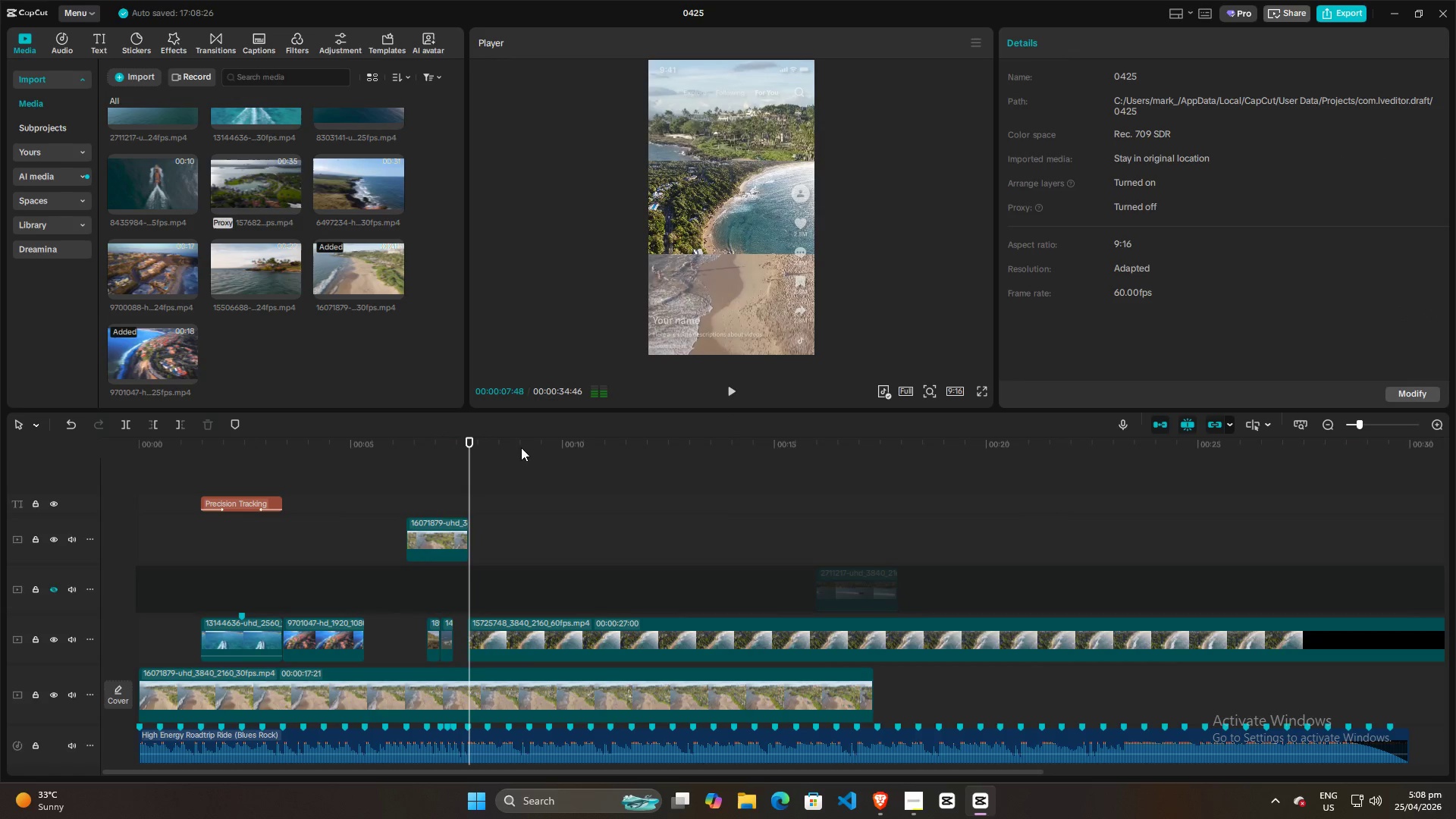 
hold_key(key=ControlLeft, duration=1.28)
scroll: coordinate [509, 504], scroll_direction: up, amount: 19.0
 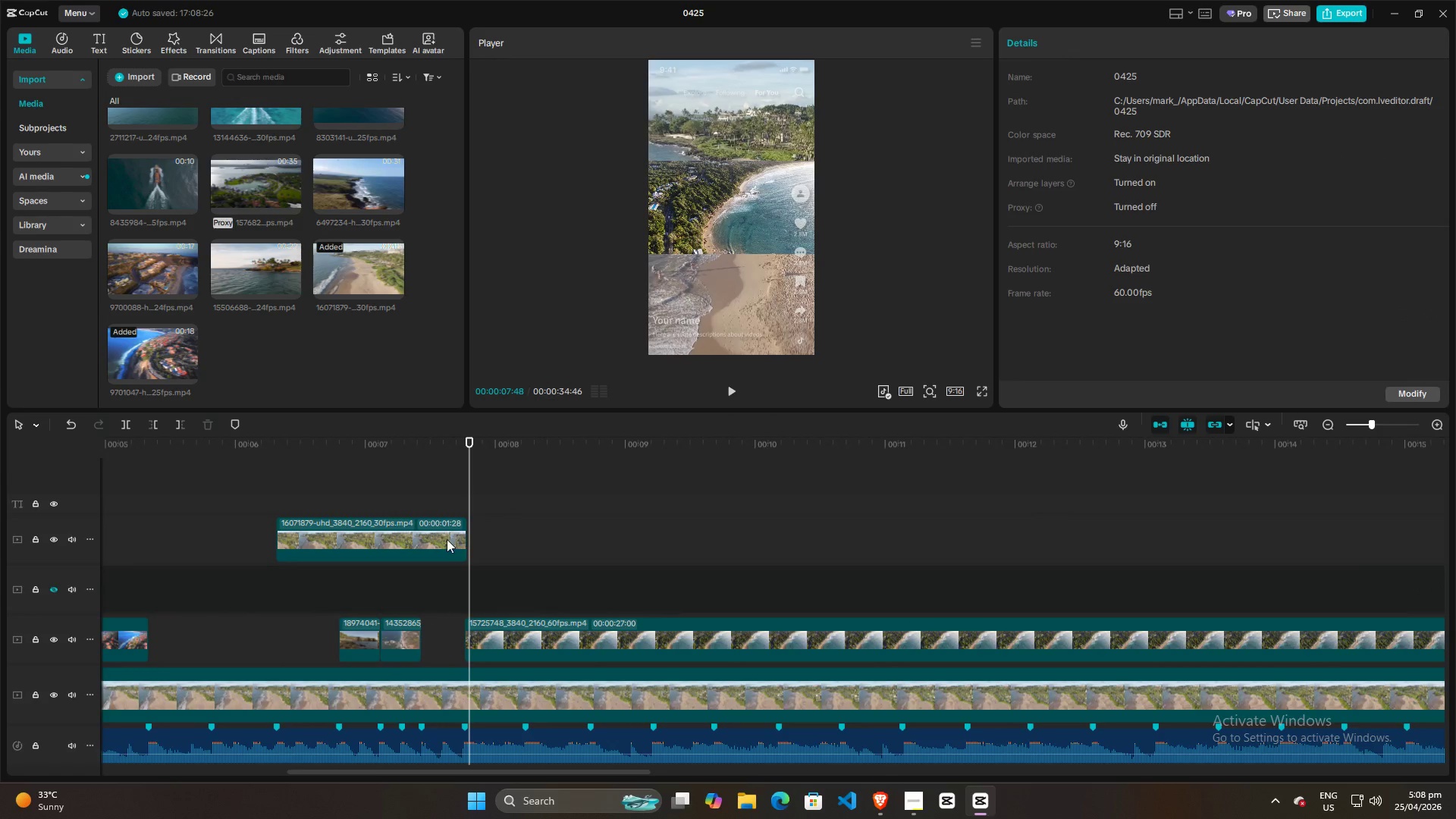 
left_click_drag(start_coordinate=[444, 540], to_coordinate=[438, 594])
 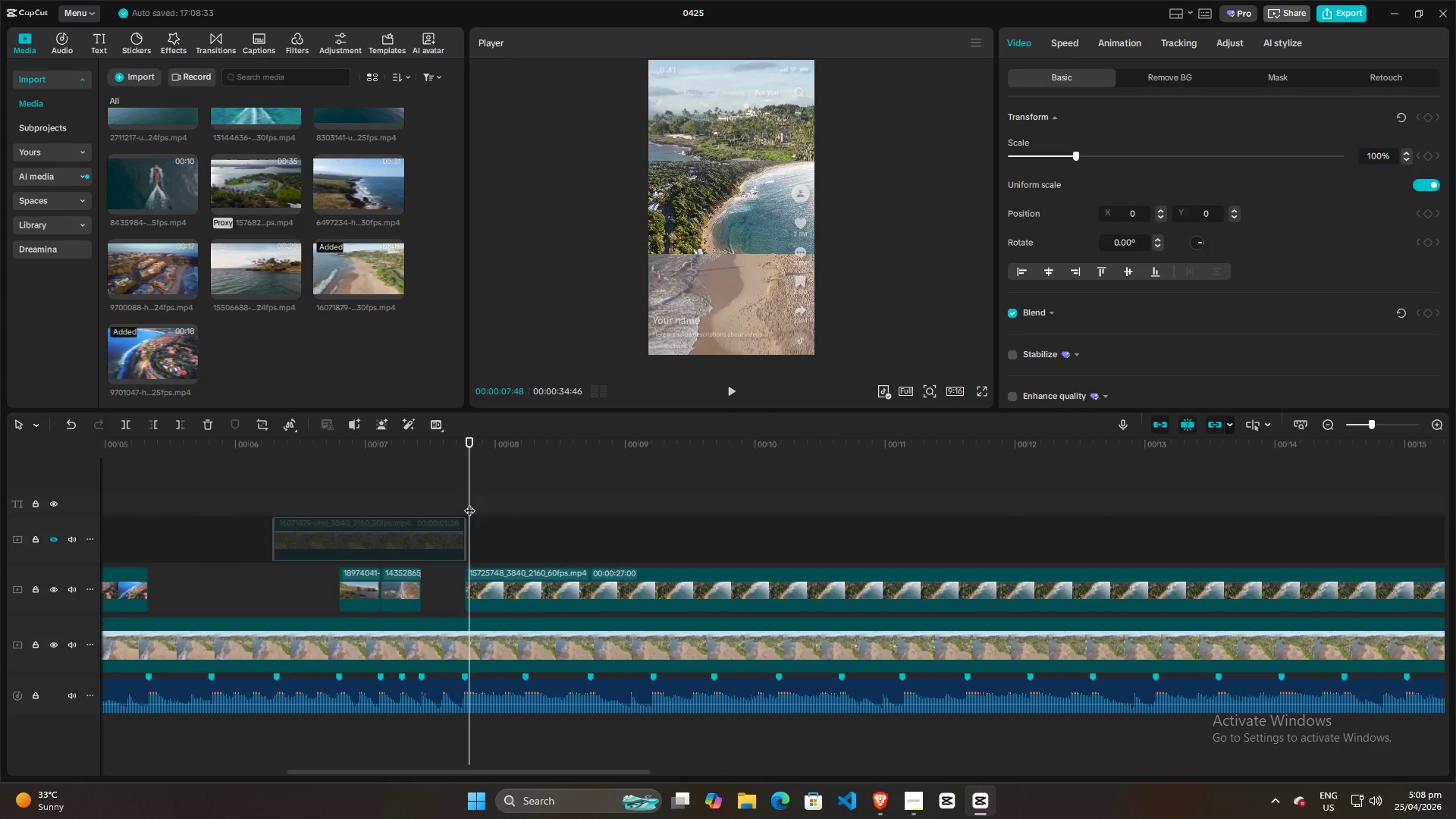 
left_click_drag(start_coordinate=[469, 502], to_coordinate=[422, 501])
 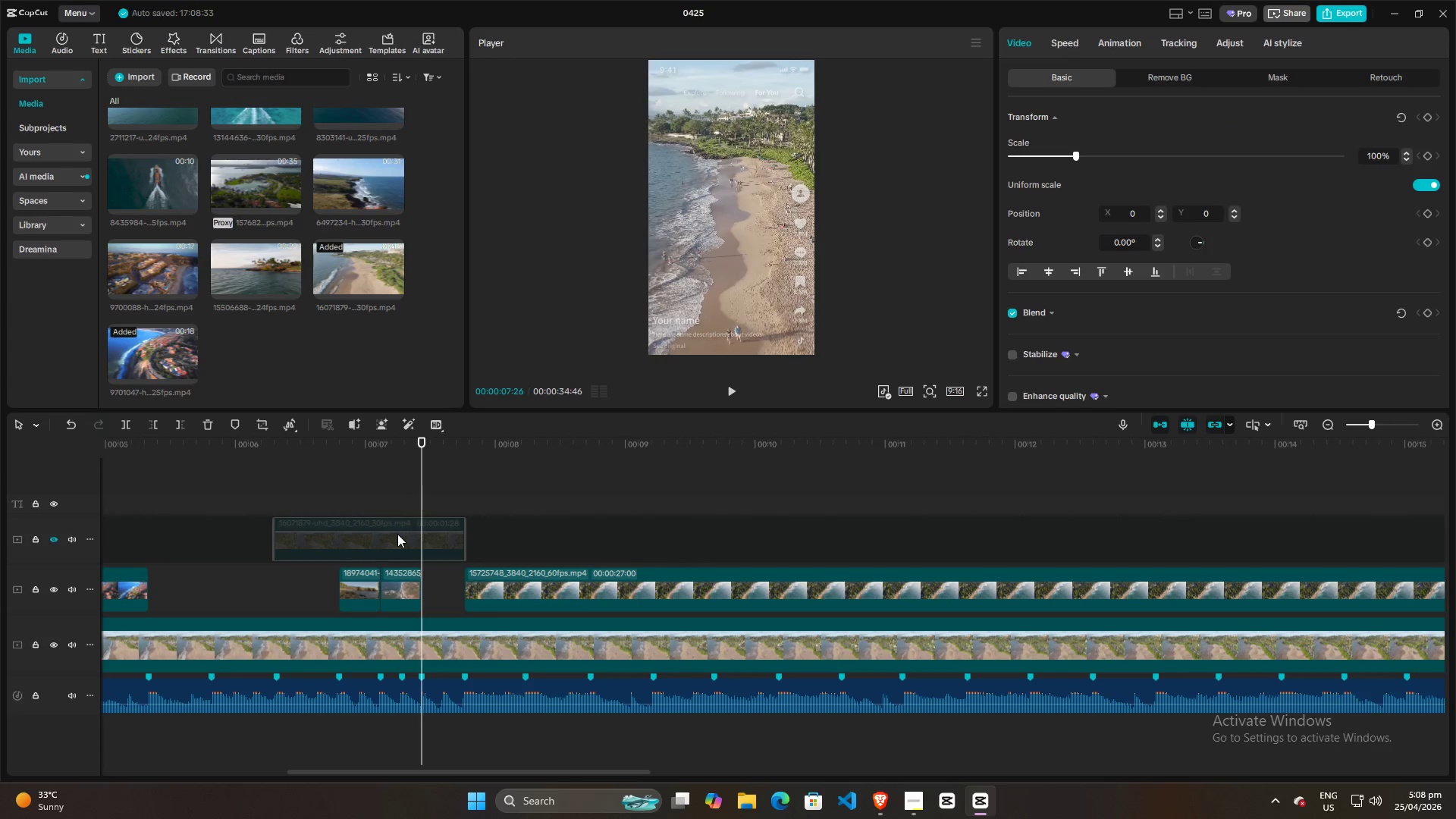 
left_click([397, 534])
 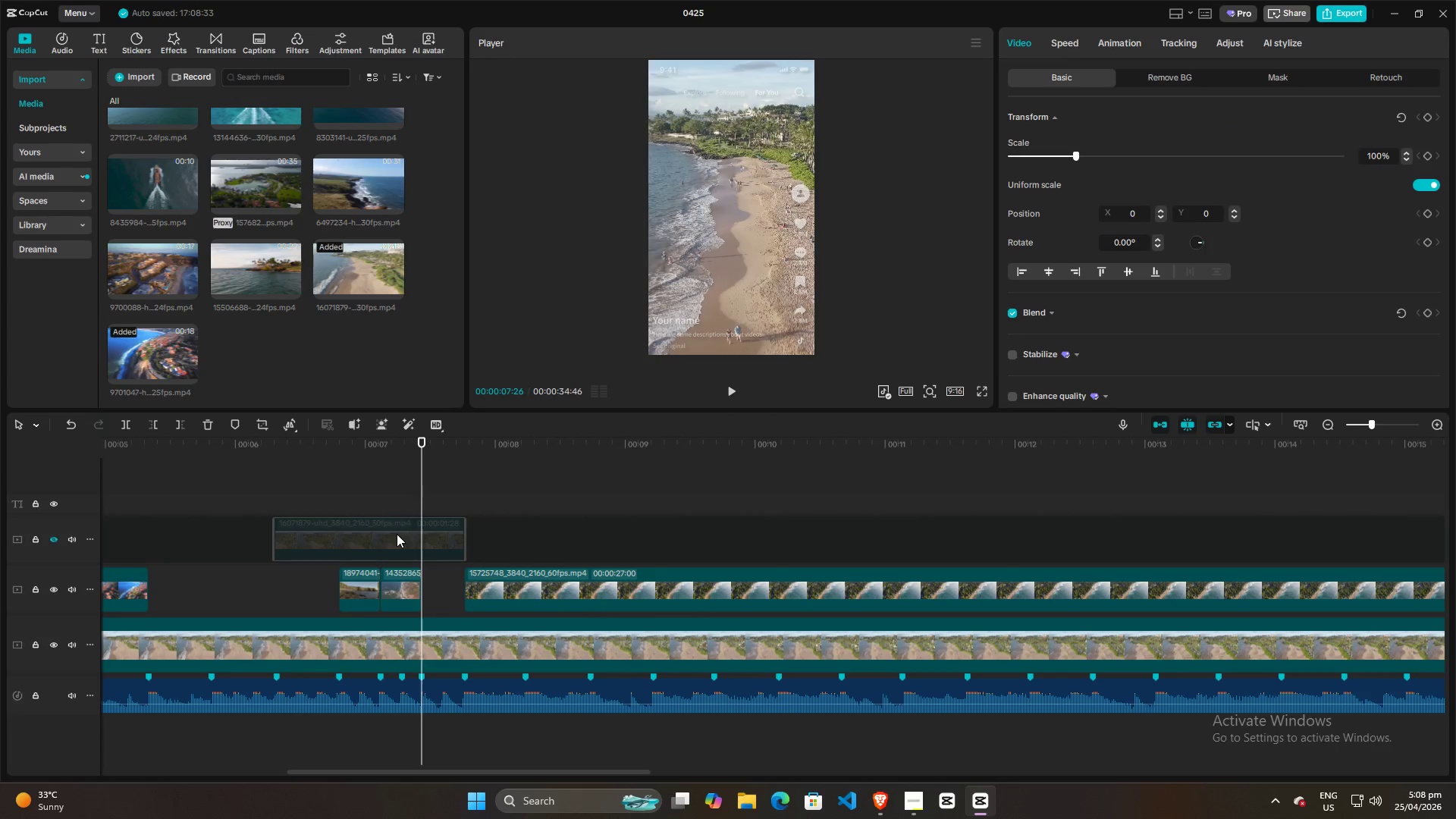 
key(Q)
 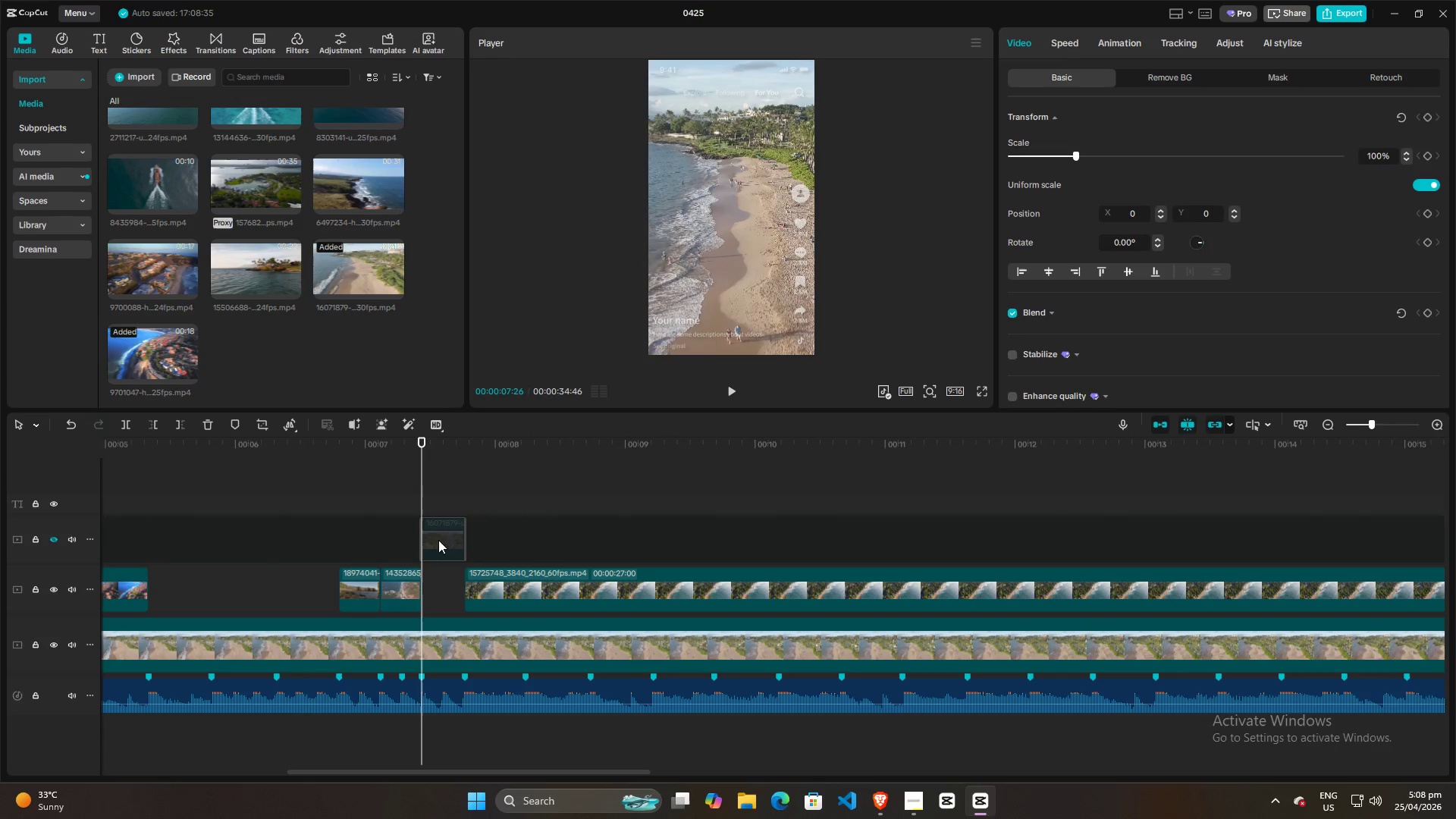 
left_click_drag(start_coordinate=[444, 534], to_coordinate=[442, 592])
 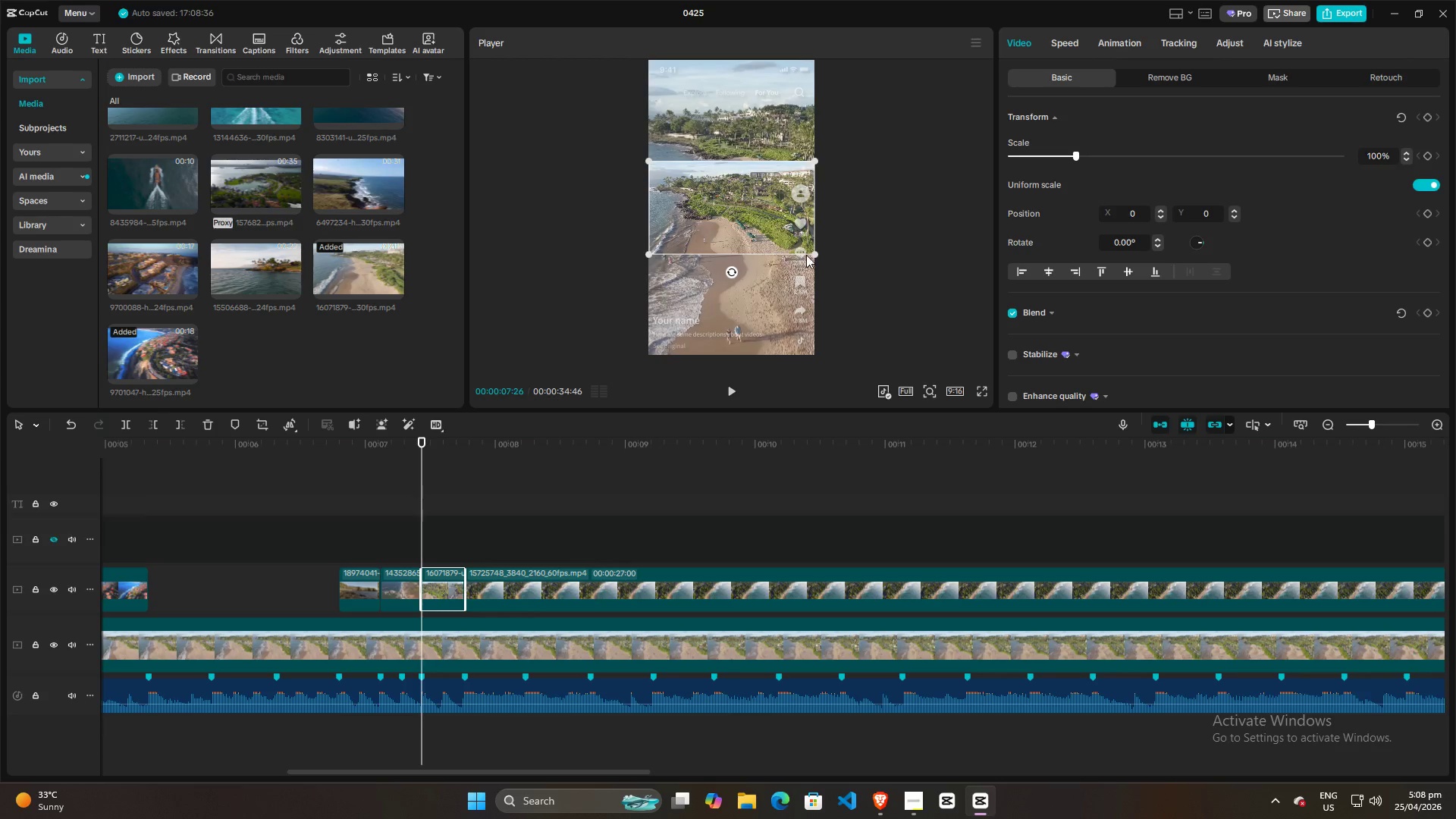 
left_click_drag(start_coordinate=[814, 253], to_coordinate=[980, 573])
 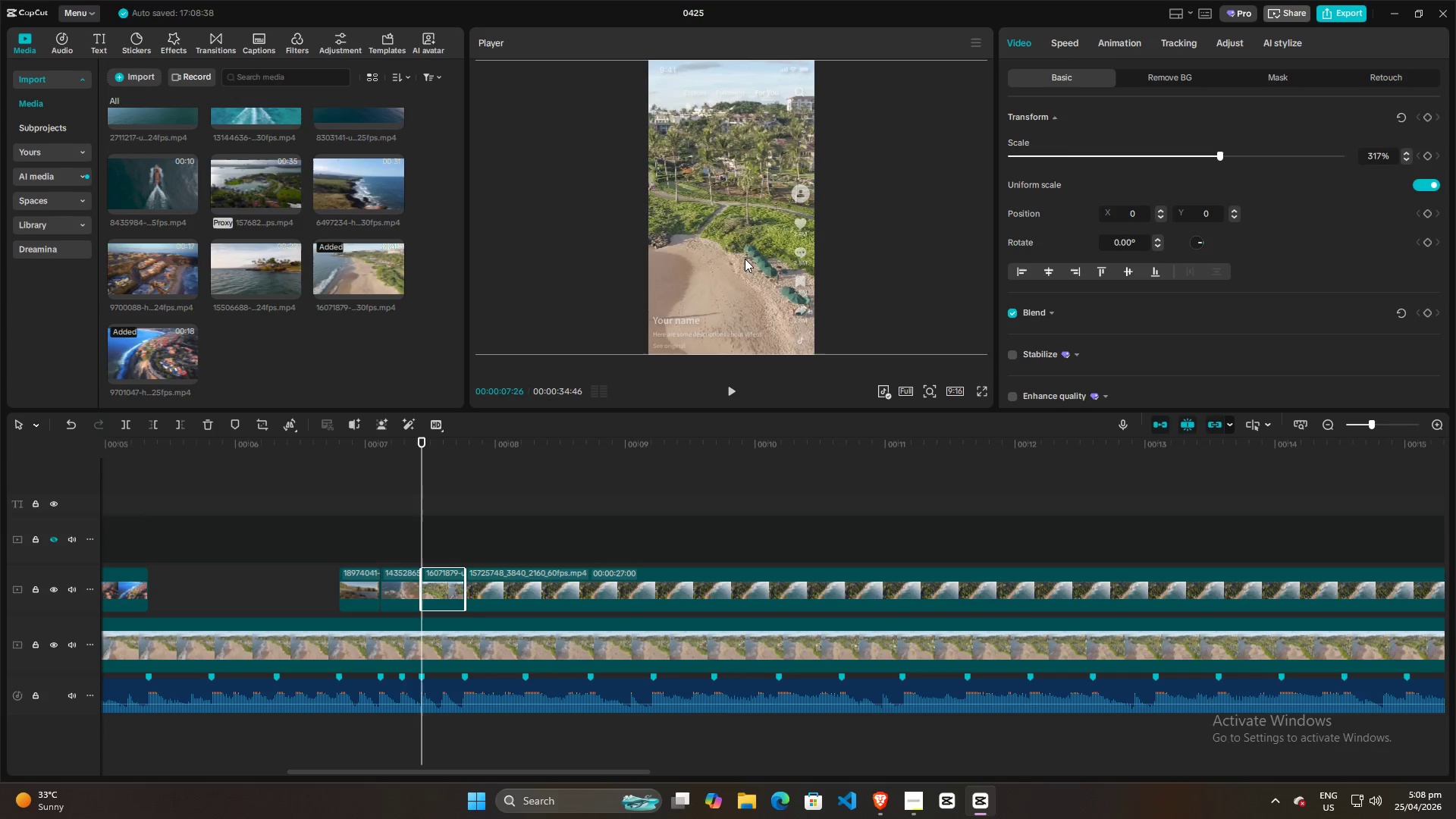 
left_click_drag(start_coordinate=[745, 259], to_coordinate=[707, 262])
 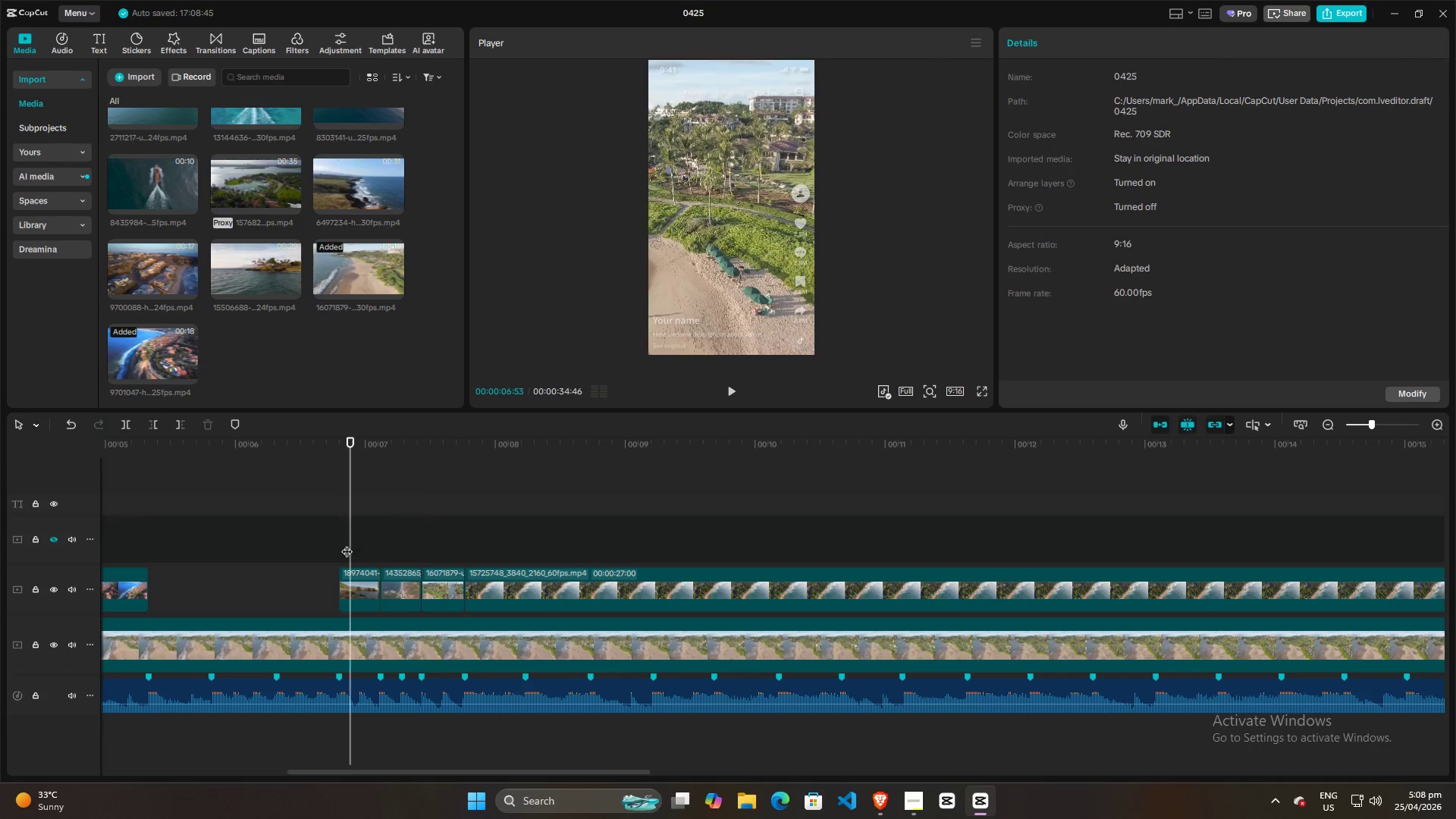 
double_click([332, 544])
 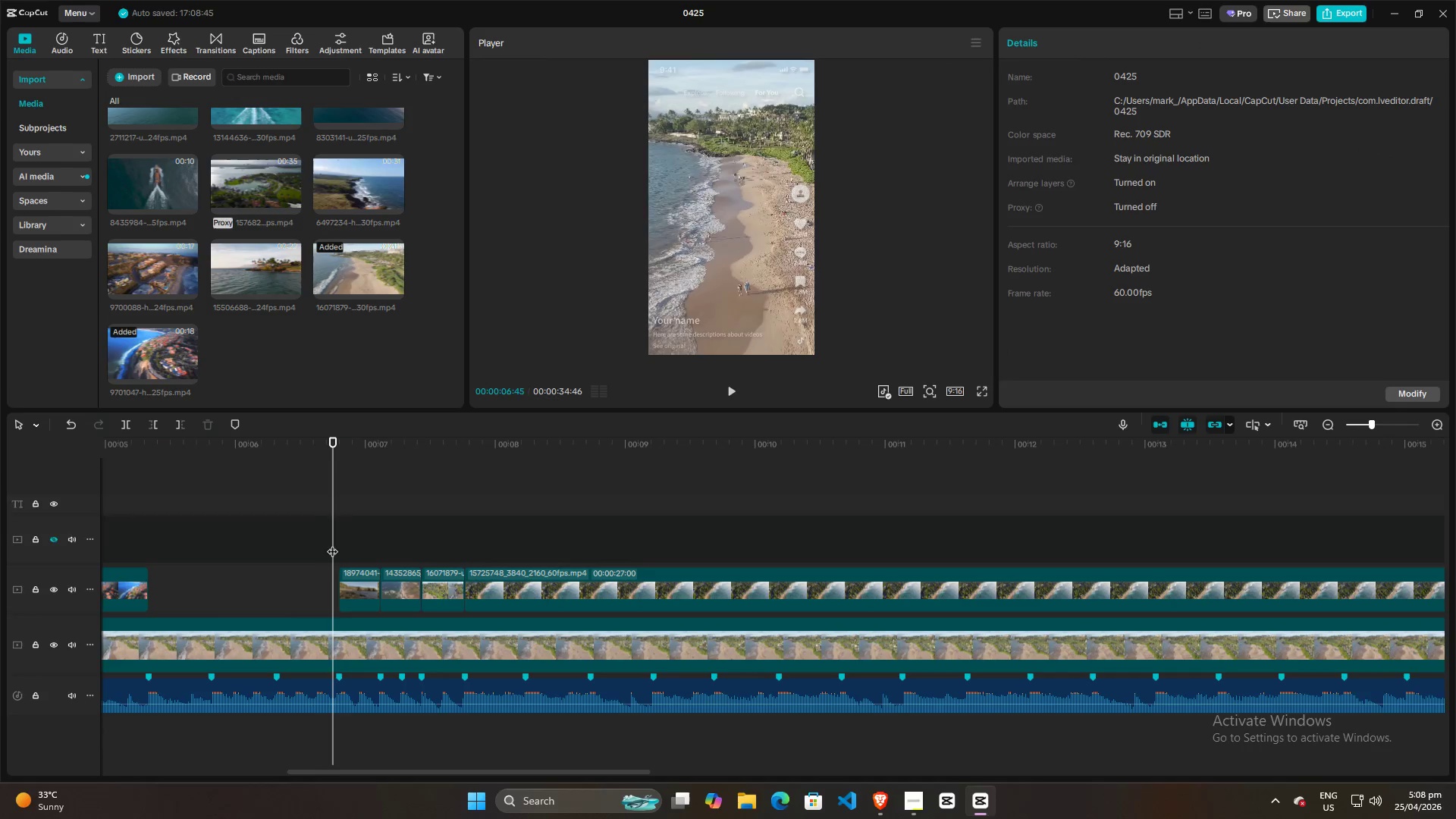 
key(Space)
 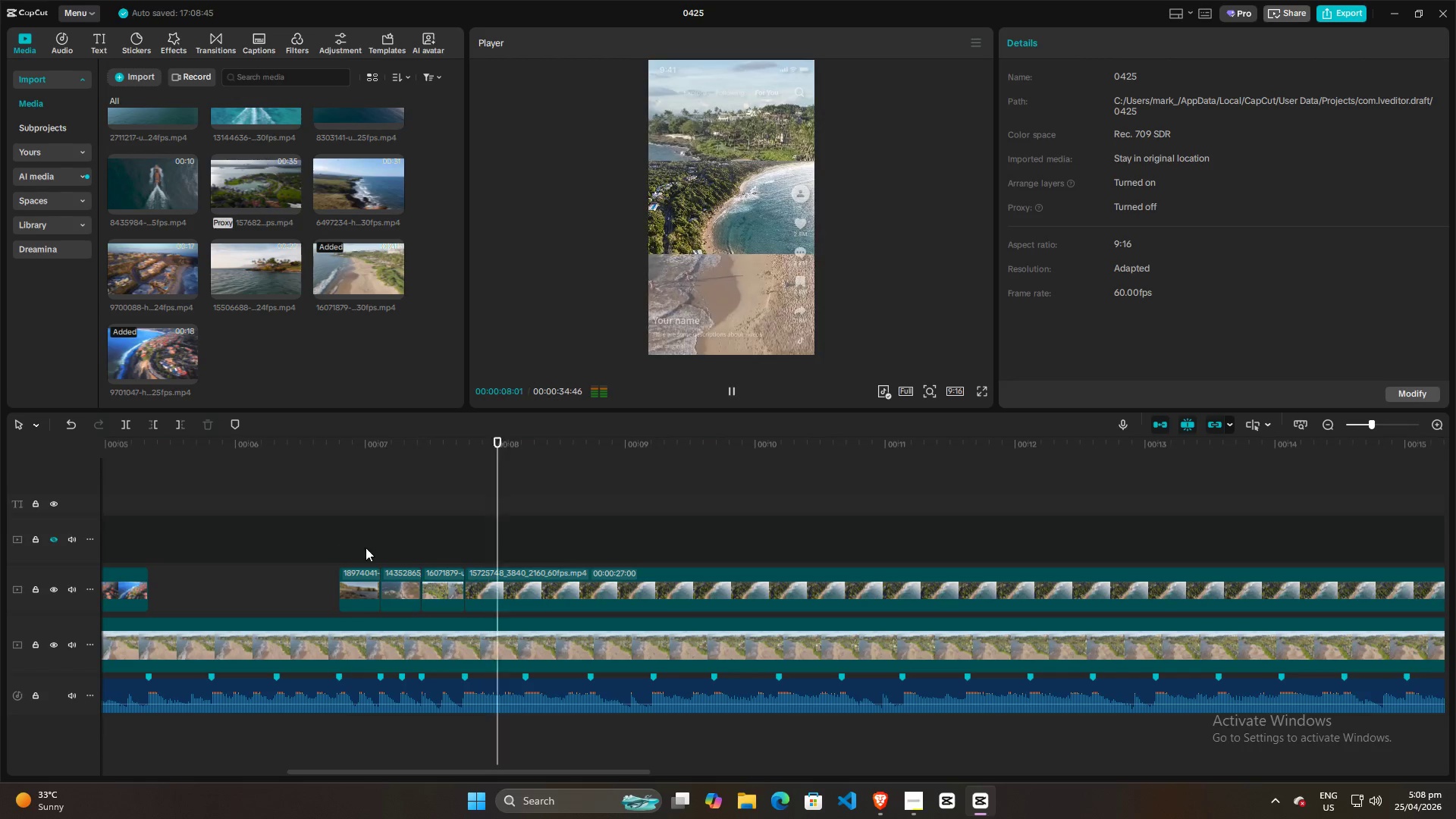 
key(Space)
 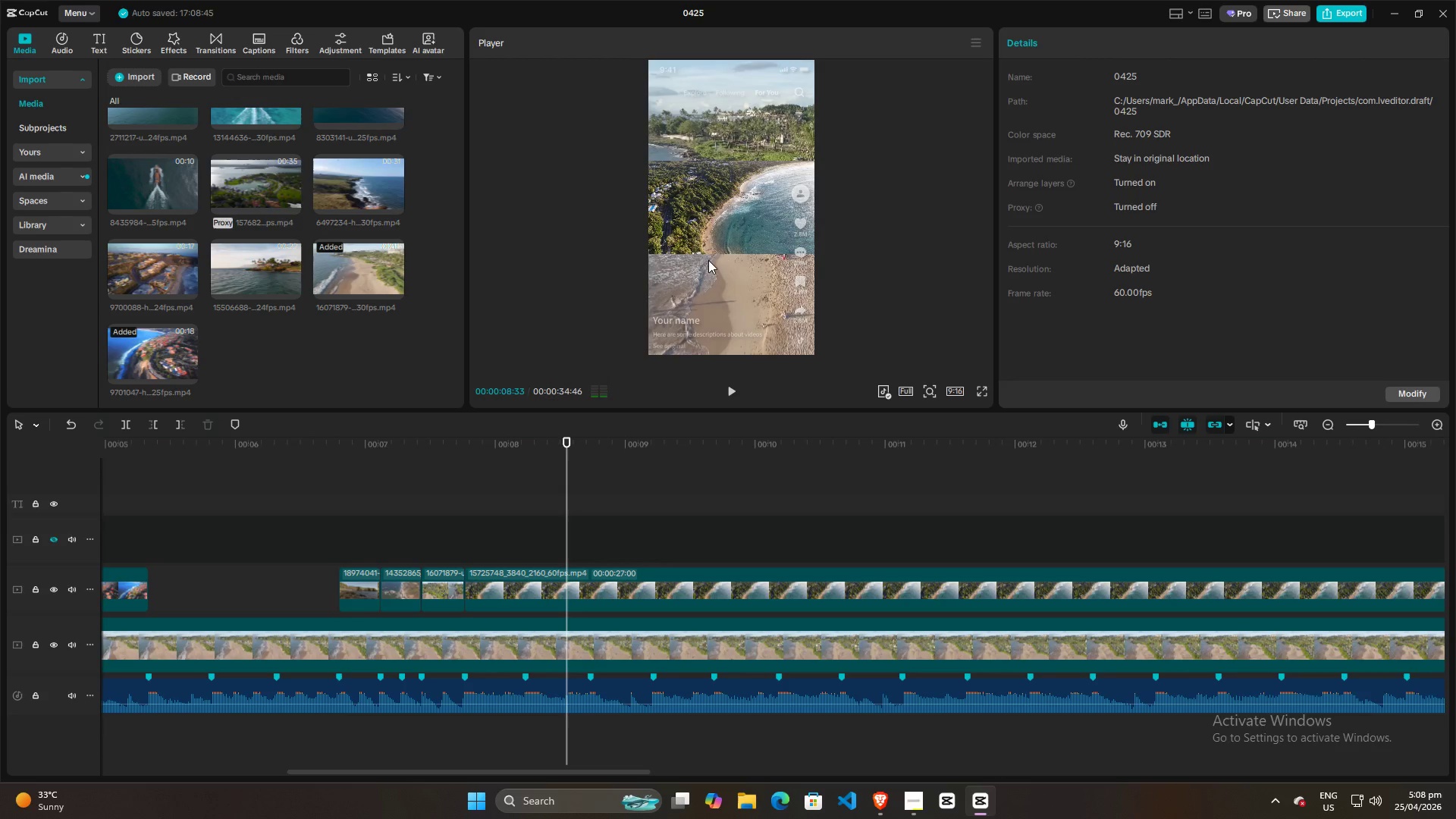 
left_click([711, 224])
 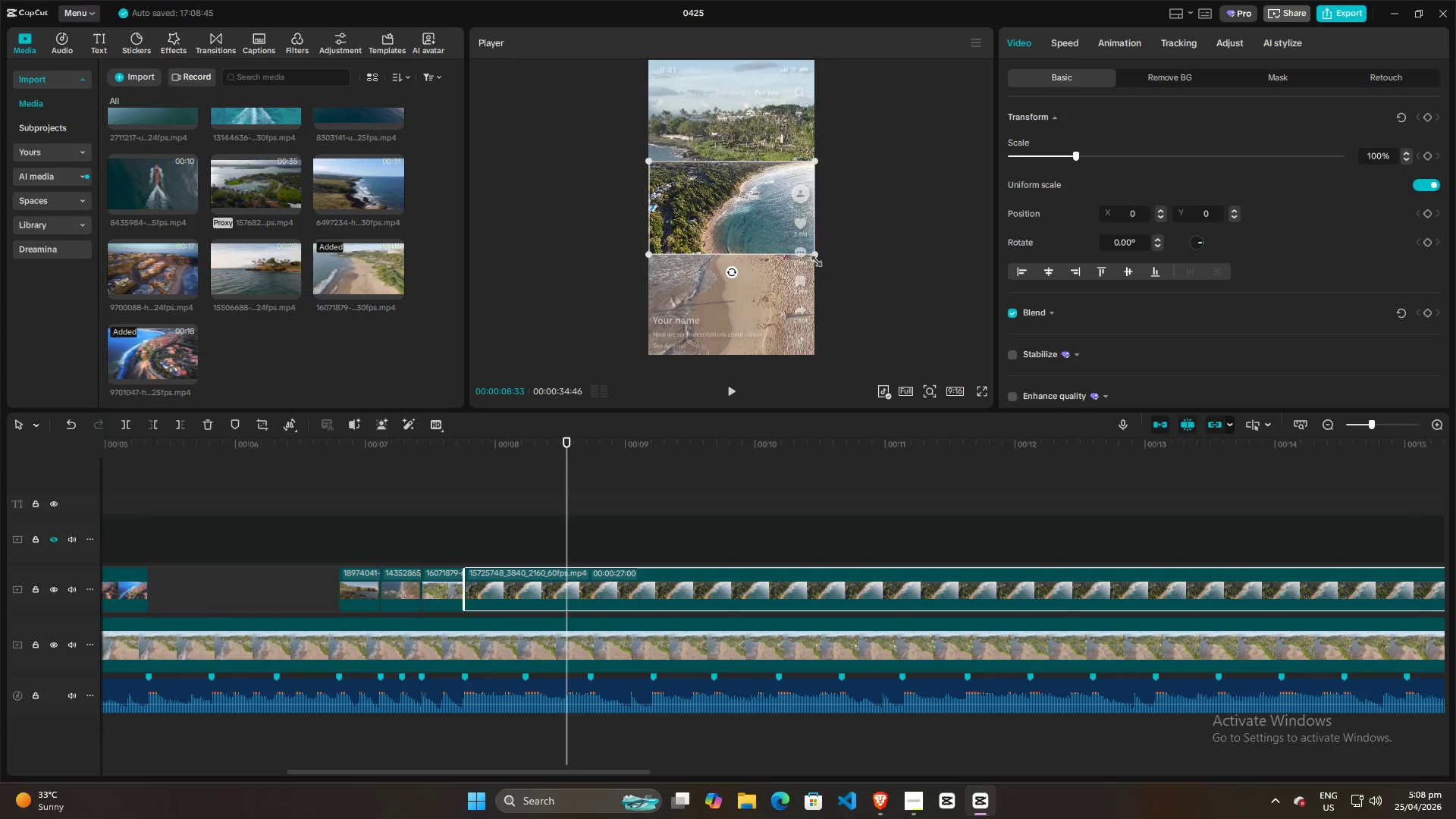 
left_click_drag(start_coordinate=[815, 254], to_coordinate=[995, 557])
 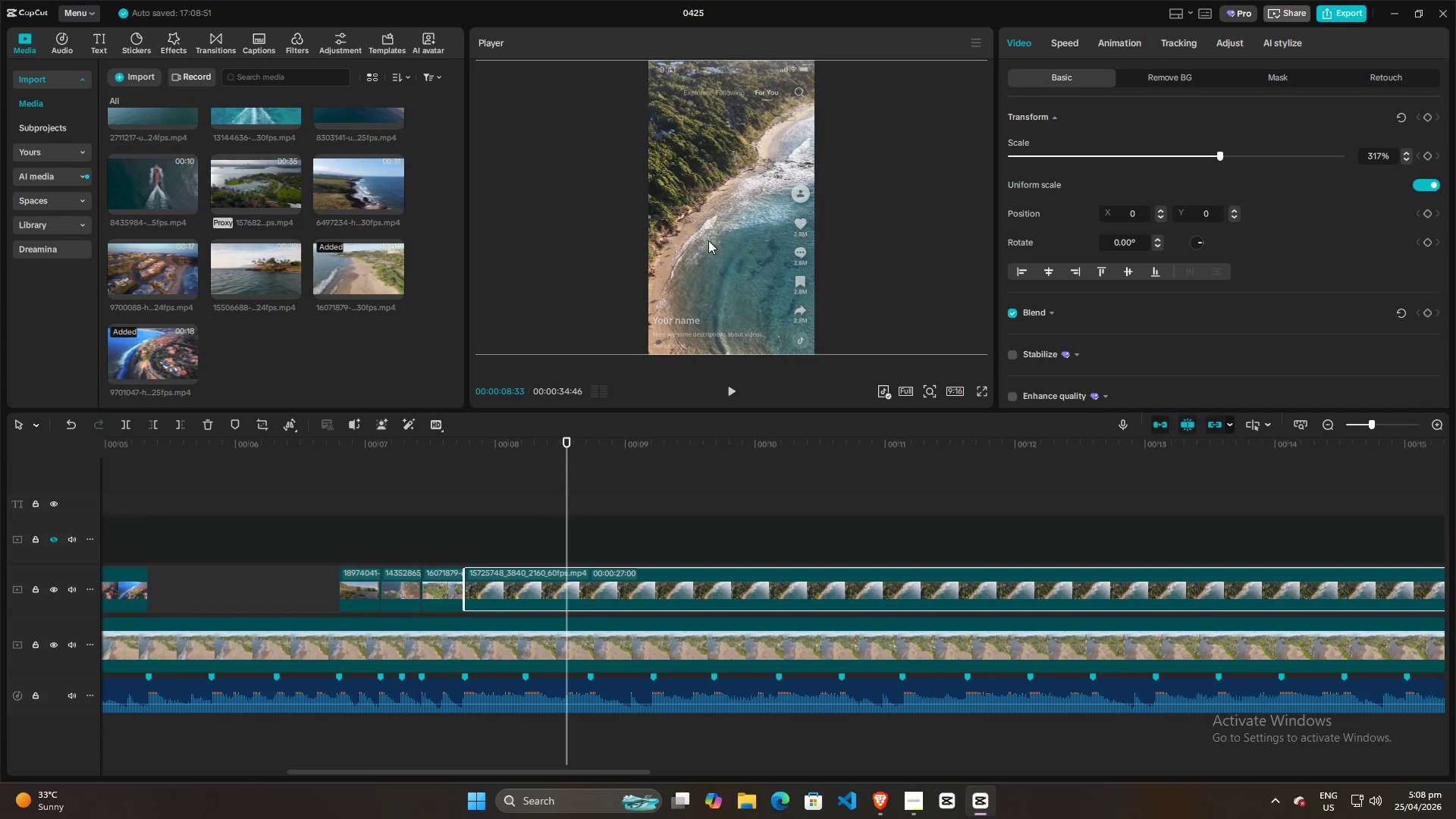 
left_click_drag(start_coordinate=[708, 240], to_coordinate=[783, 243])
 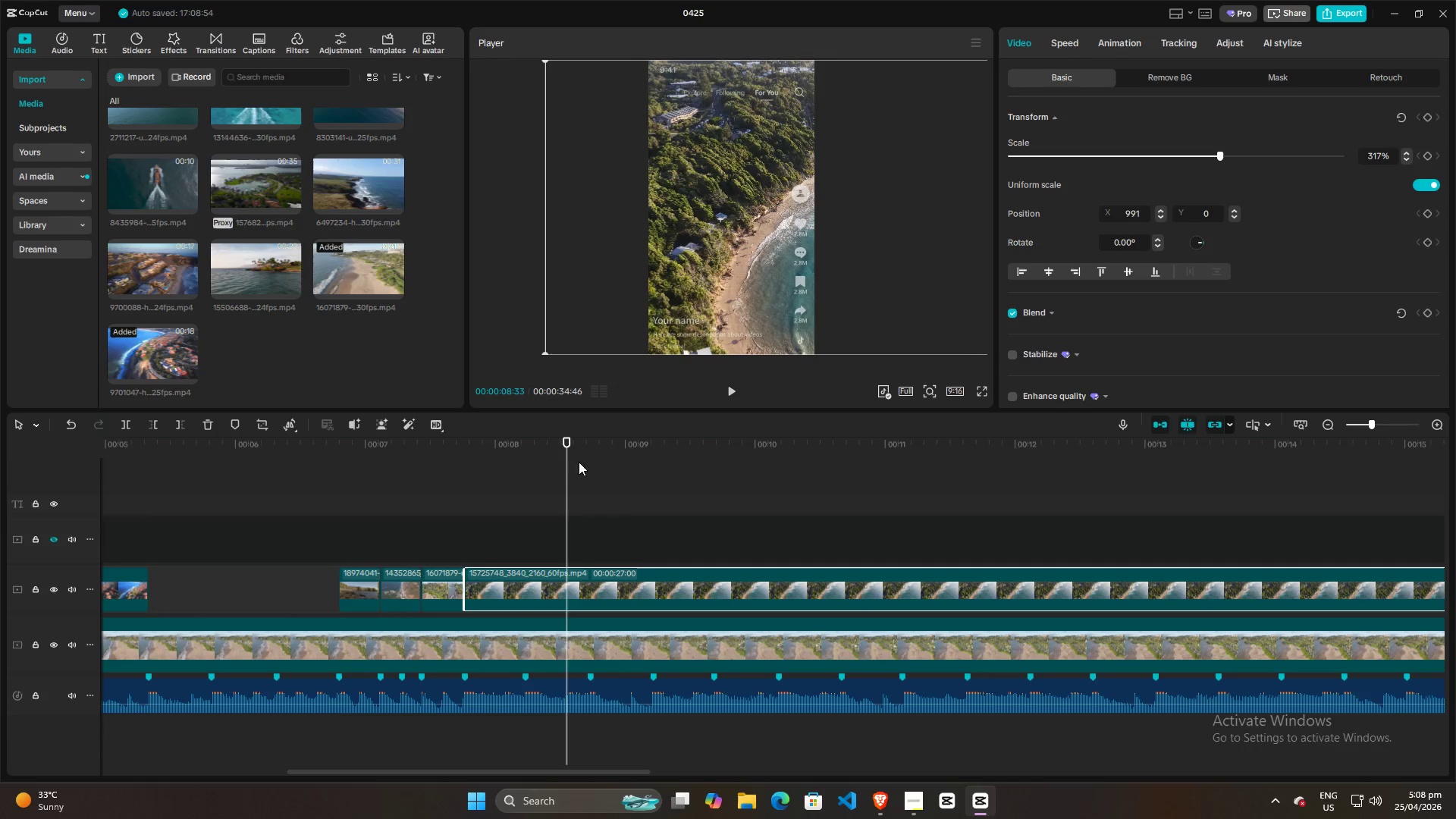 
left_click_drag(start_coordinate=[541, 63], to_coordinate=[745, 200])
 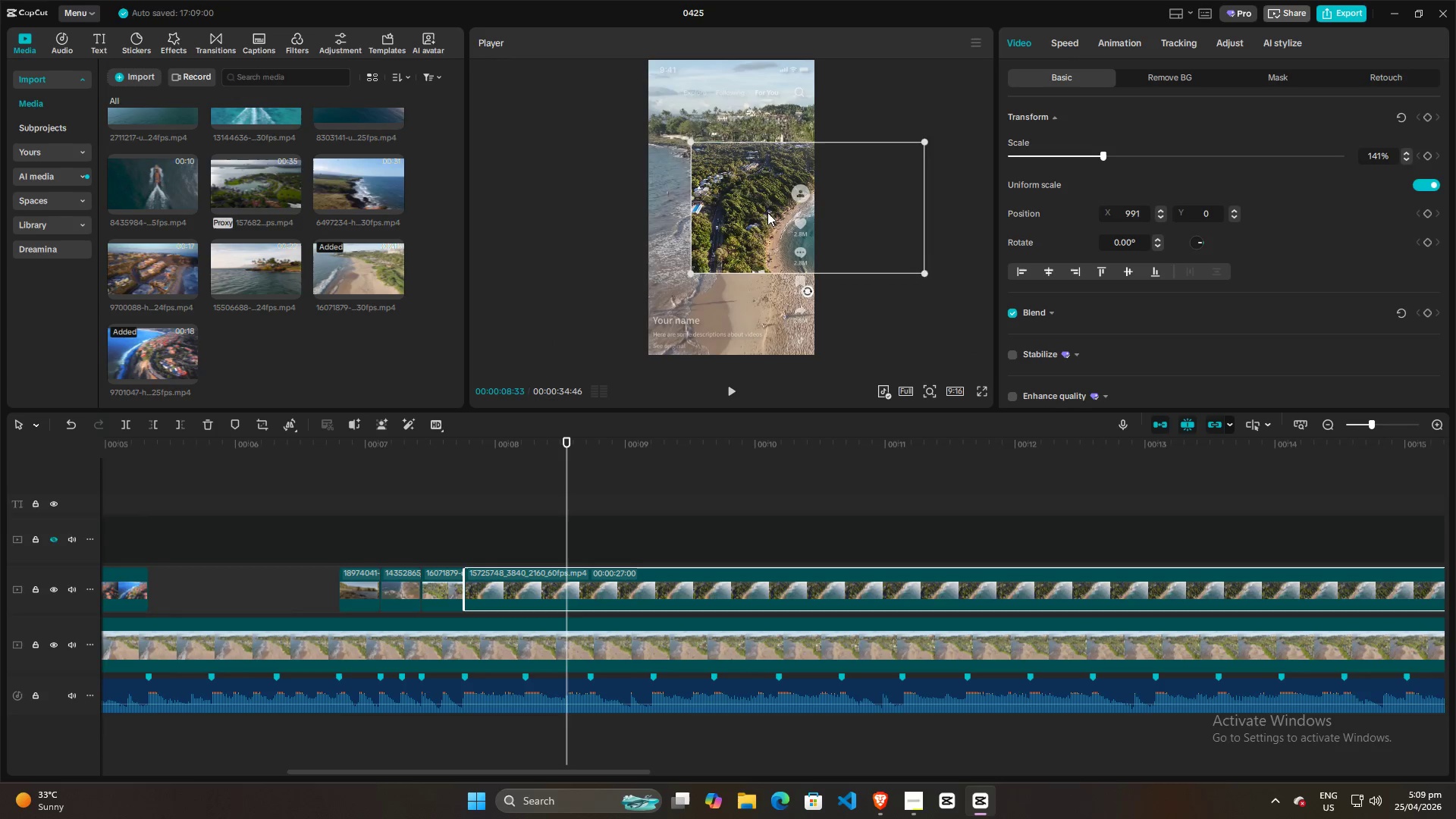 
left_click_drag(start_coordinate=[767, 212], to_coordinate=[697, 216])
 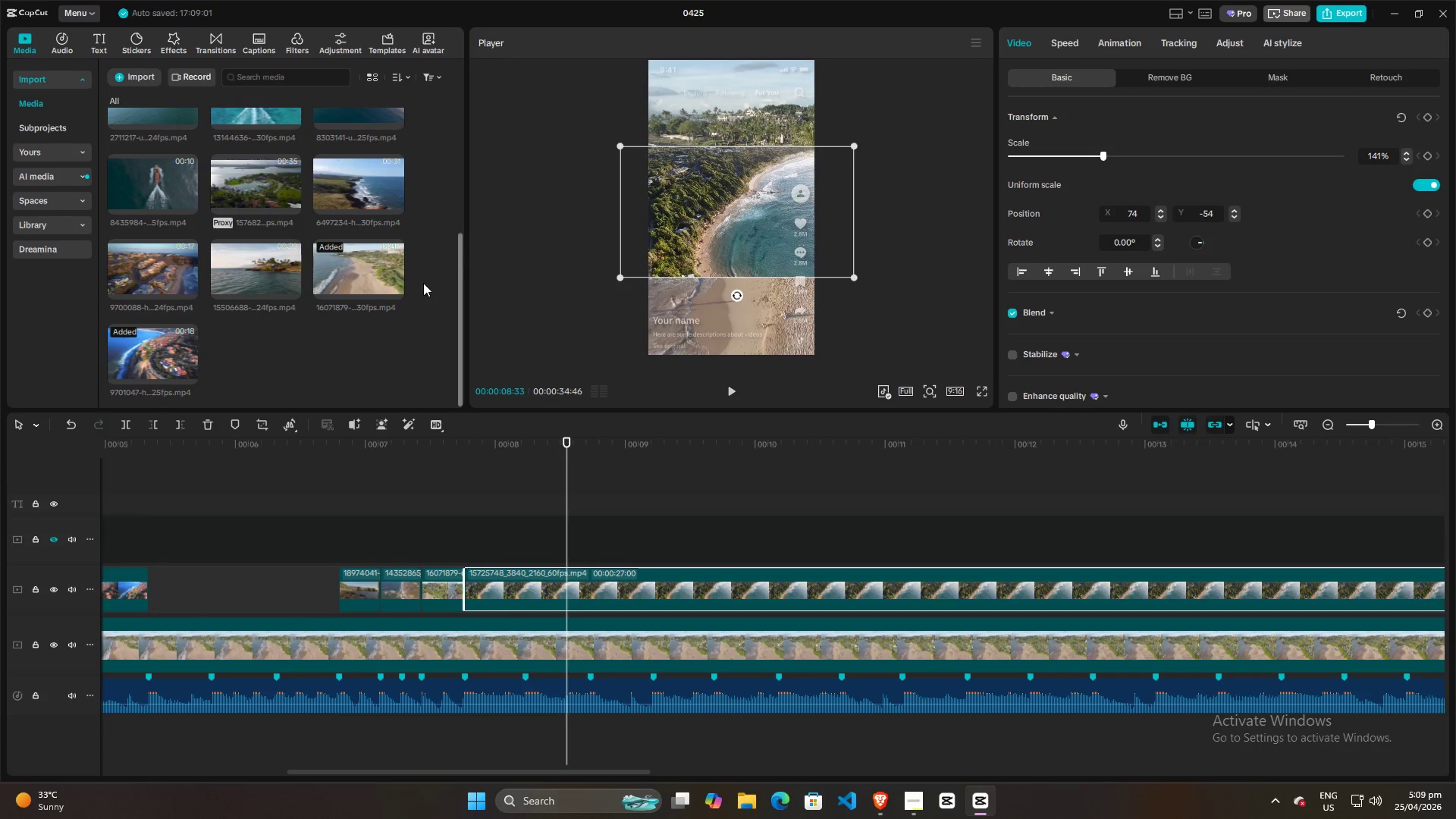 
left_click([353, 138])
 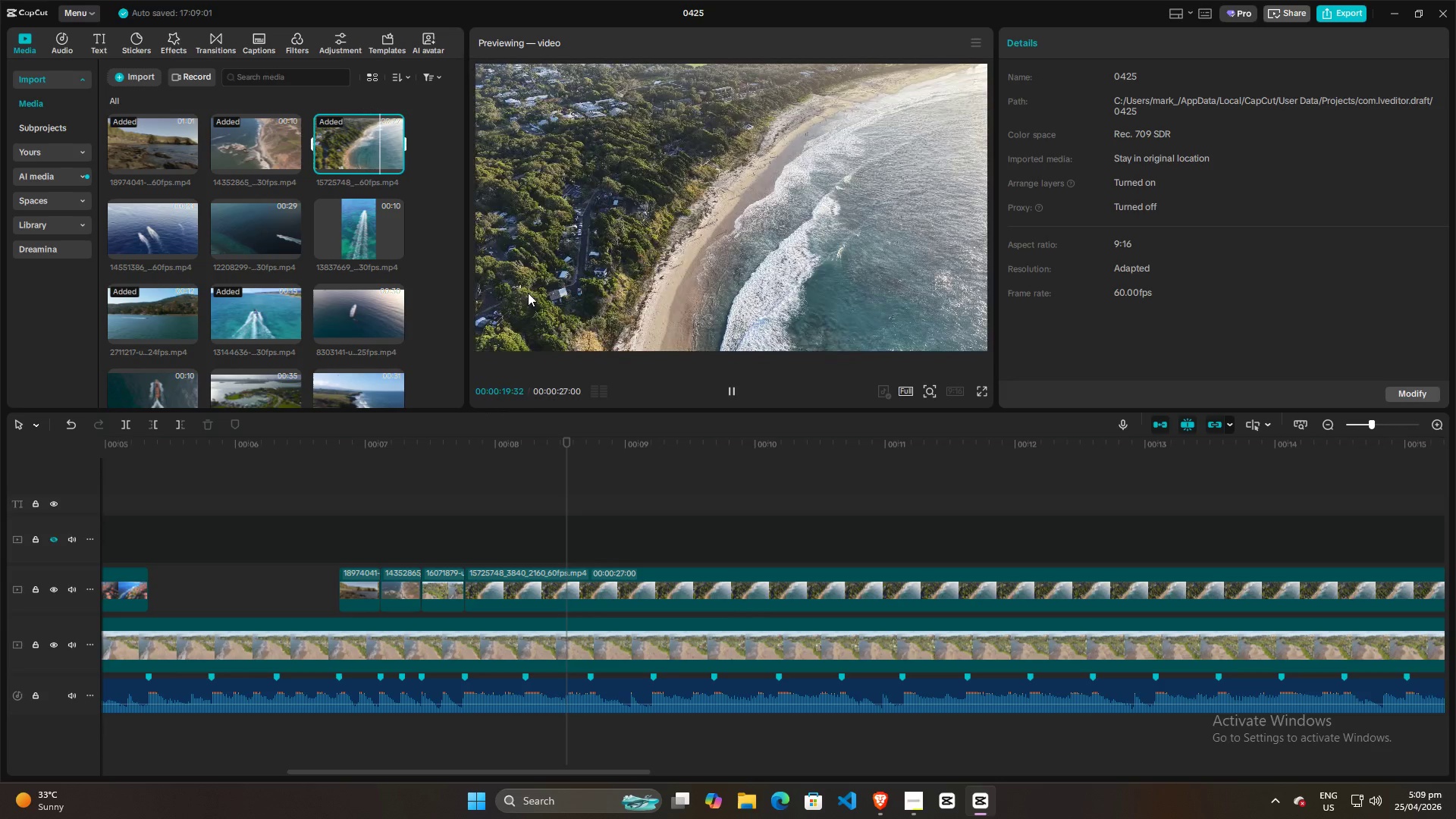 
scroll: coordinate [330, 275], scroll_direction: up, amount: 9.0
 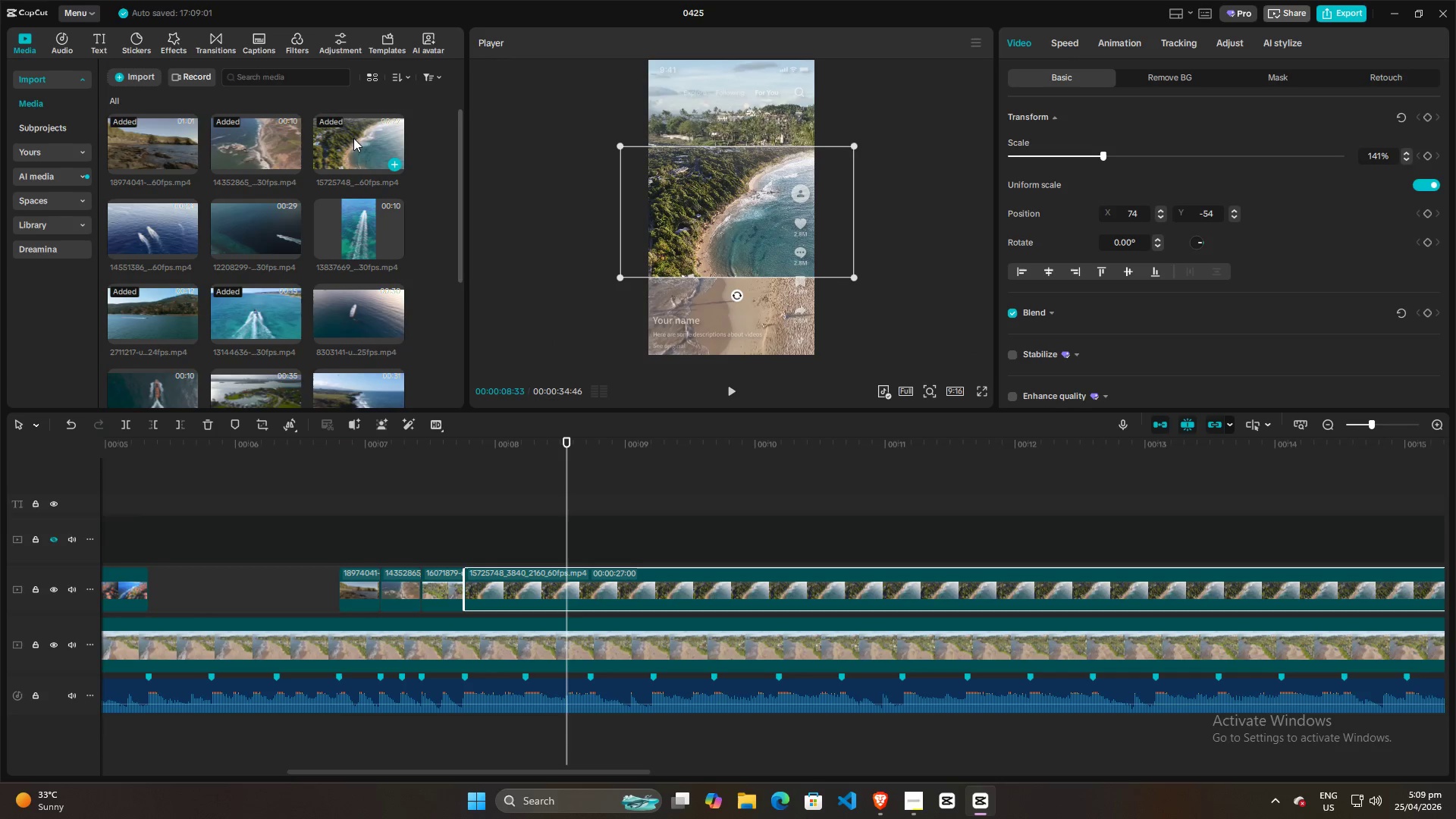 
wait(25.0)
 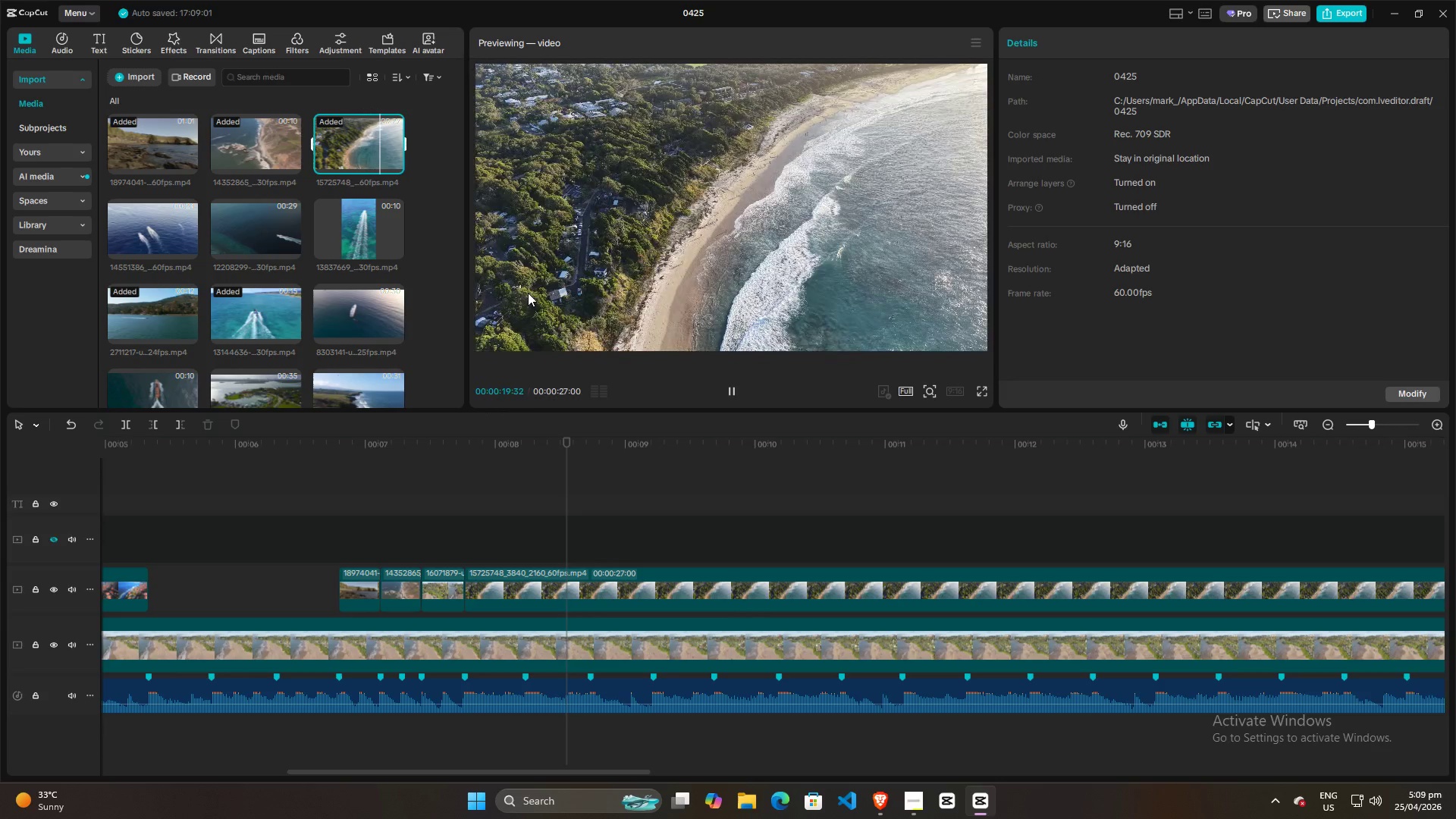 
left_click([346, 145])
 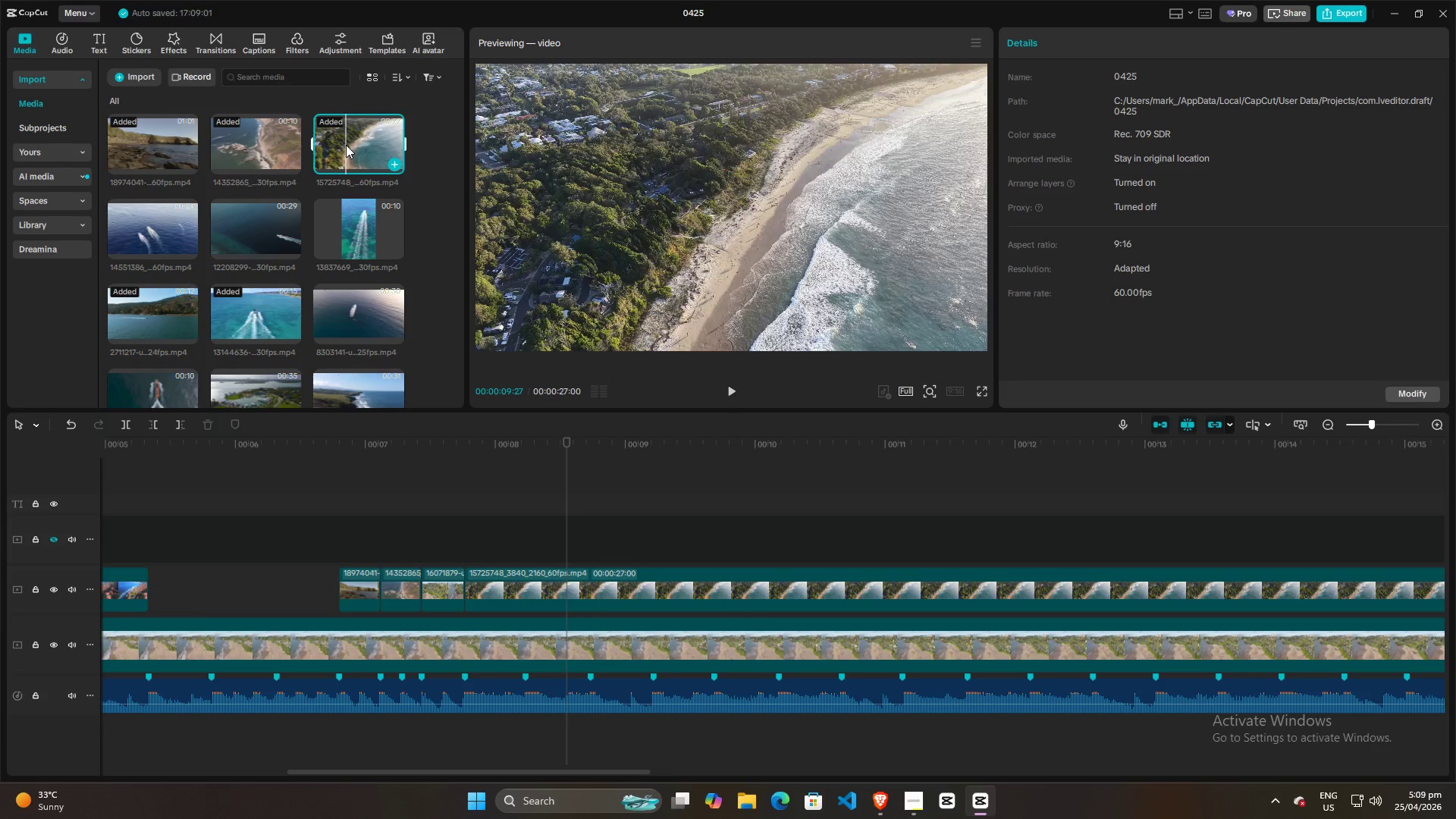 
key(Space)
 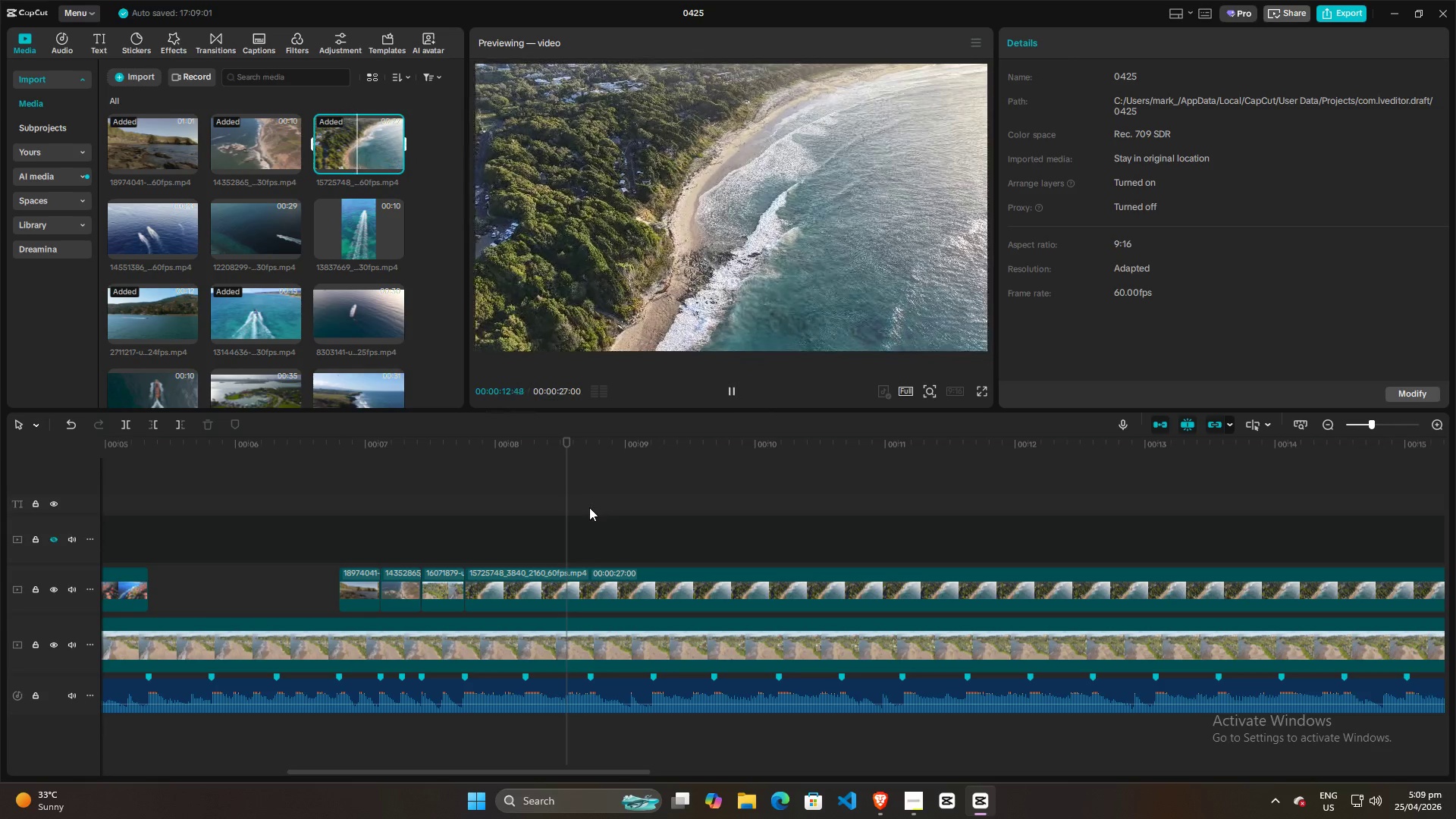 
left_click([727, 390])
 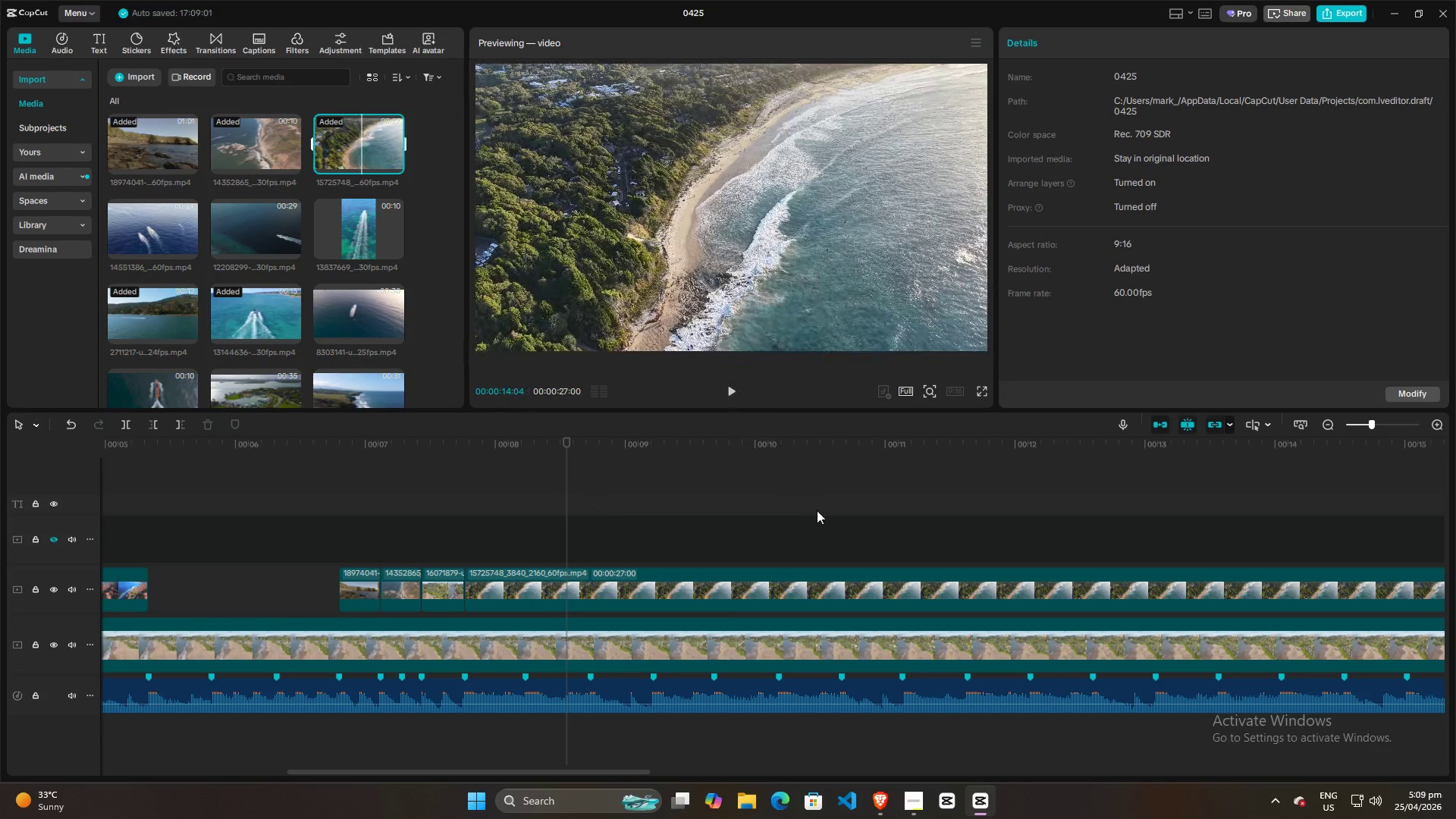 
hold_key(key=ControlLeft, duration=0.84)
 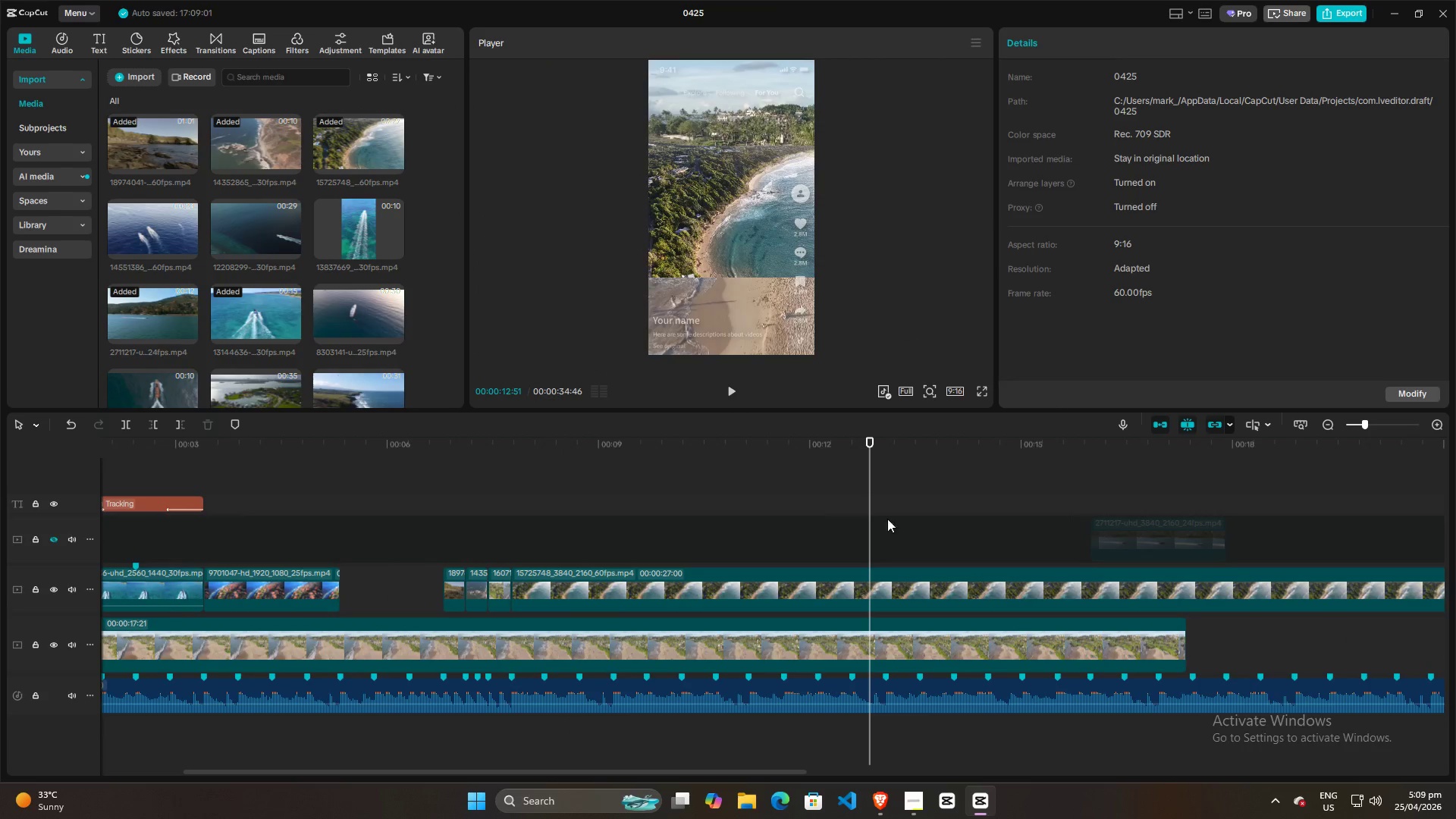 
left_click([870, 535])
 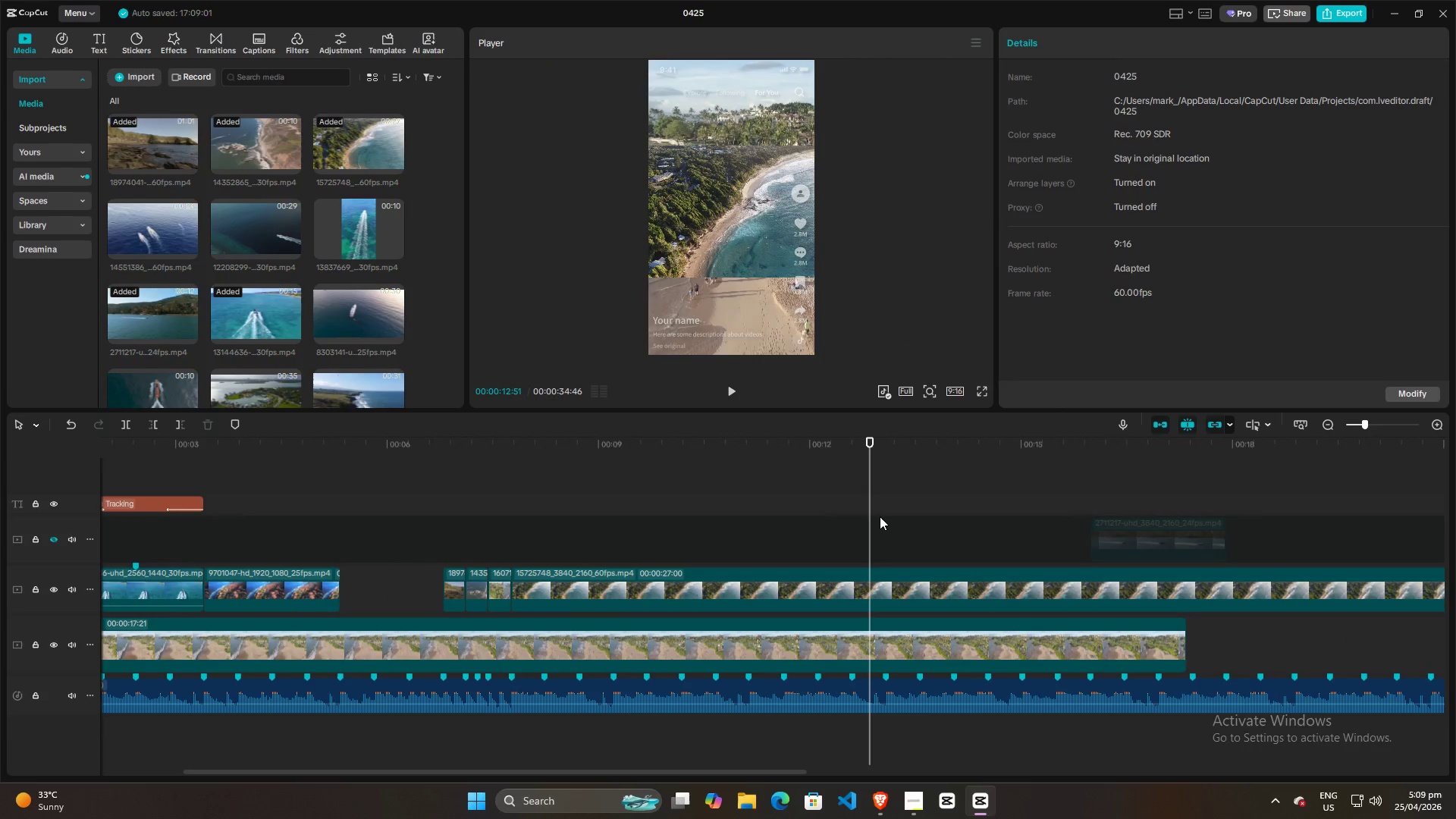 
scroll: coordinate [849, 499], scroll_direction: down, amount: 11.0
 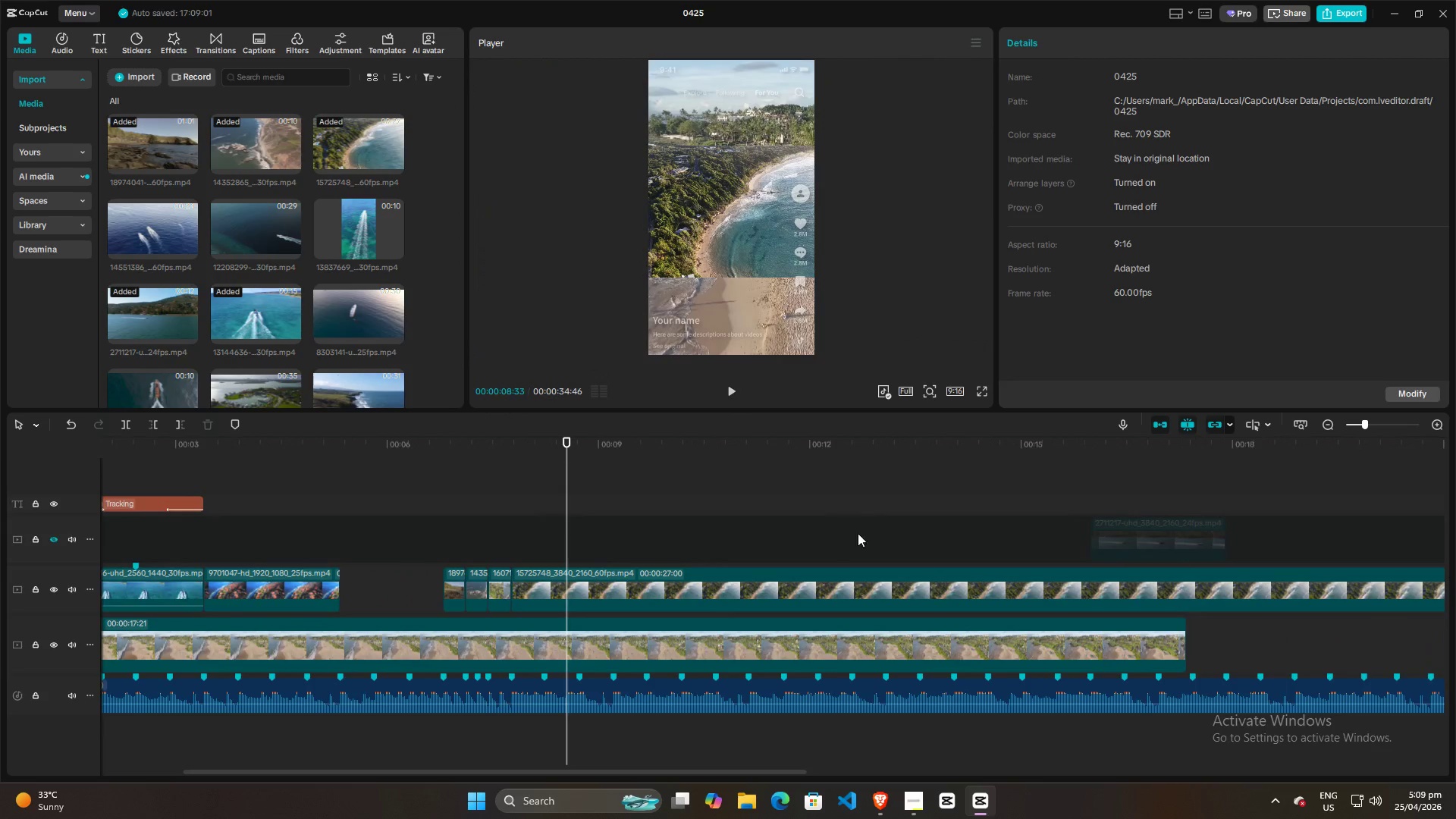 
hold_key(key=ControlLeft, duration=1.14)
 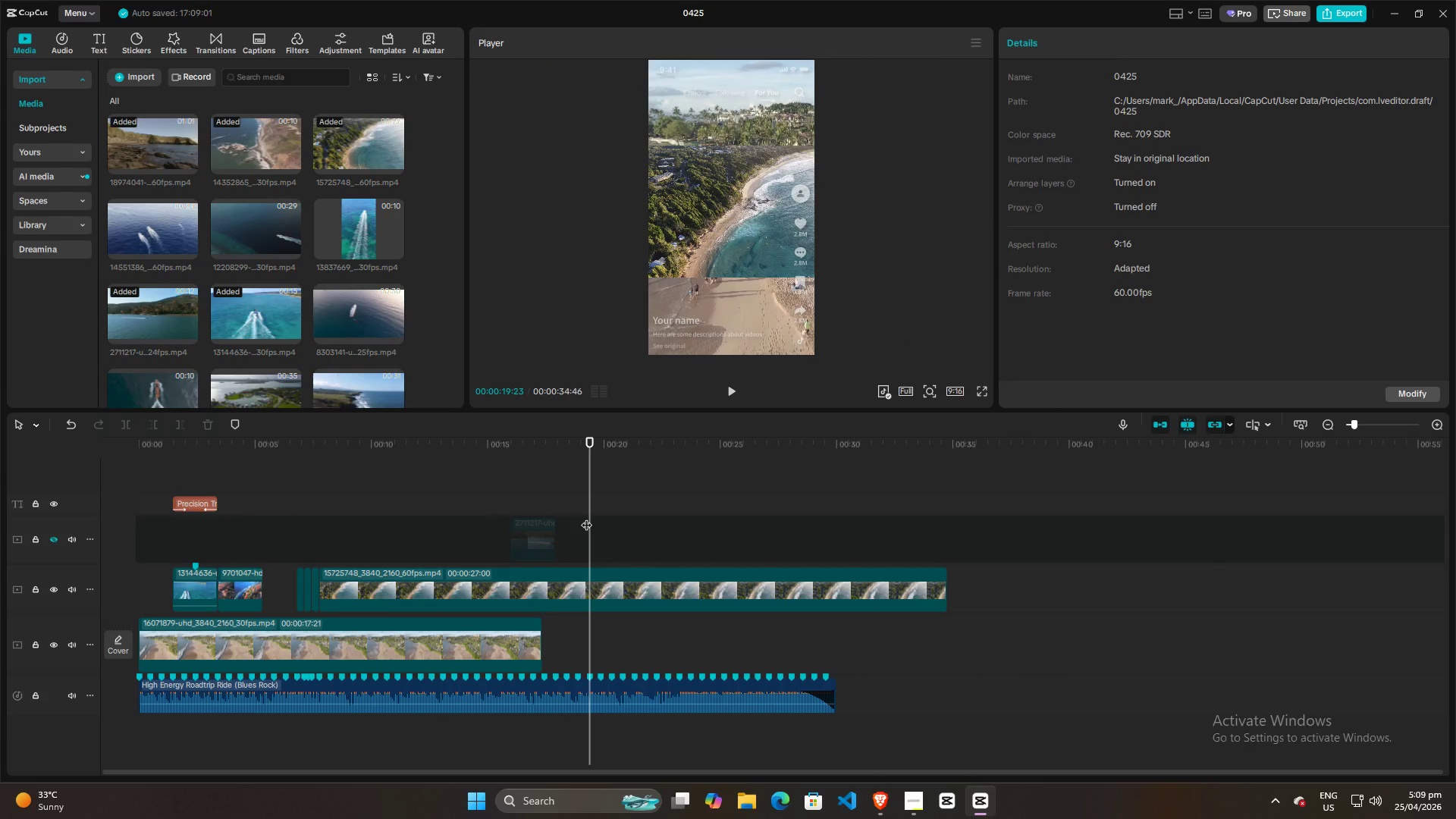 
hold_key(key=ControlLeft, duration=12.28)
 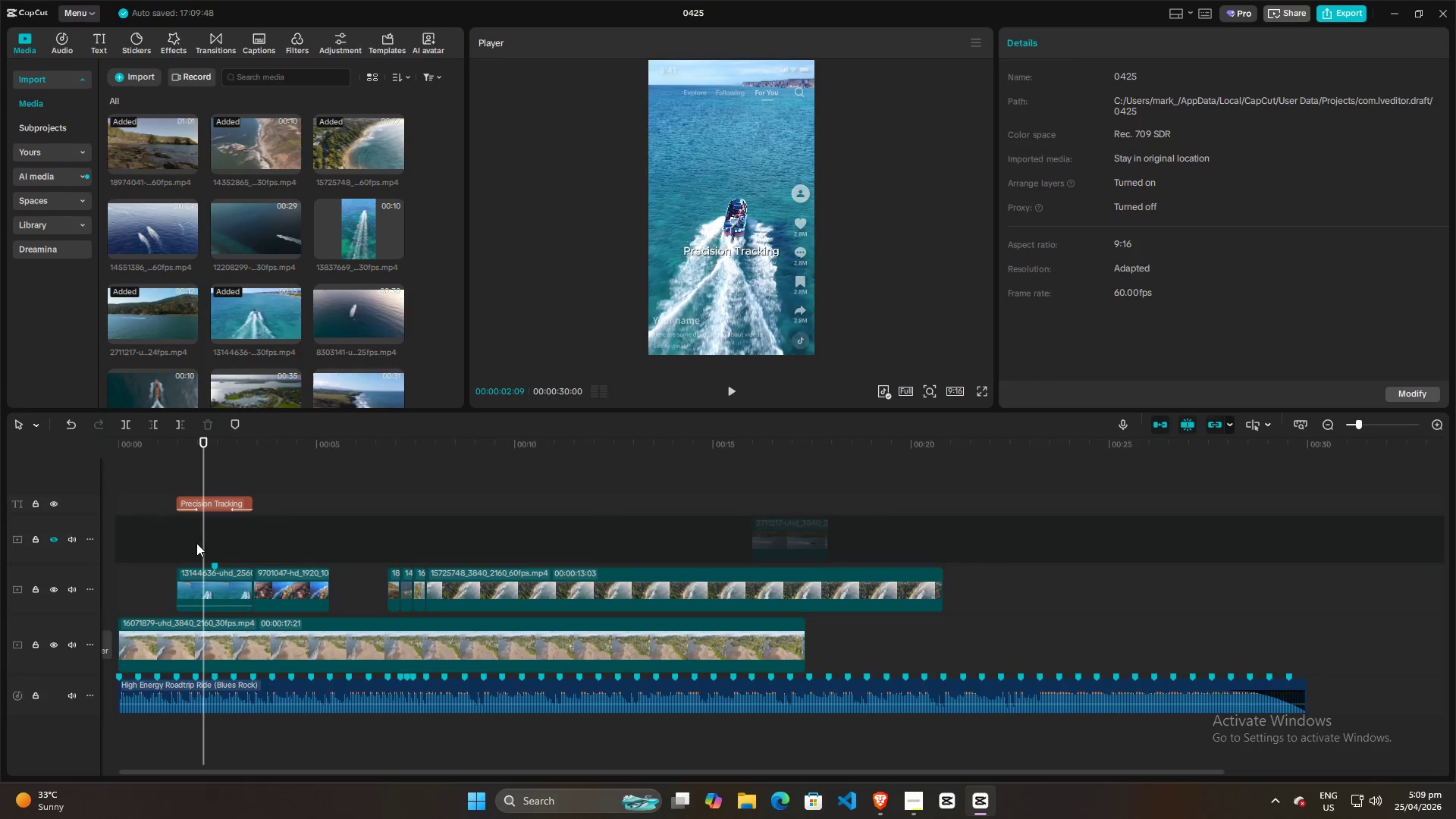 
scroll: coordinate [868, 509], scroll_direction: down, amount: 15.0
 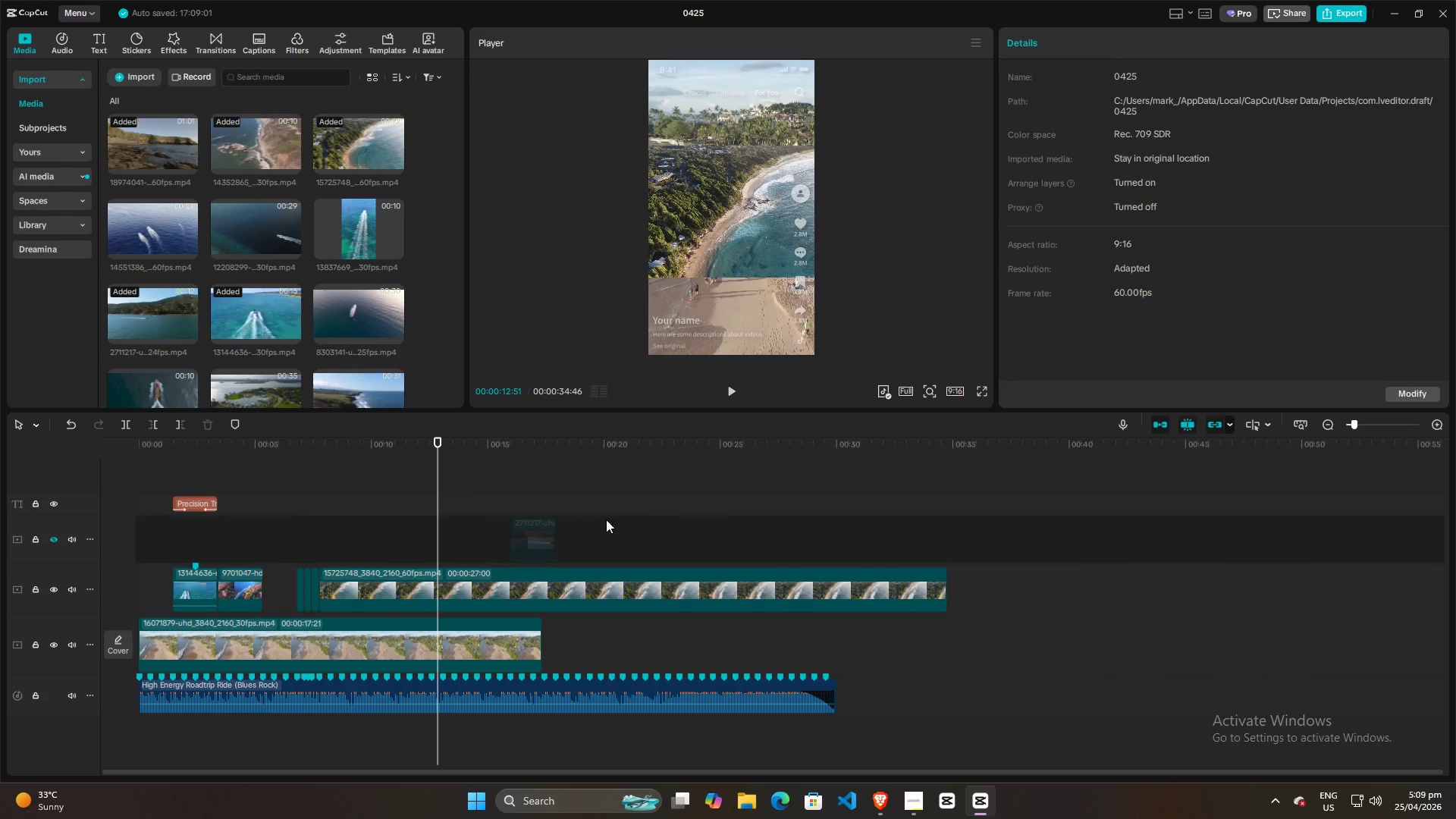 
left_click([586, 517])
 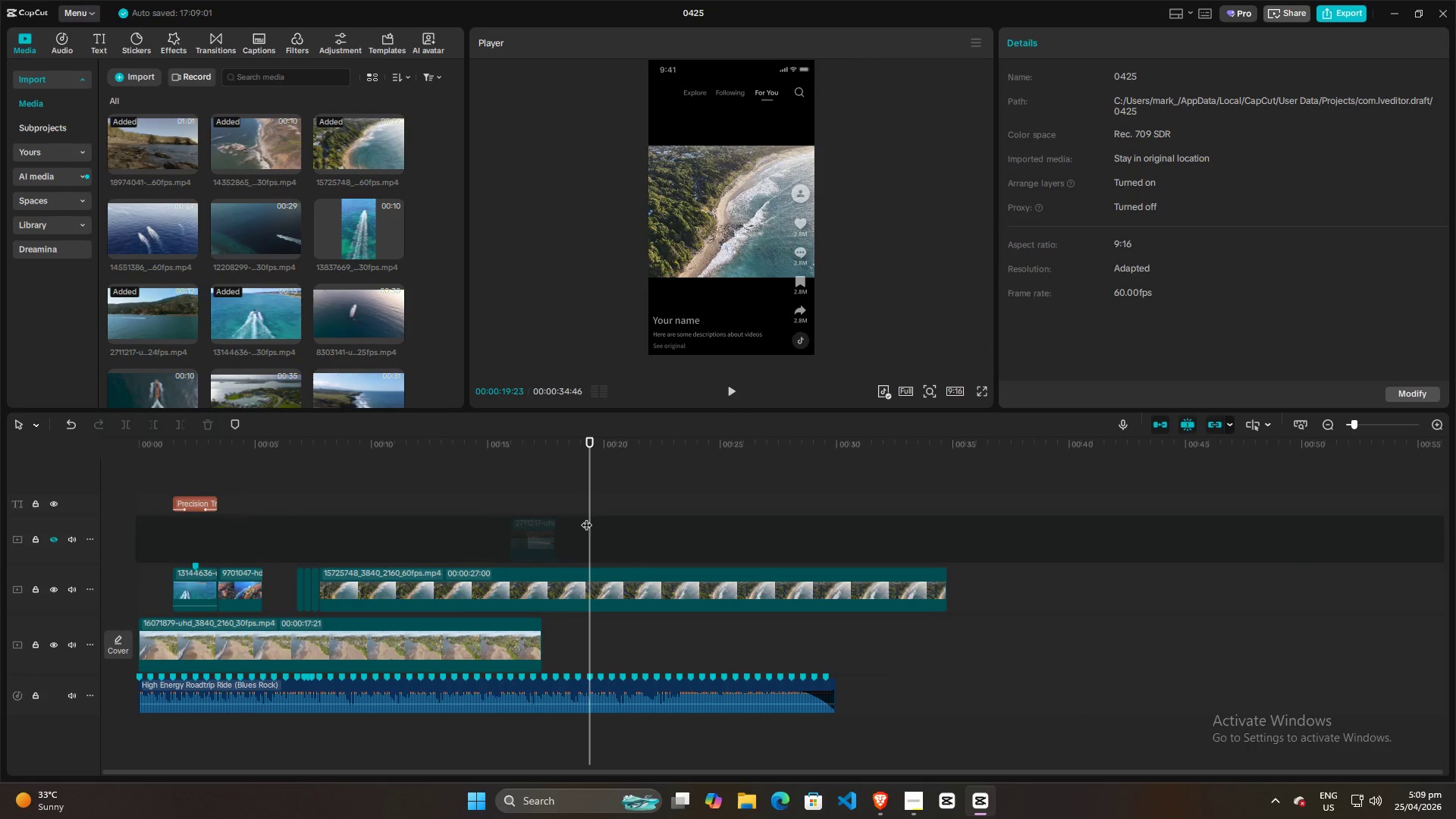 
key(Space)
 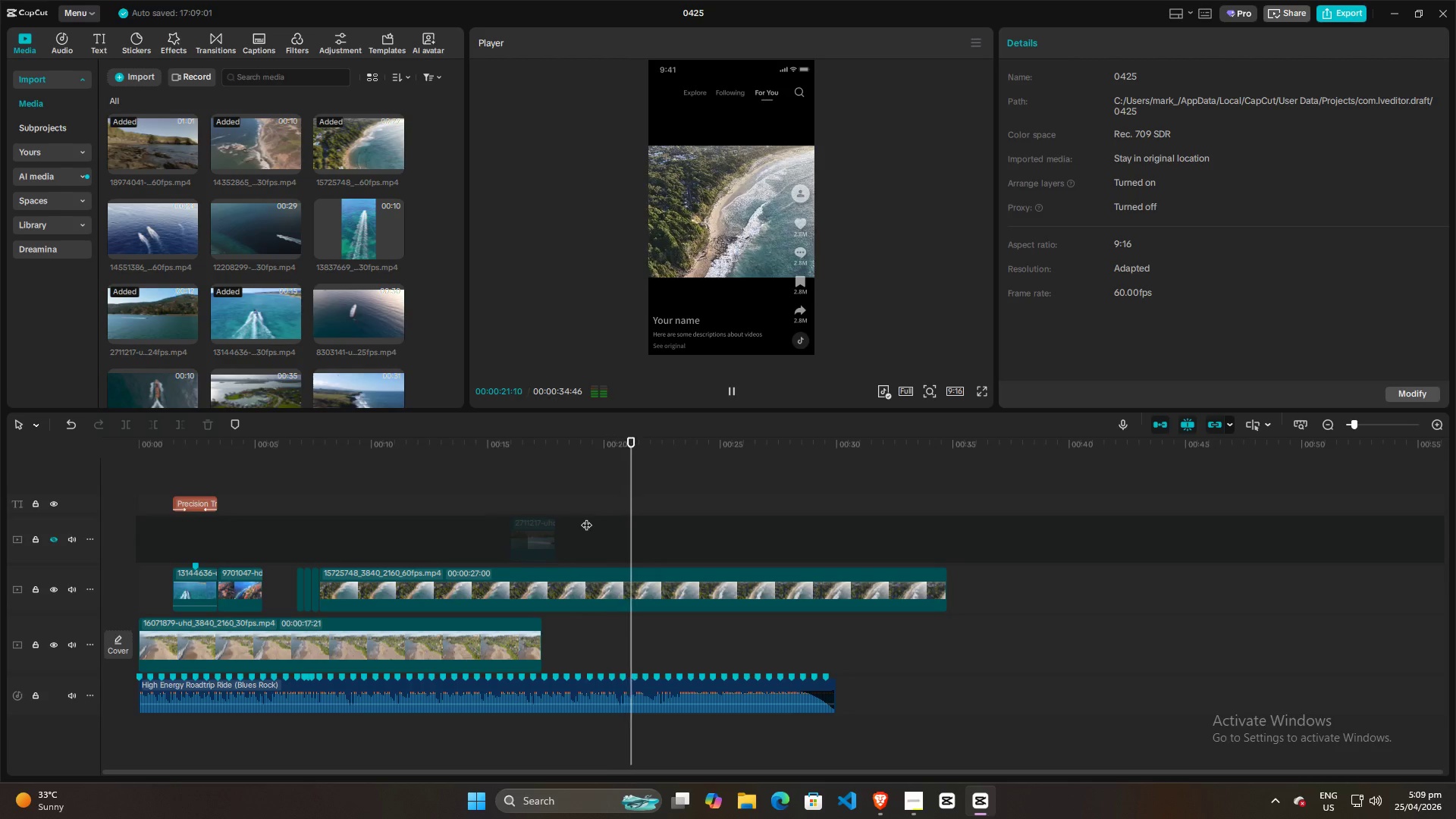 
left_click([550, 495])
 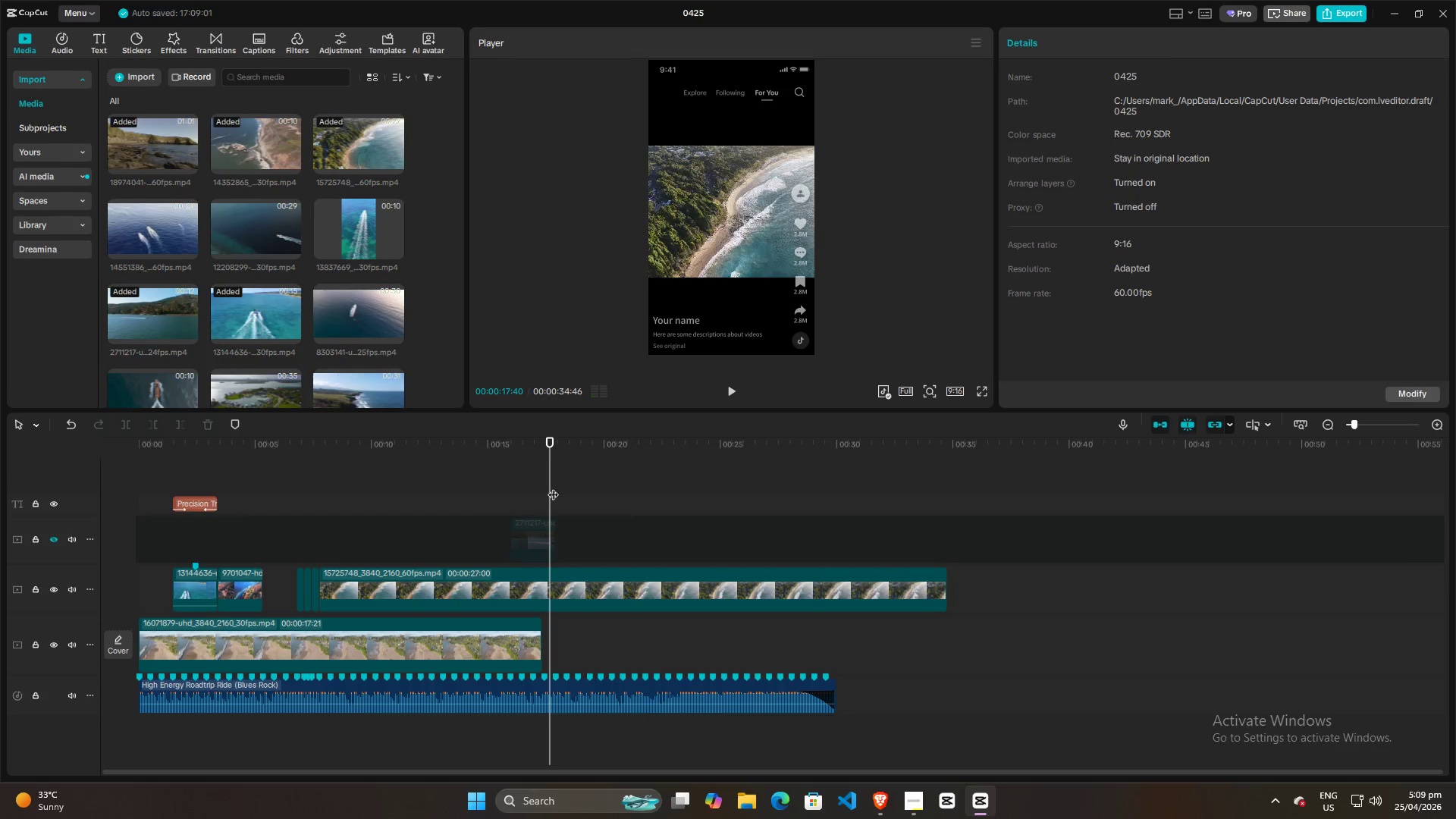 
left_click_drag(start_coordinate=[551, 485], to_coordinate=[564, 489])
 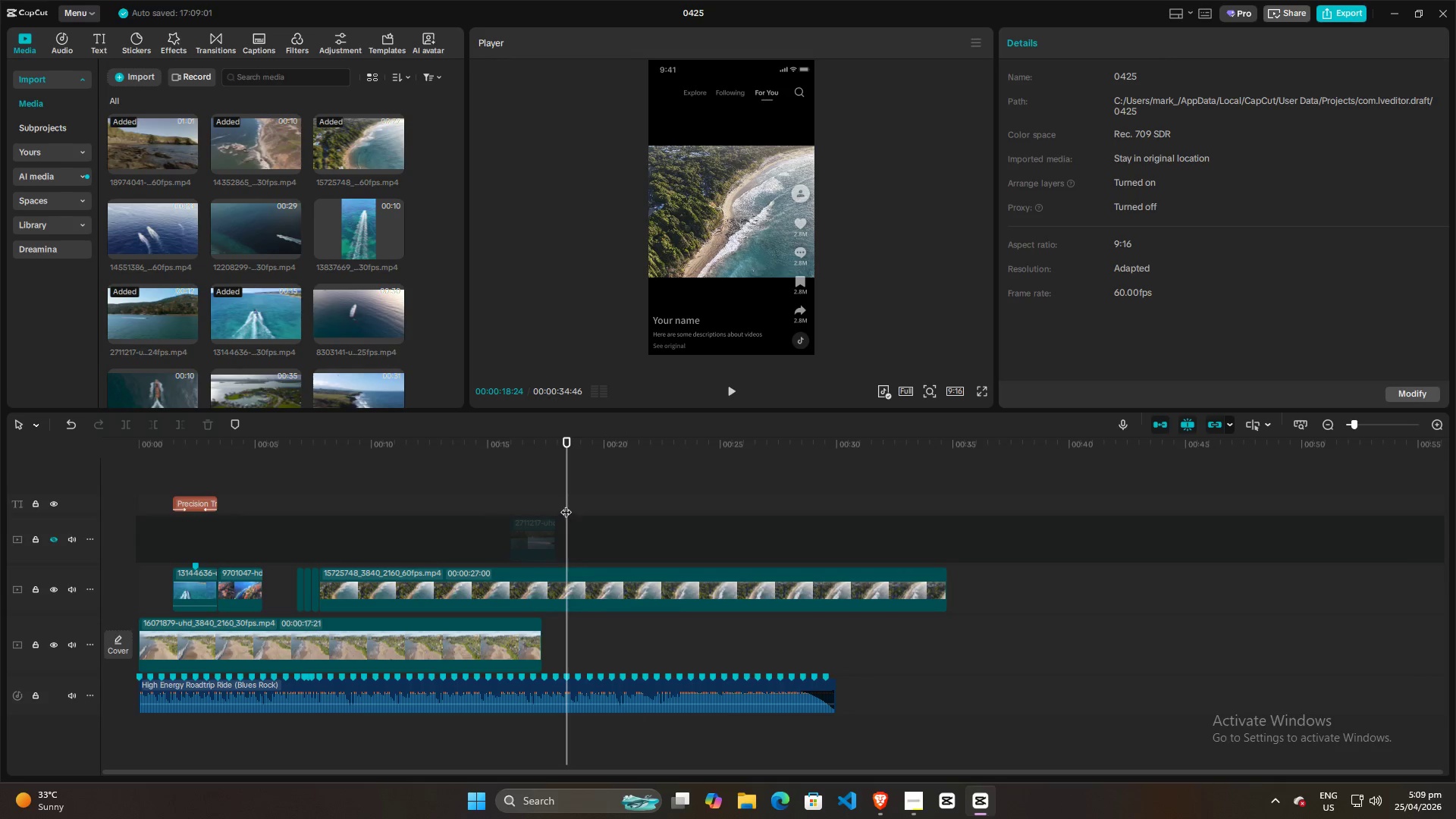 
left_click([535, 486])
 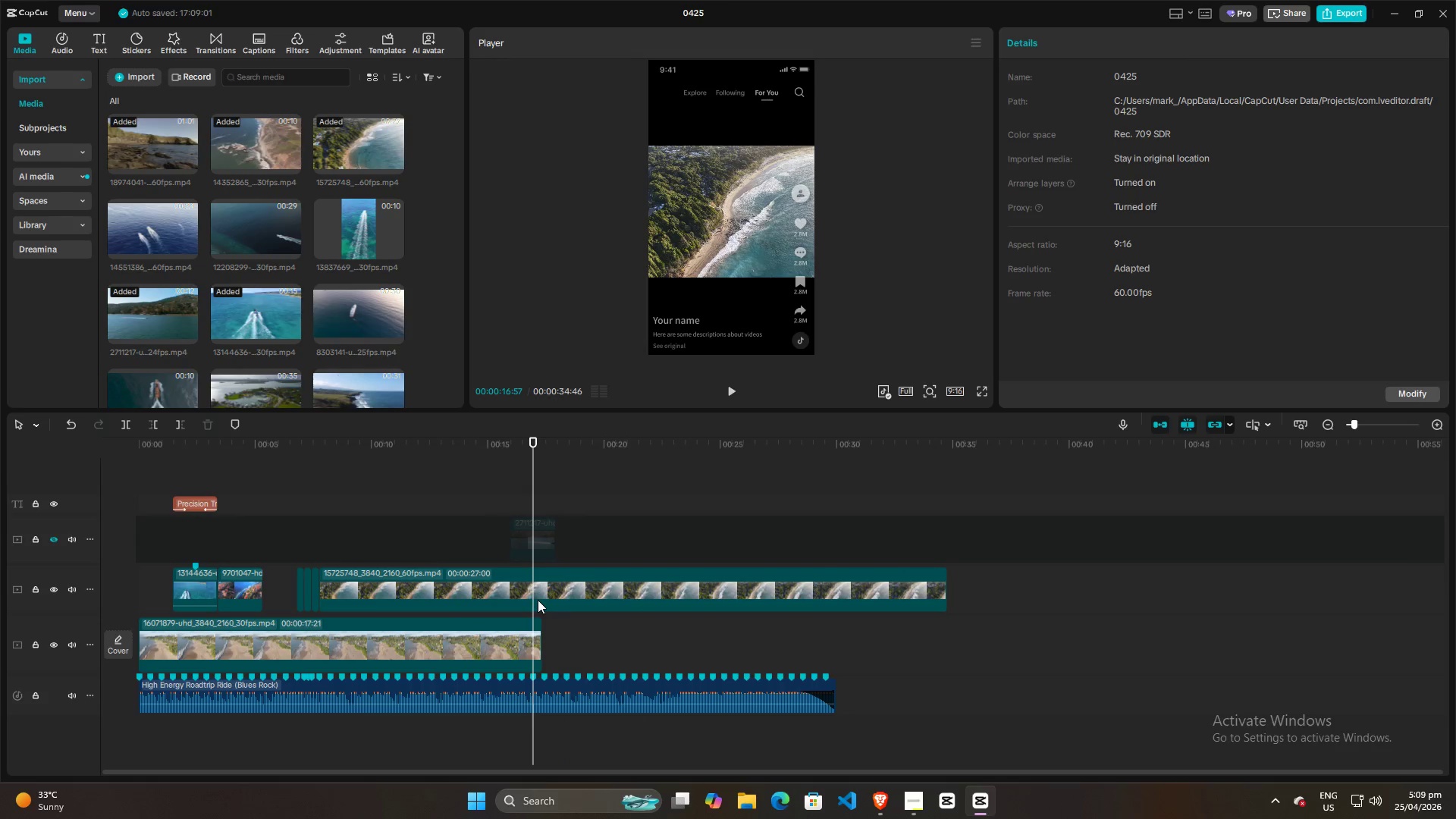 
left_click([515, 586])
 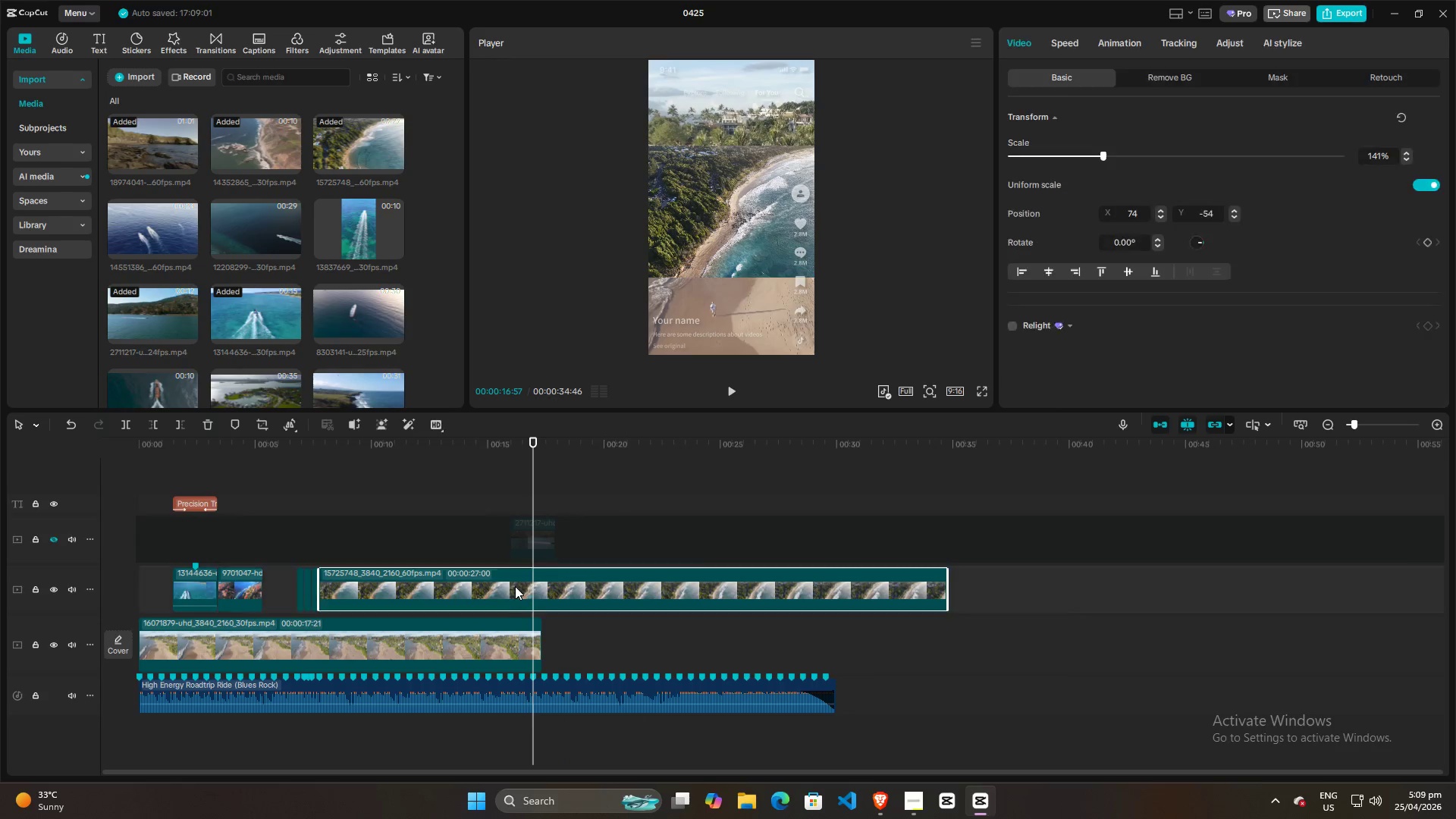 
key(Q)
 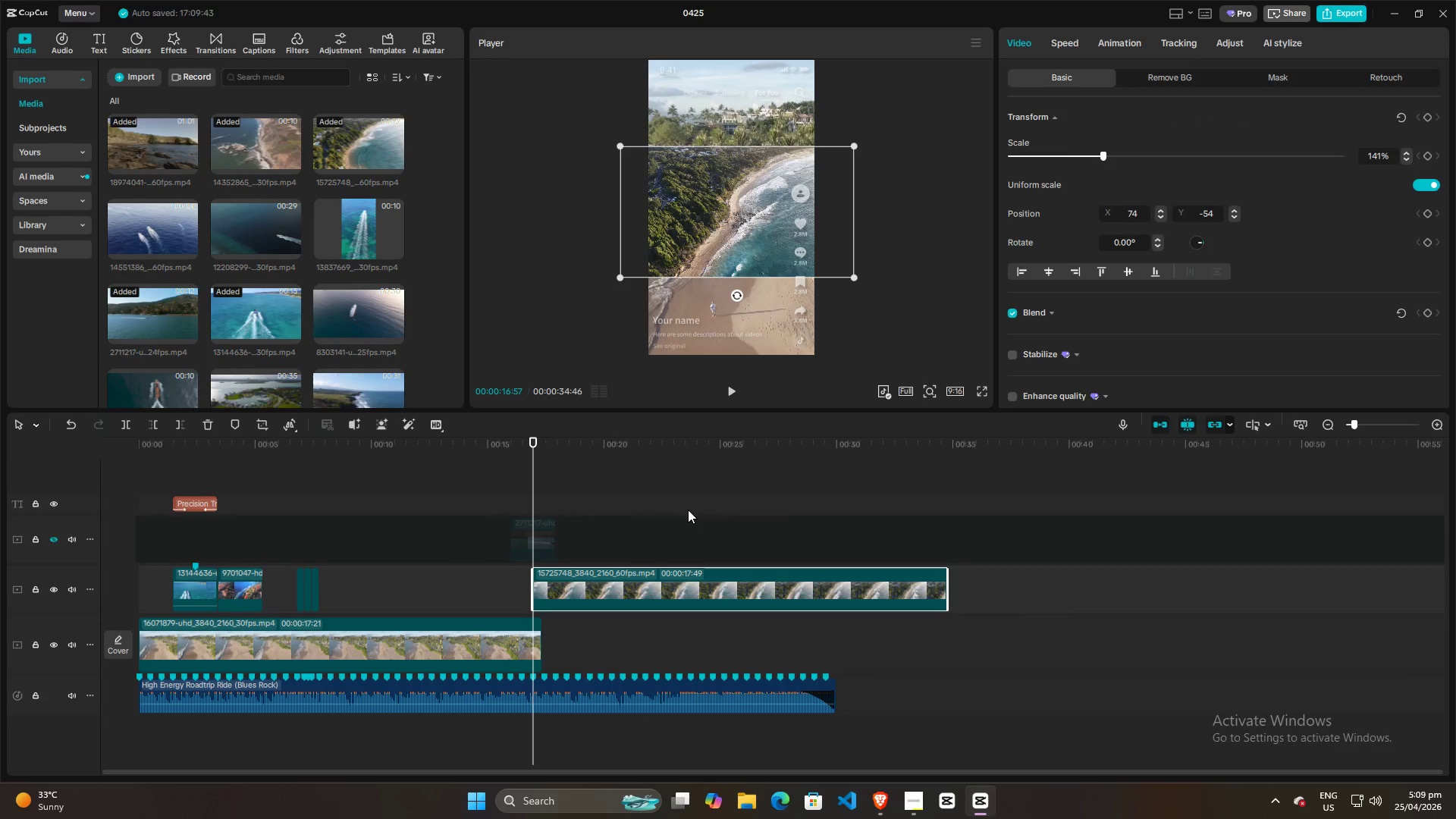 
left_click([840, 514])
 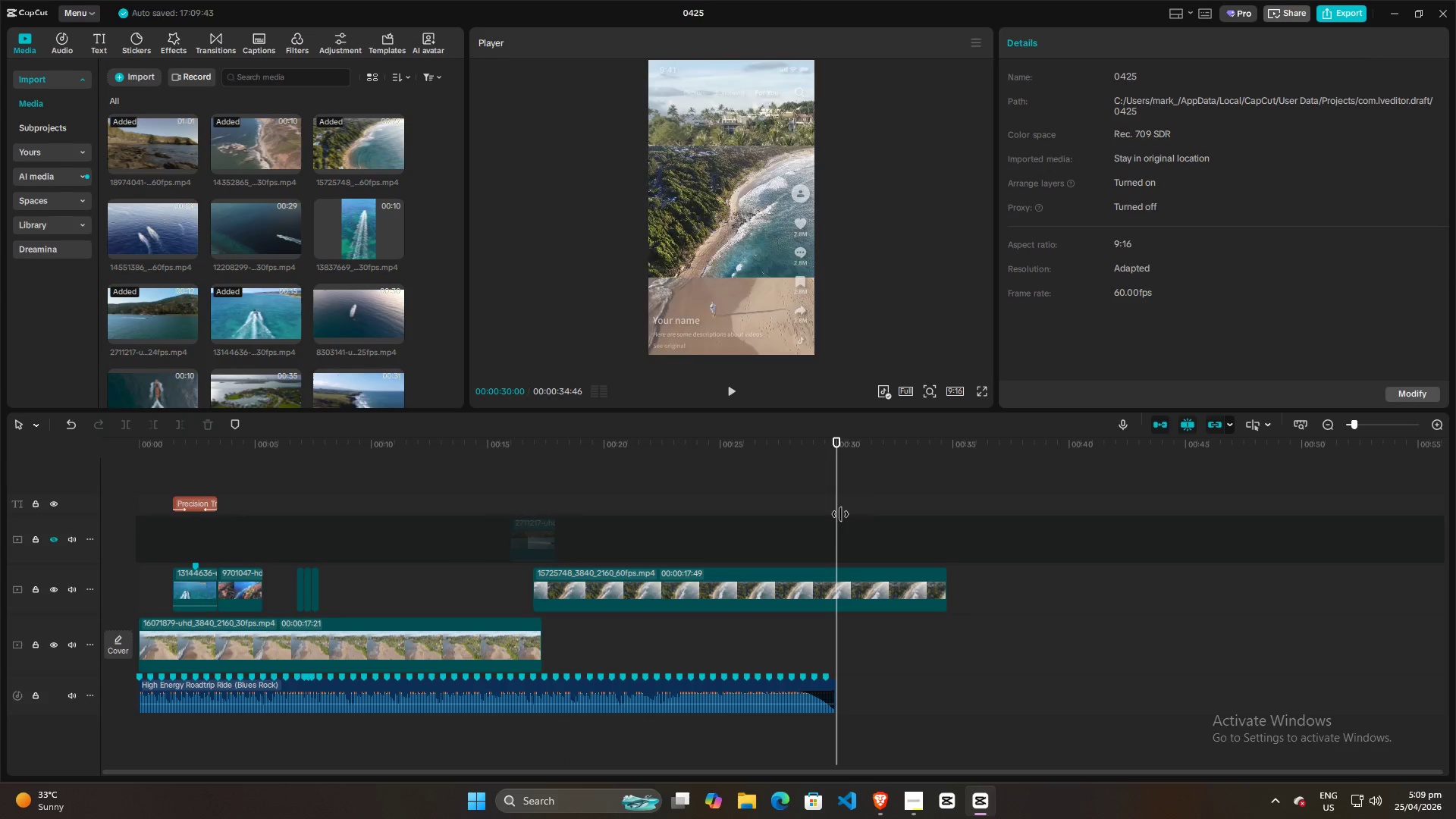 
key(W)
 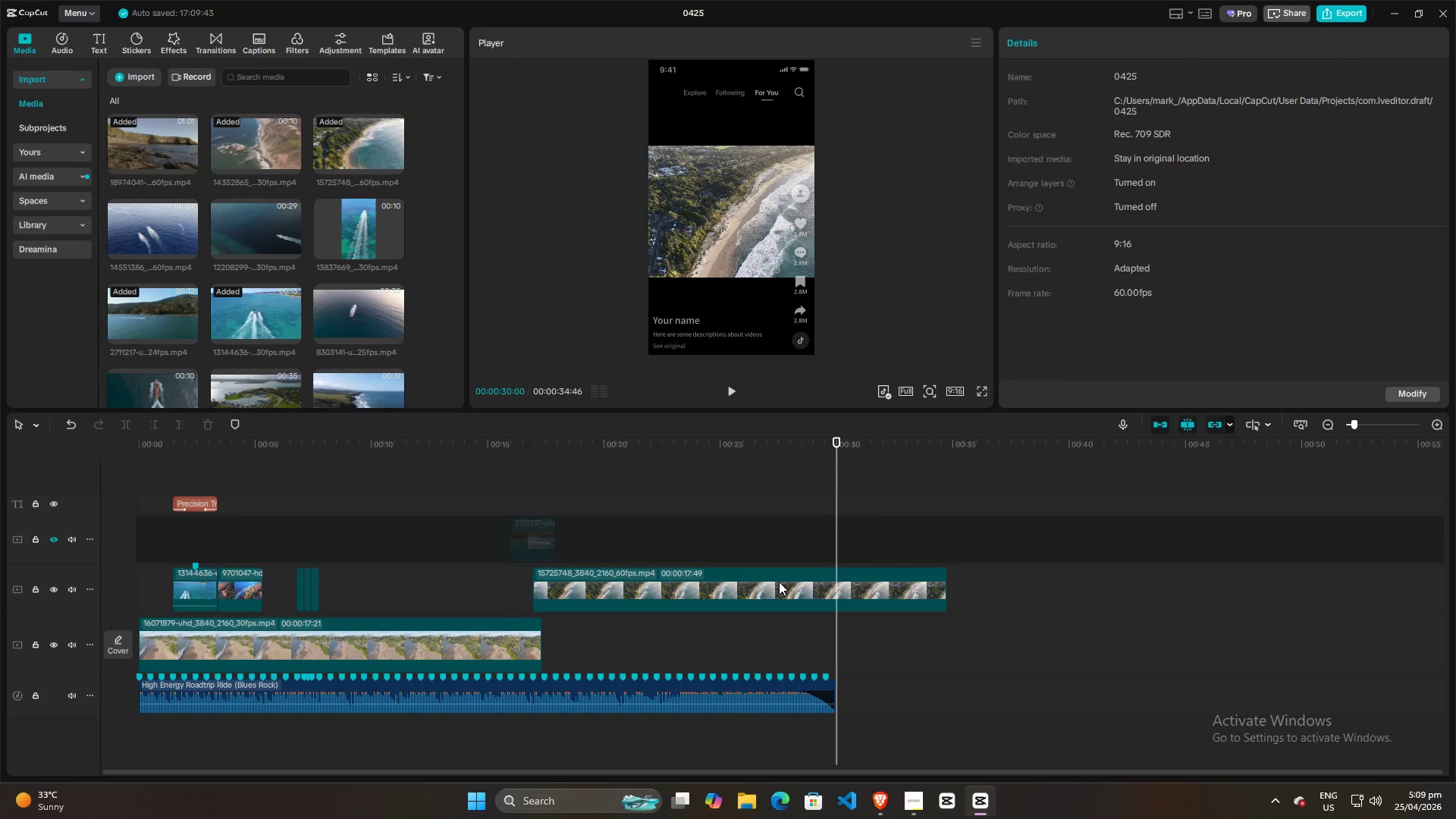 
left_click([779, 582])
 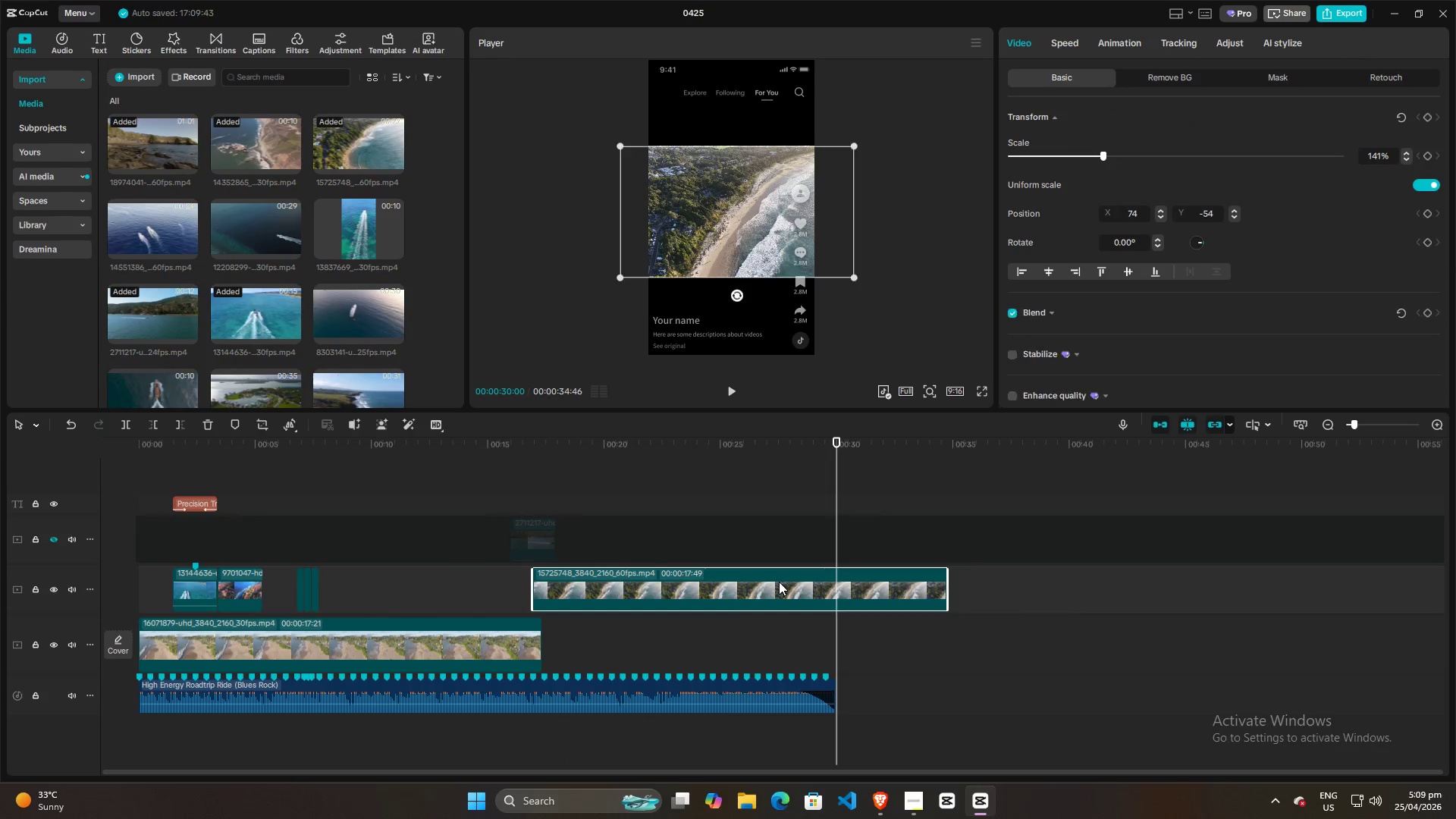 
key(W)
 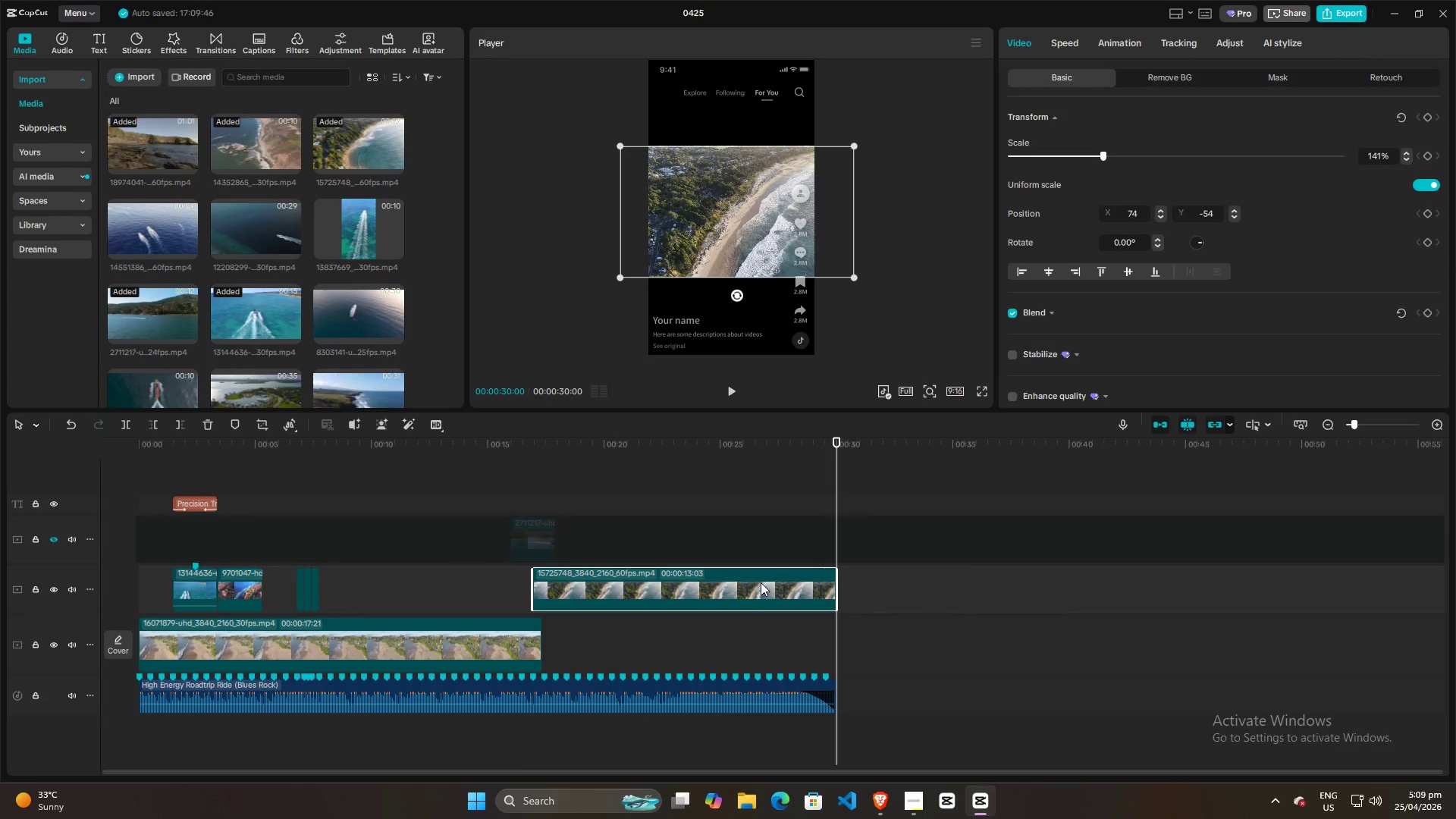 
left_click_drag(start_coordinate=[760, 582], to_coordinate=[545, 579])
 